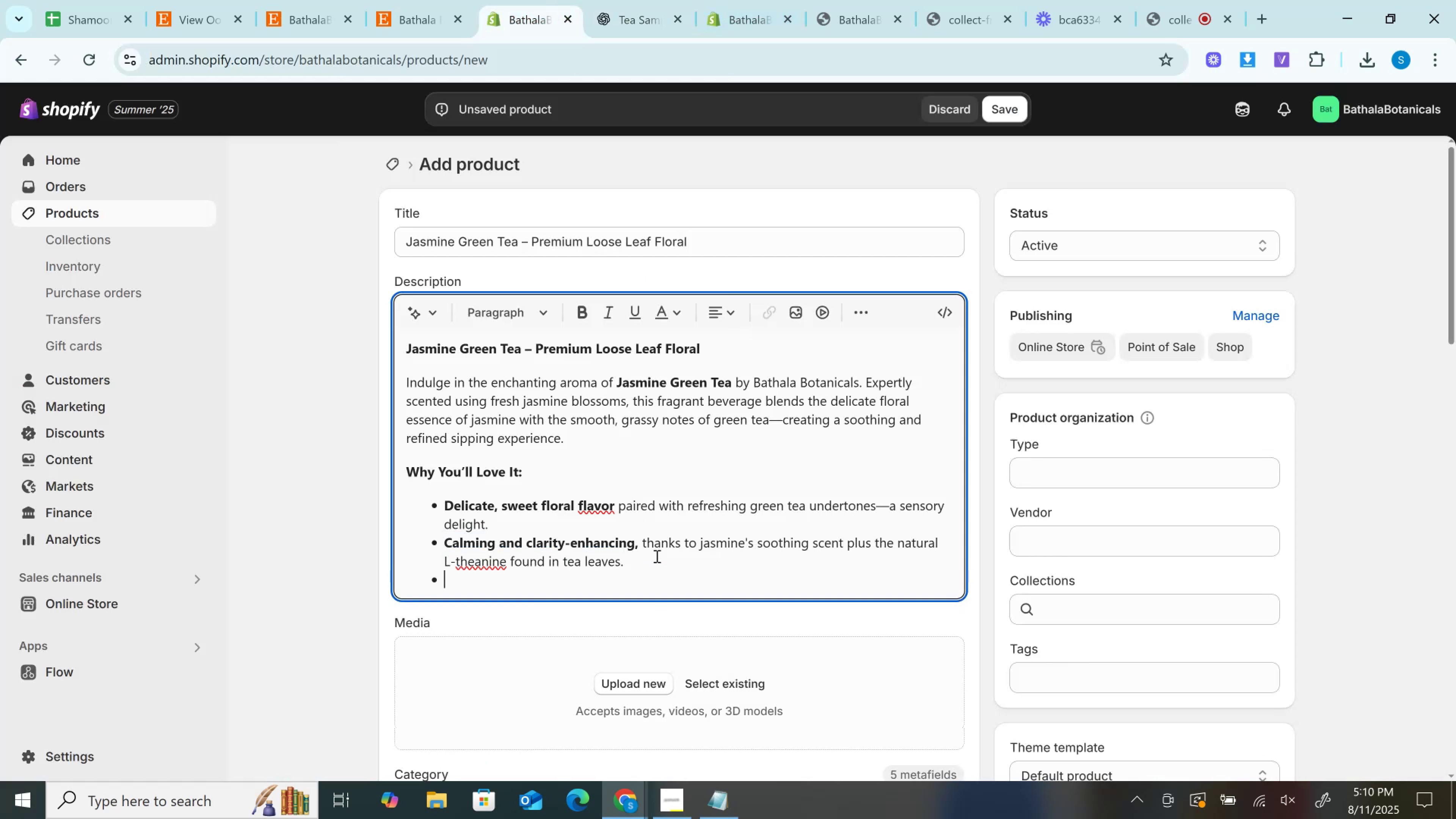 
key(Control+V)
 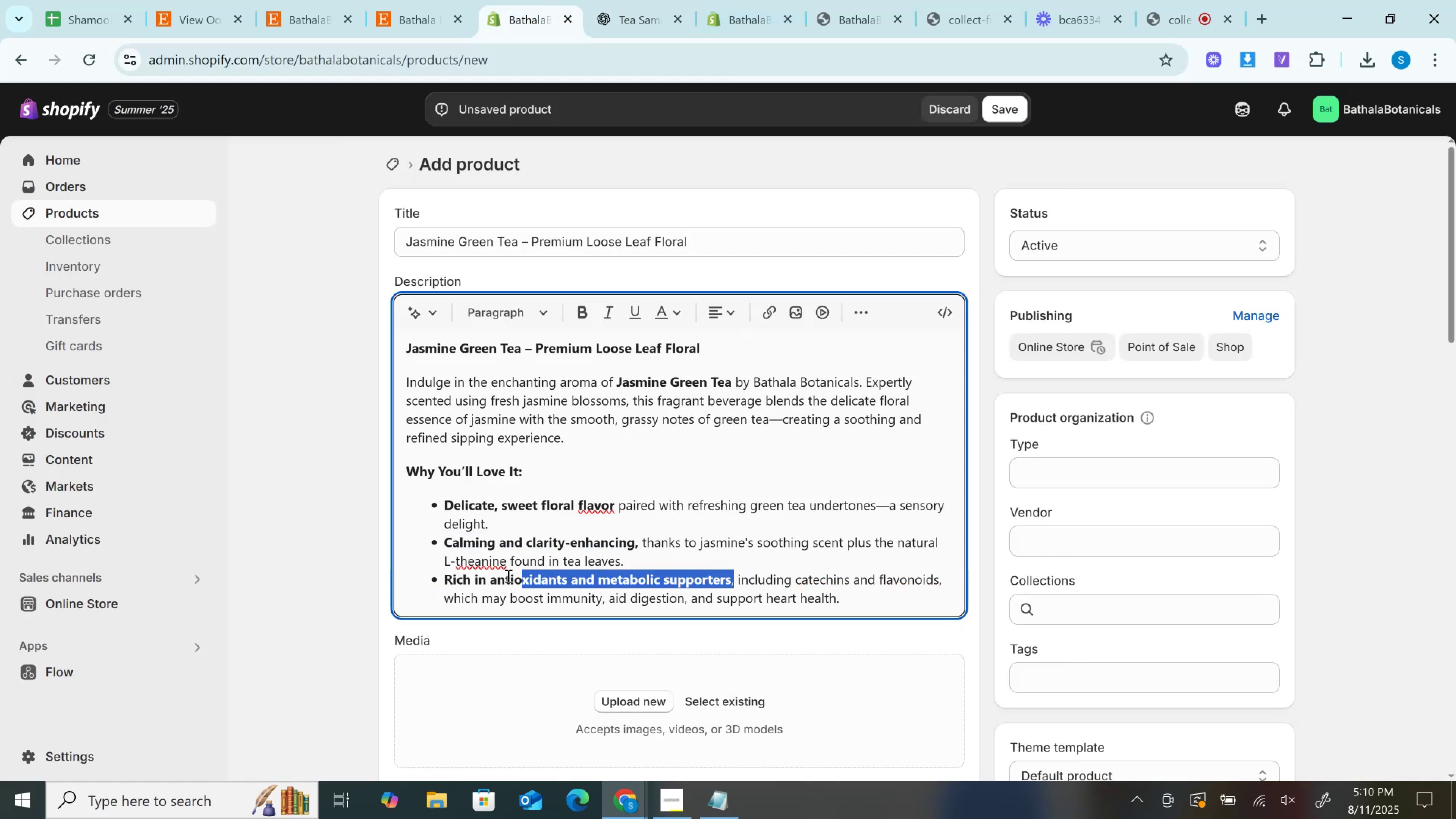 
key(Control+B)
 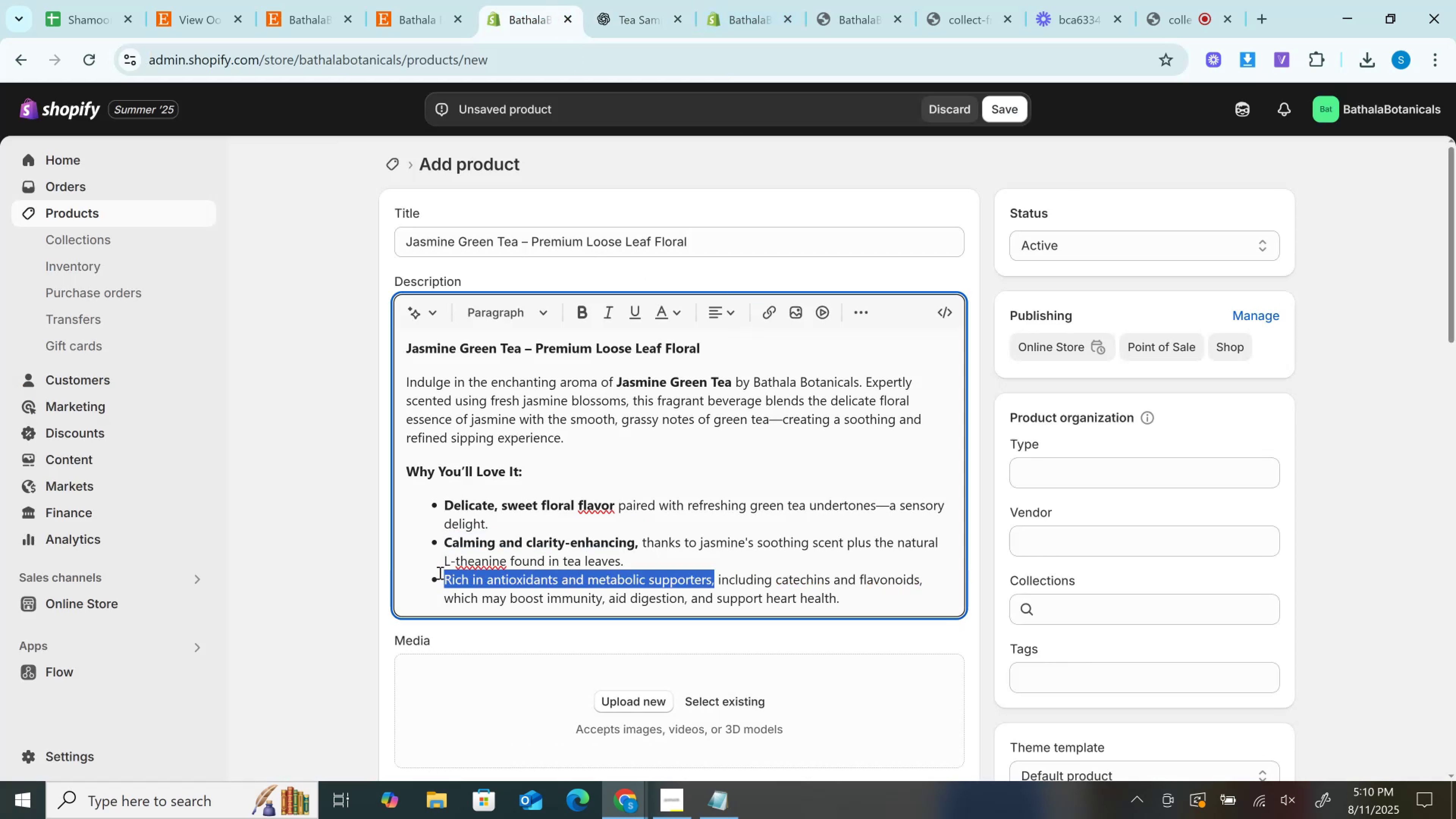 
key(Control+B)
 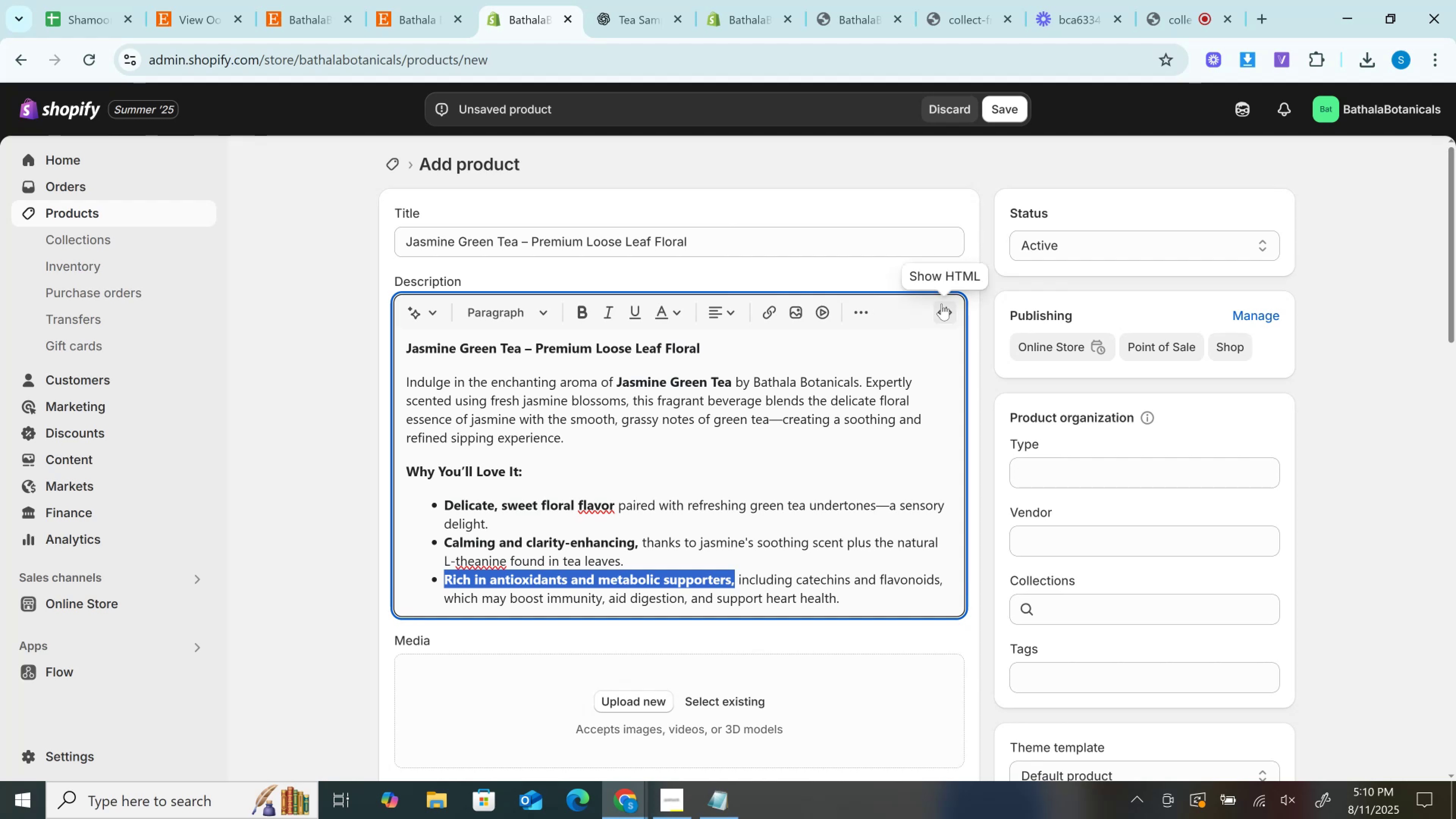 
left_click([943, 304])
 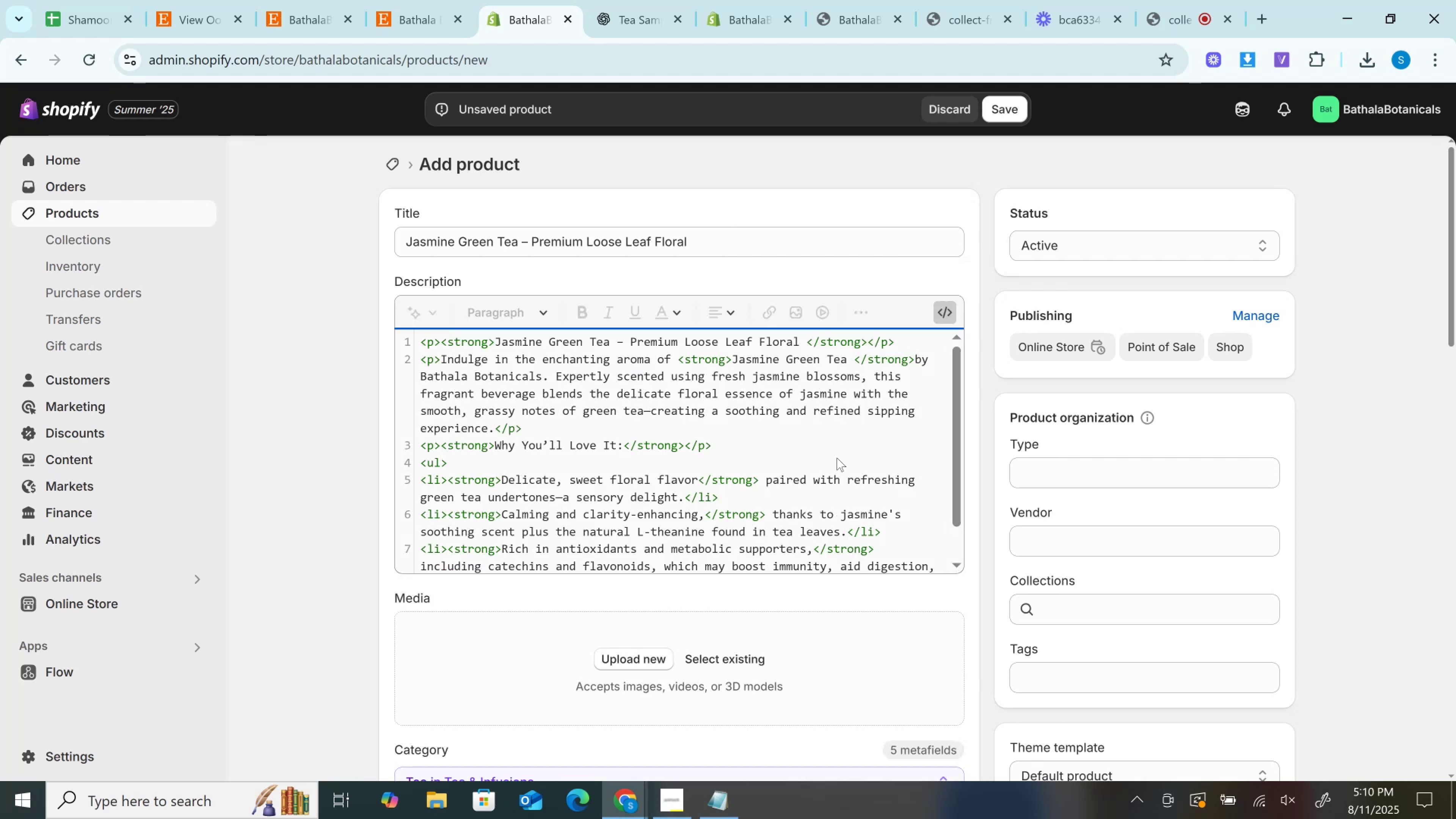 
scroll: coordinate [828, 516], scroll_direction: down, amount: 3.0
 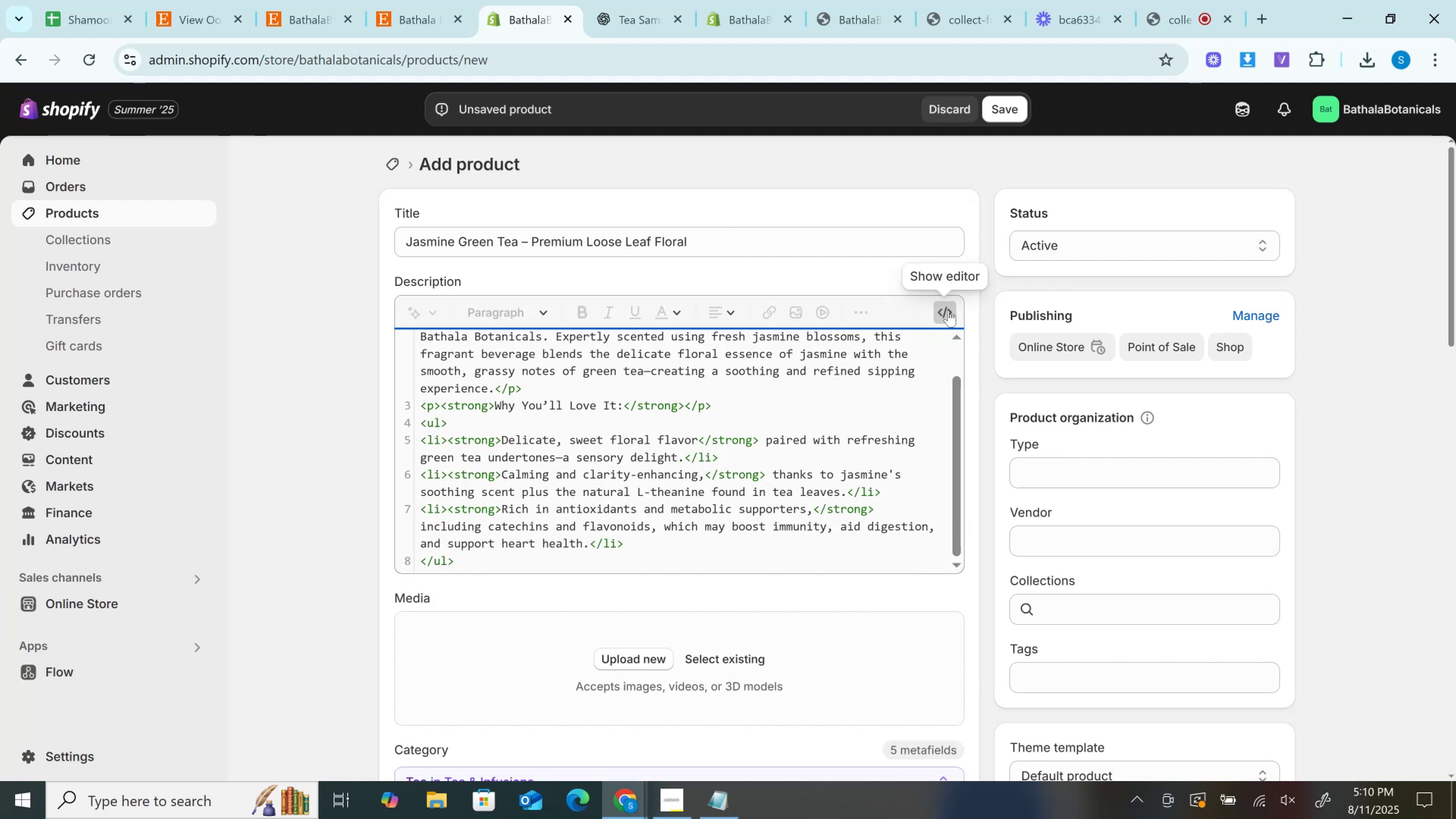 
left_click([948, 310])
 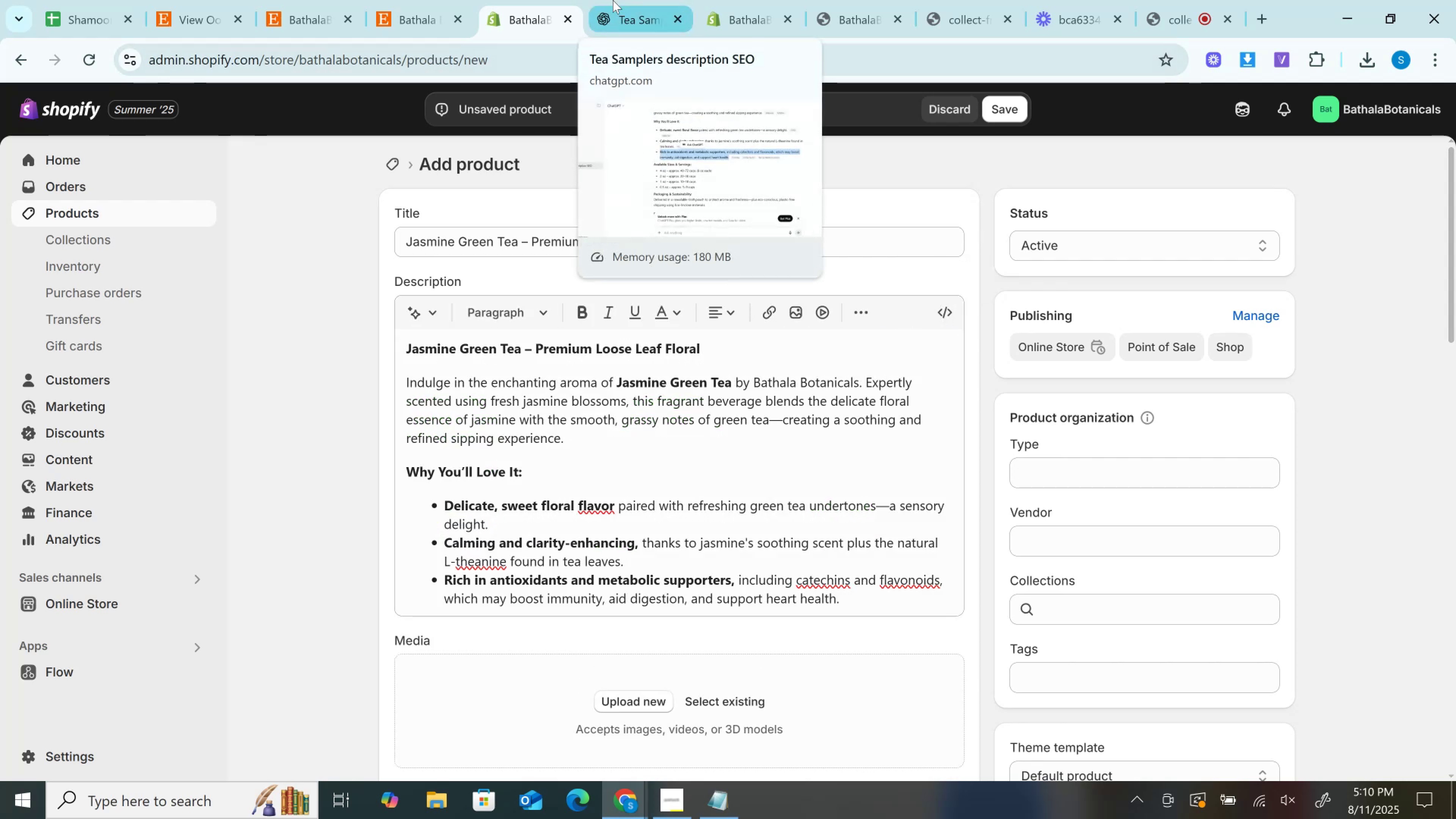 
wait(9.7)
 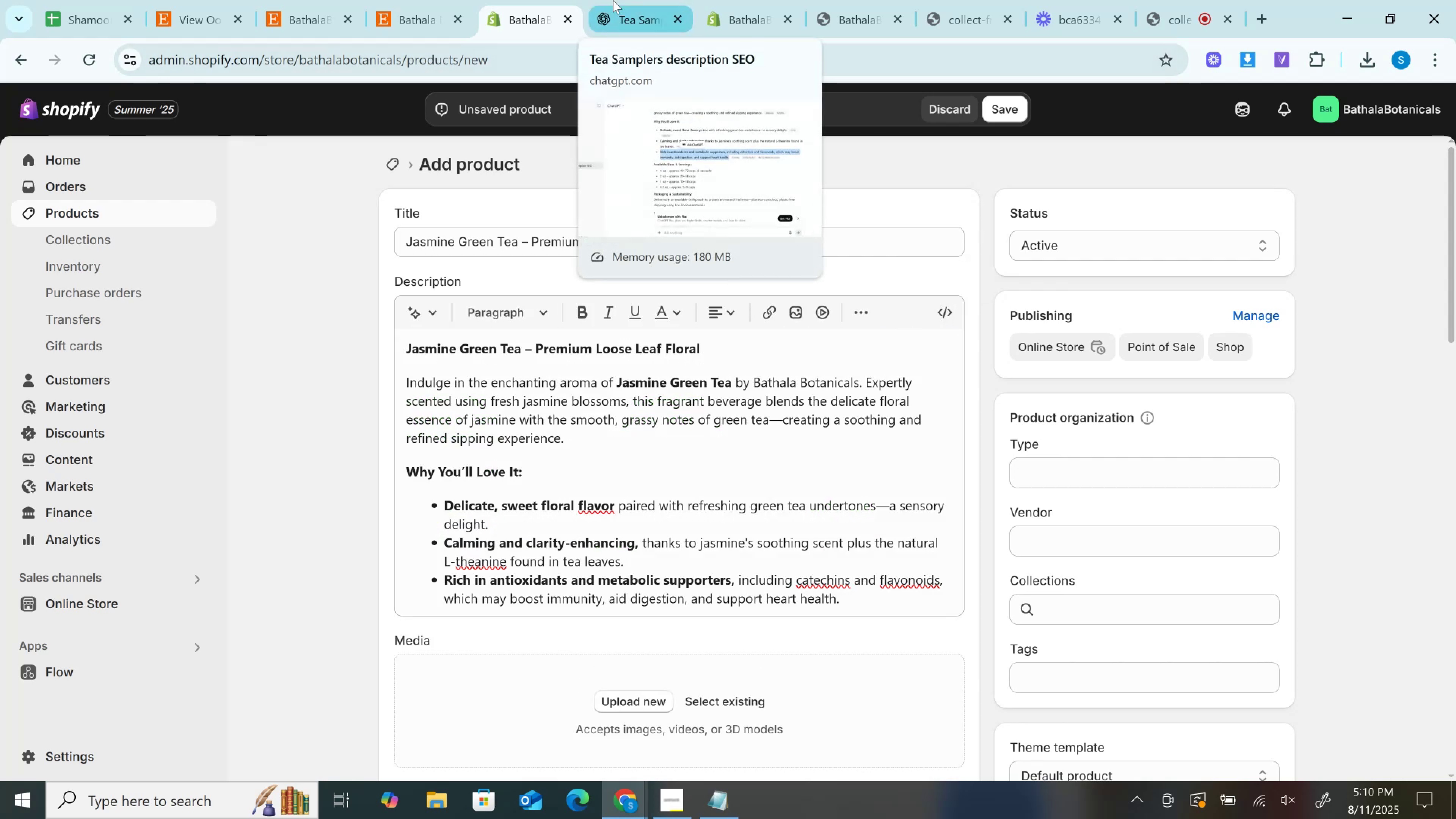 
left_click([613, 0])
 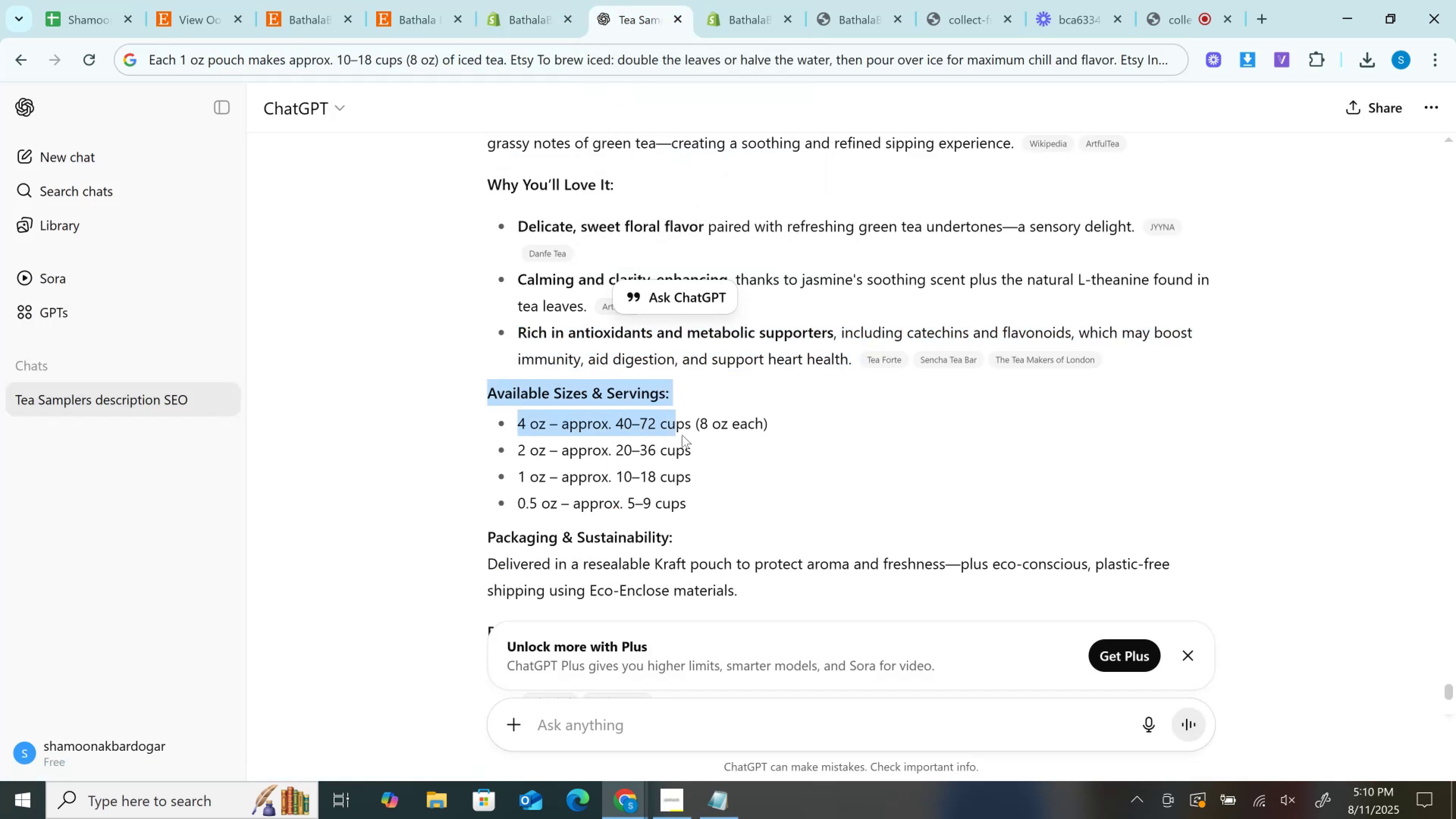 
wait(6.69)
 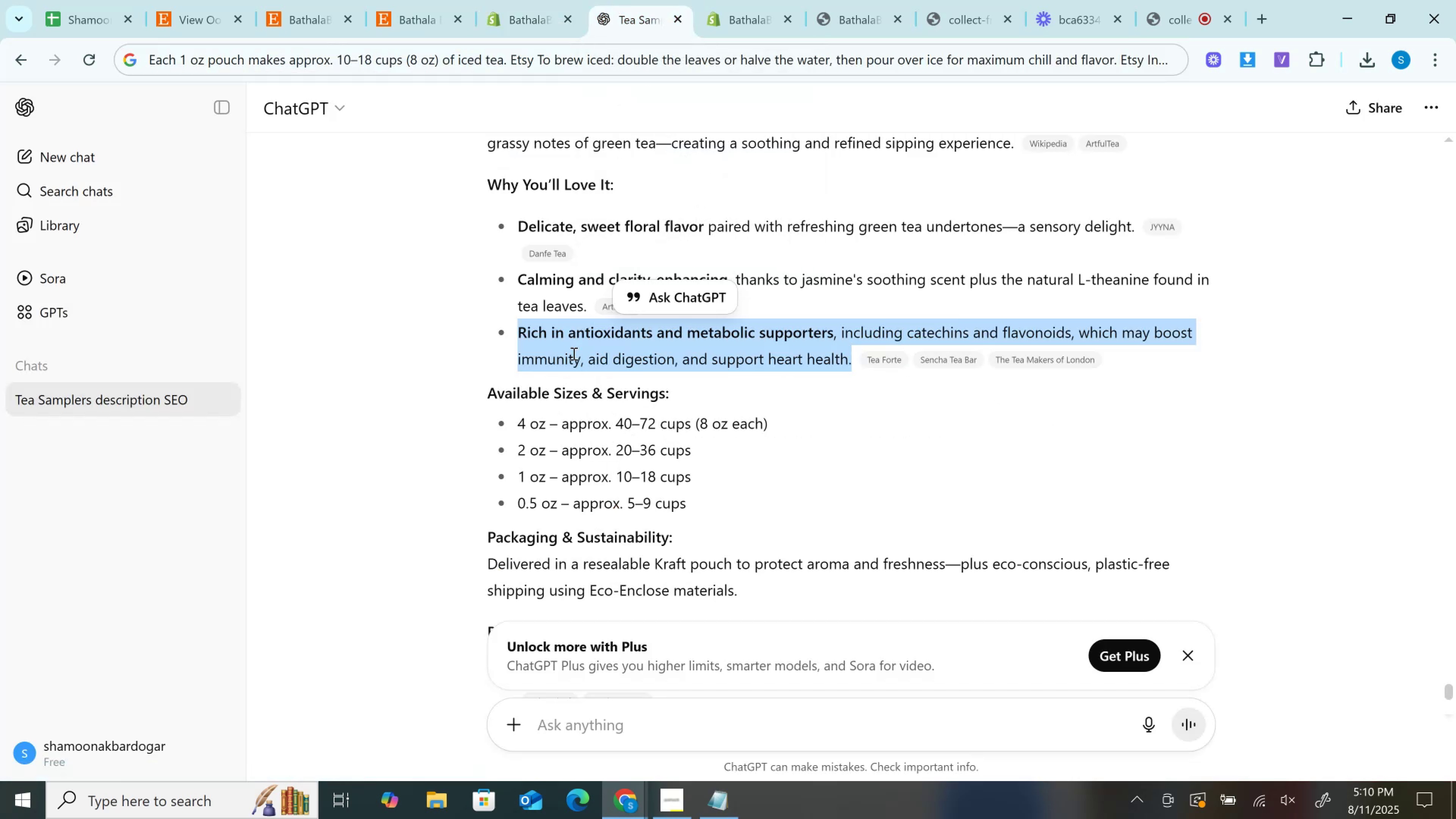 
left_click([885, 0])
 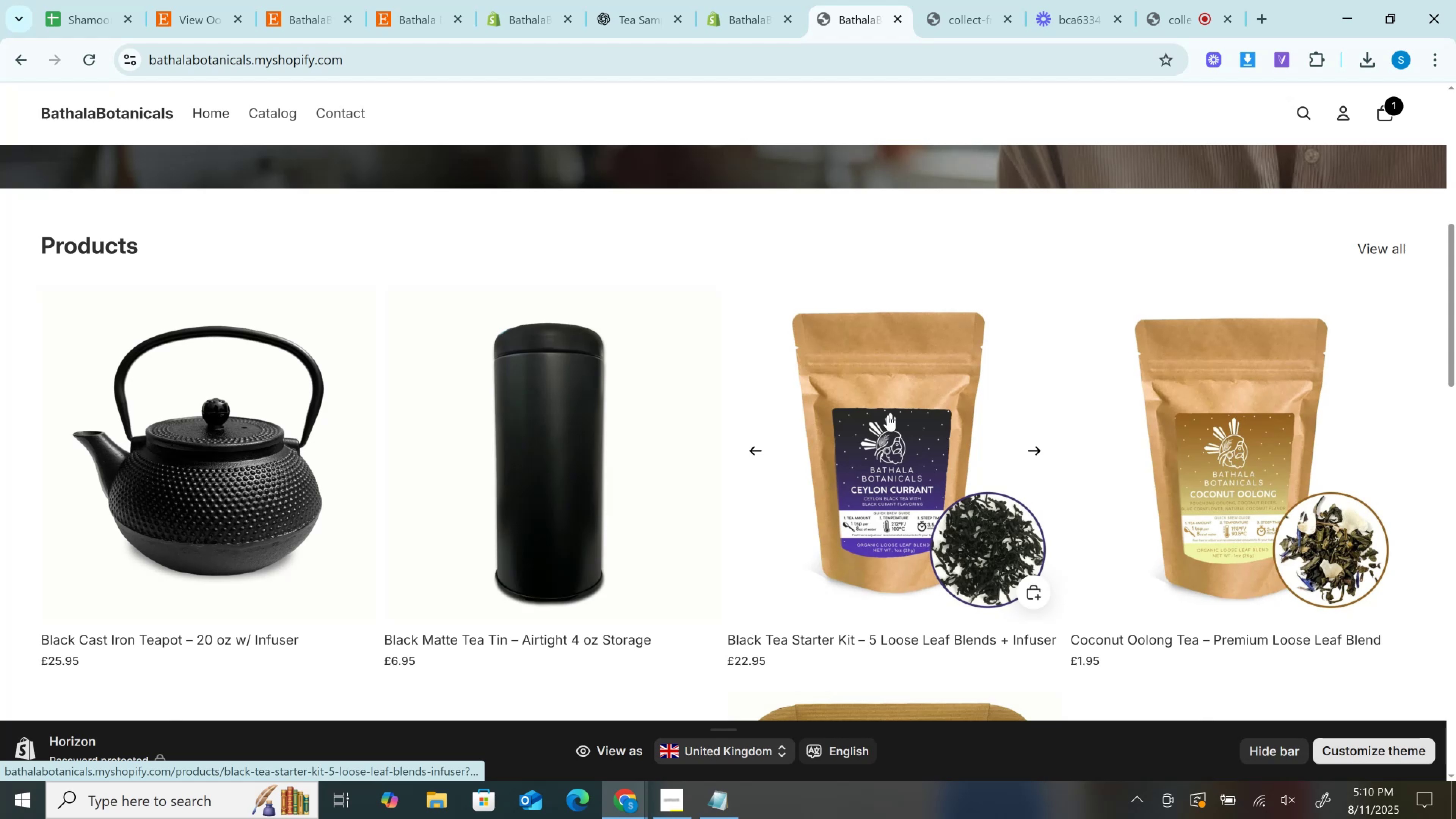 
scroll: coordinate [1079, 539], scroll_direction: down, amount: 15.0
 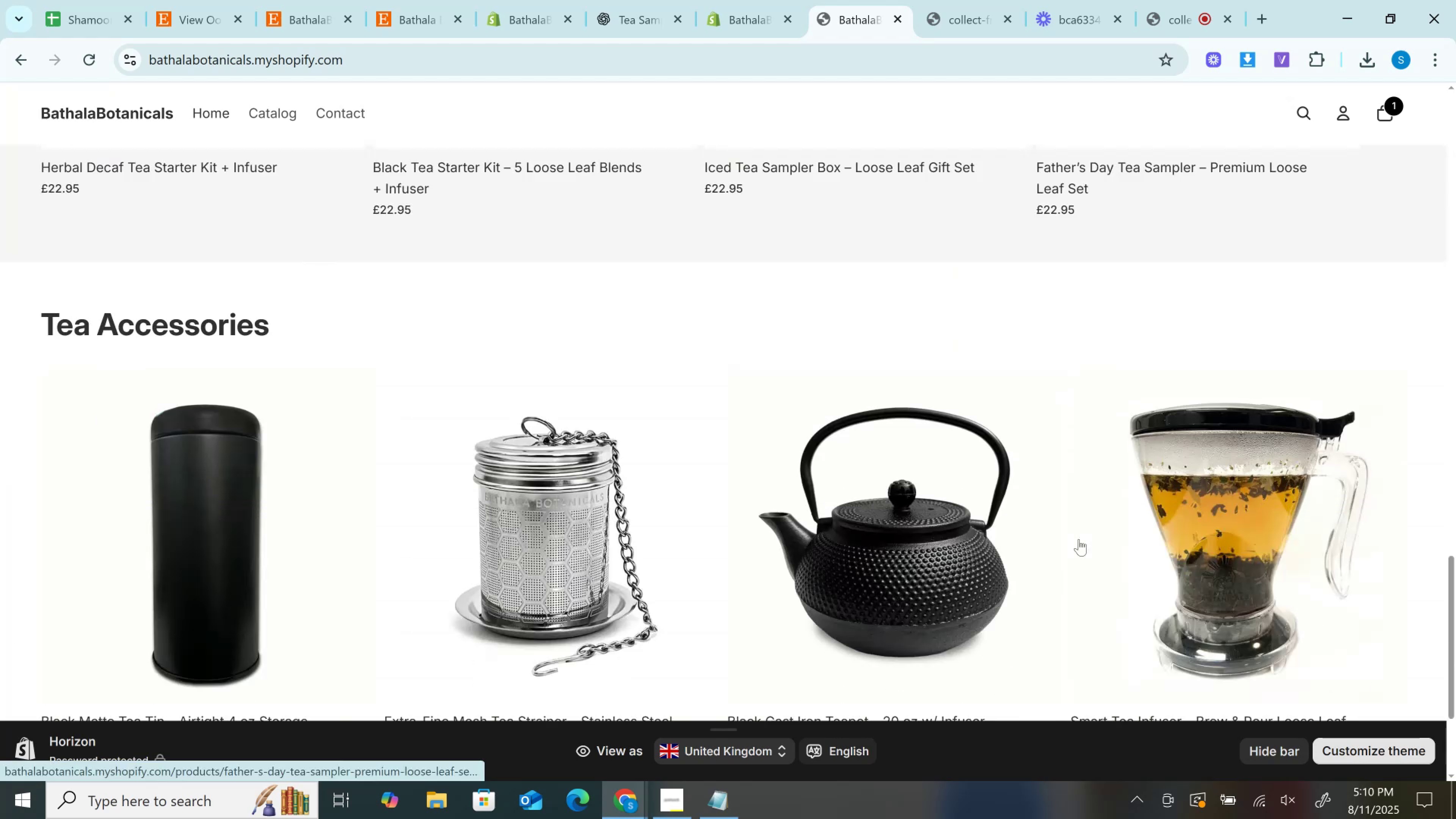 
scroll: coordinate [1103, 560], scroll_direction: up, amount: 2.0
 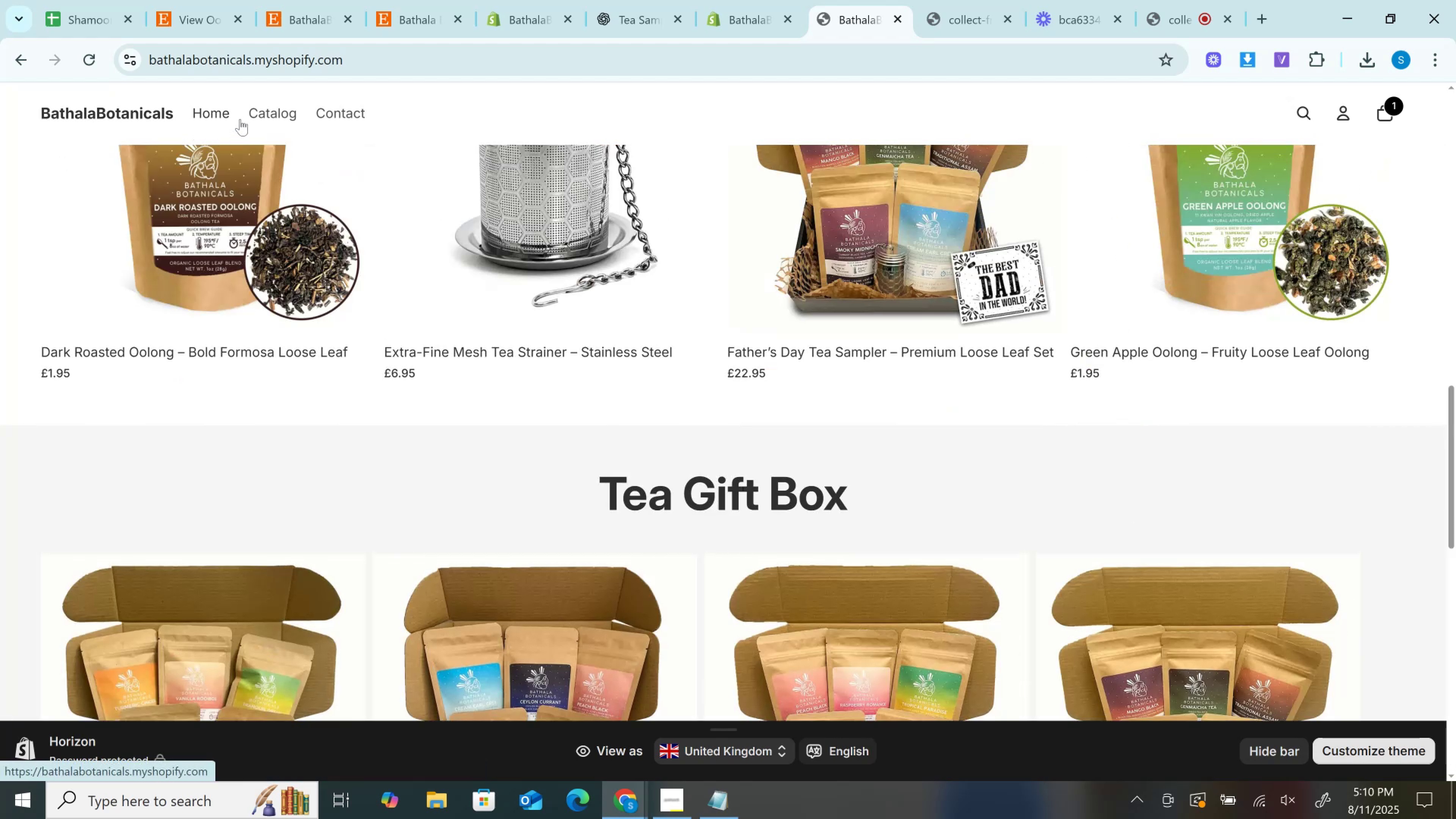 
left_click([254, 97])
 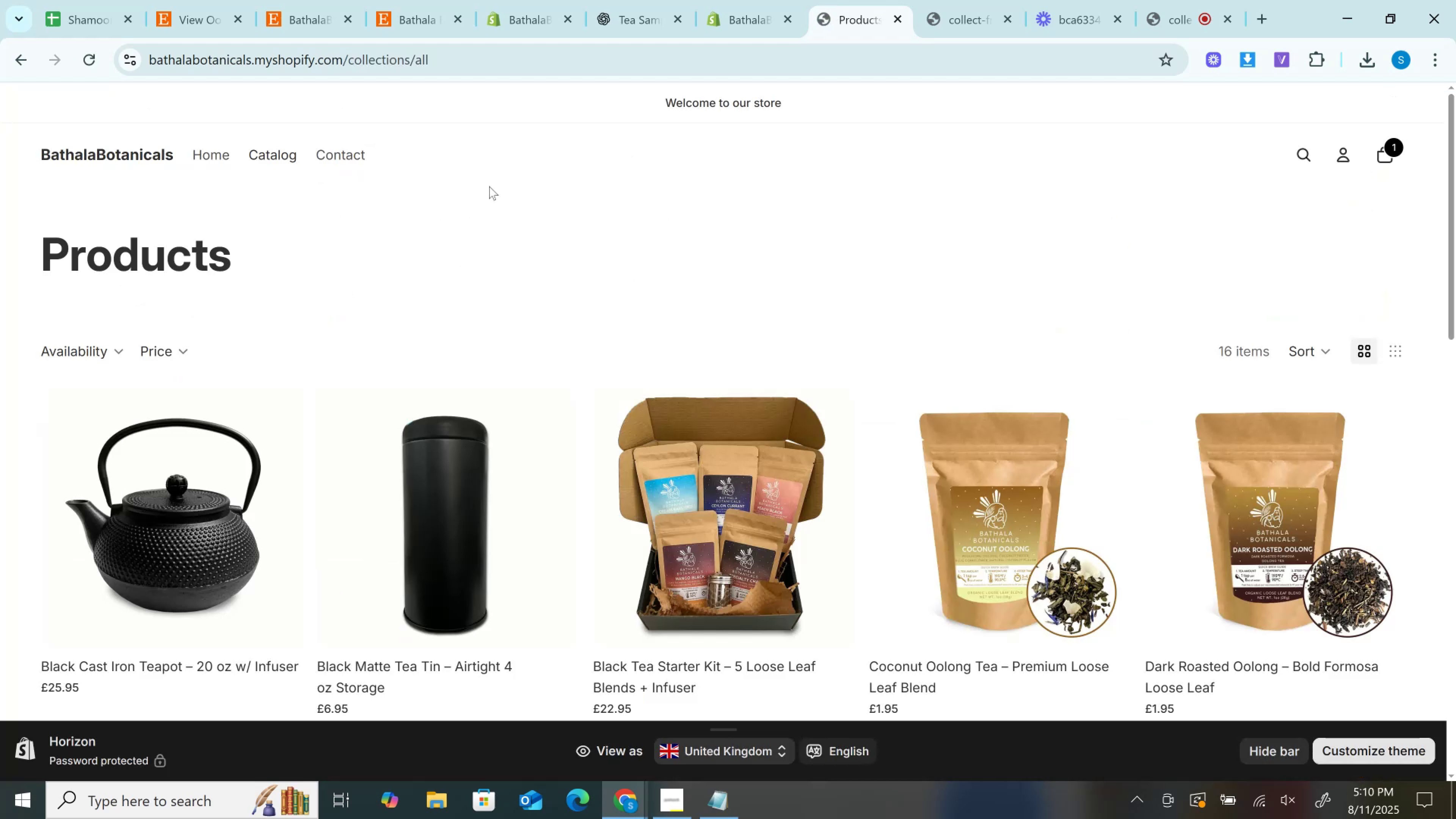 
scroll: coordinate [1094, 472], scroll_direction: down, amount: 10.0
 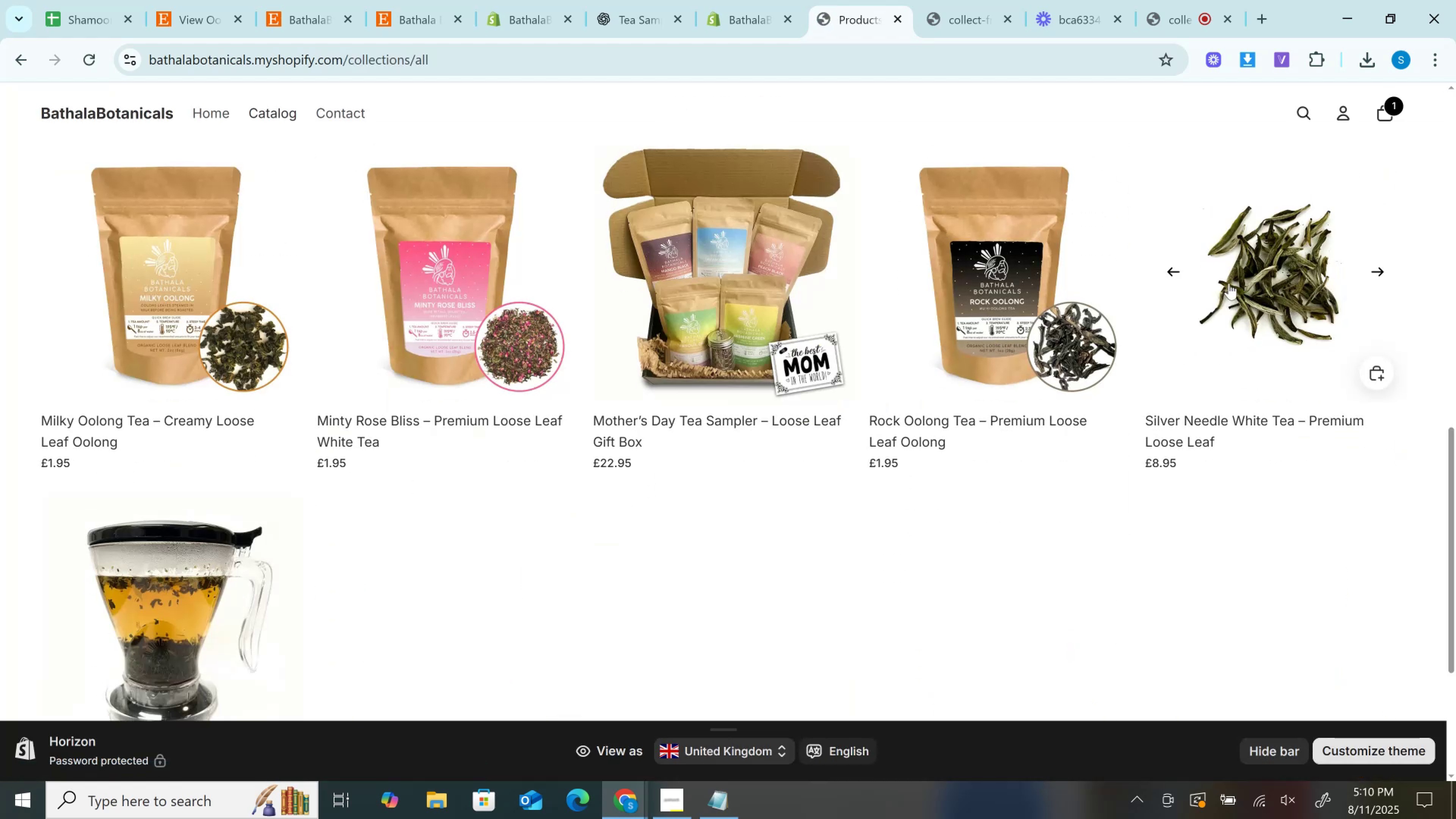 
left_click([1229, 283])
 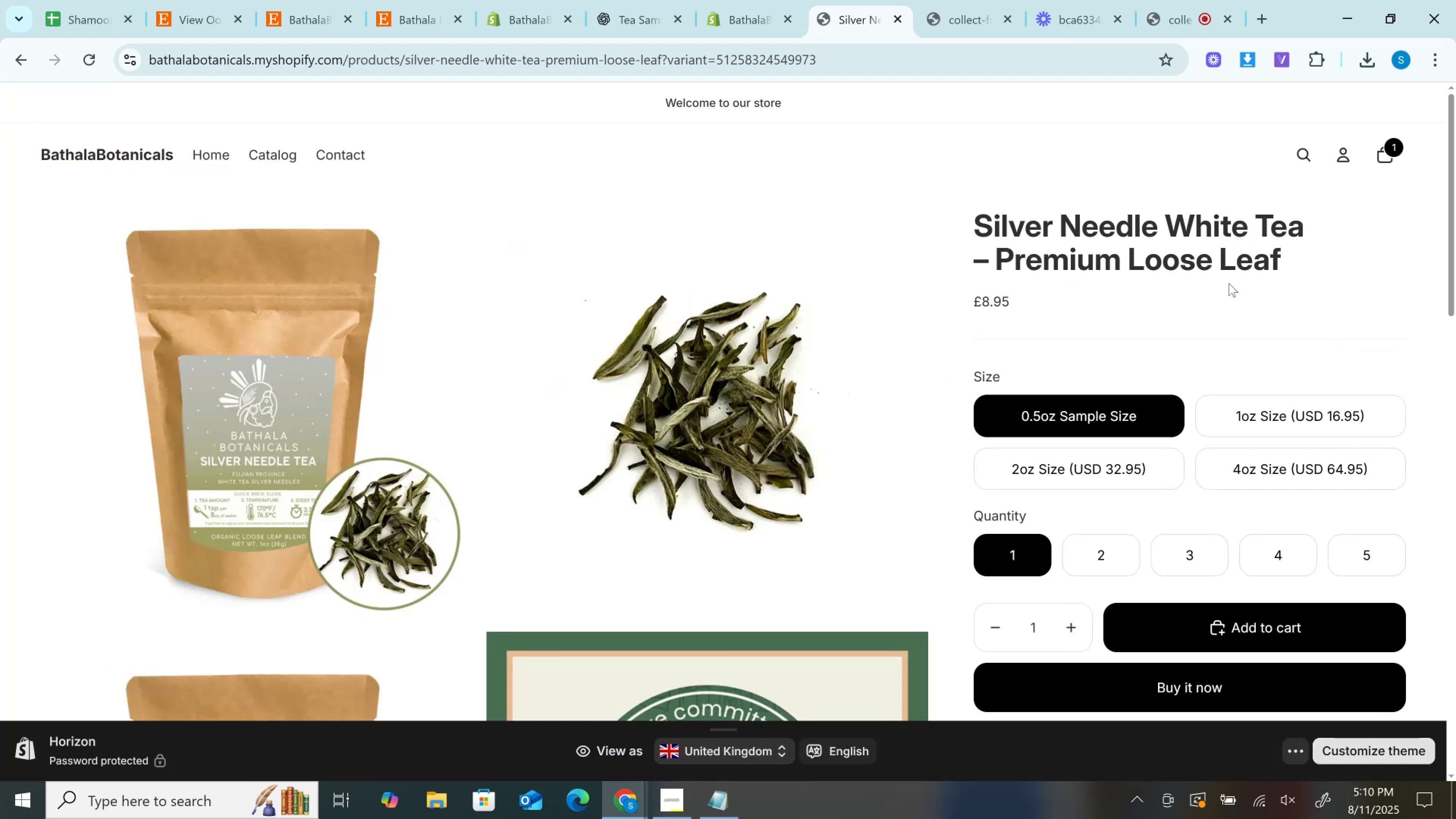 
scroll: coordinate [1187, 411], scroll_direction: down, amount: 8.0
 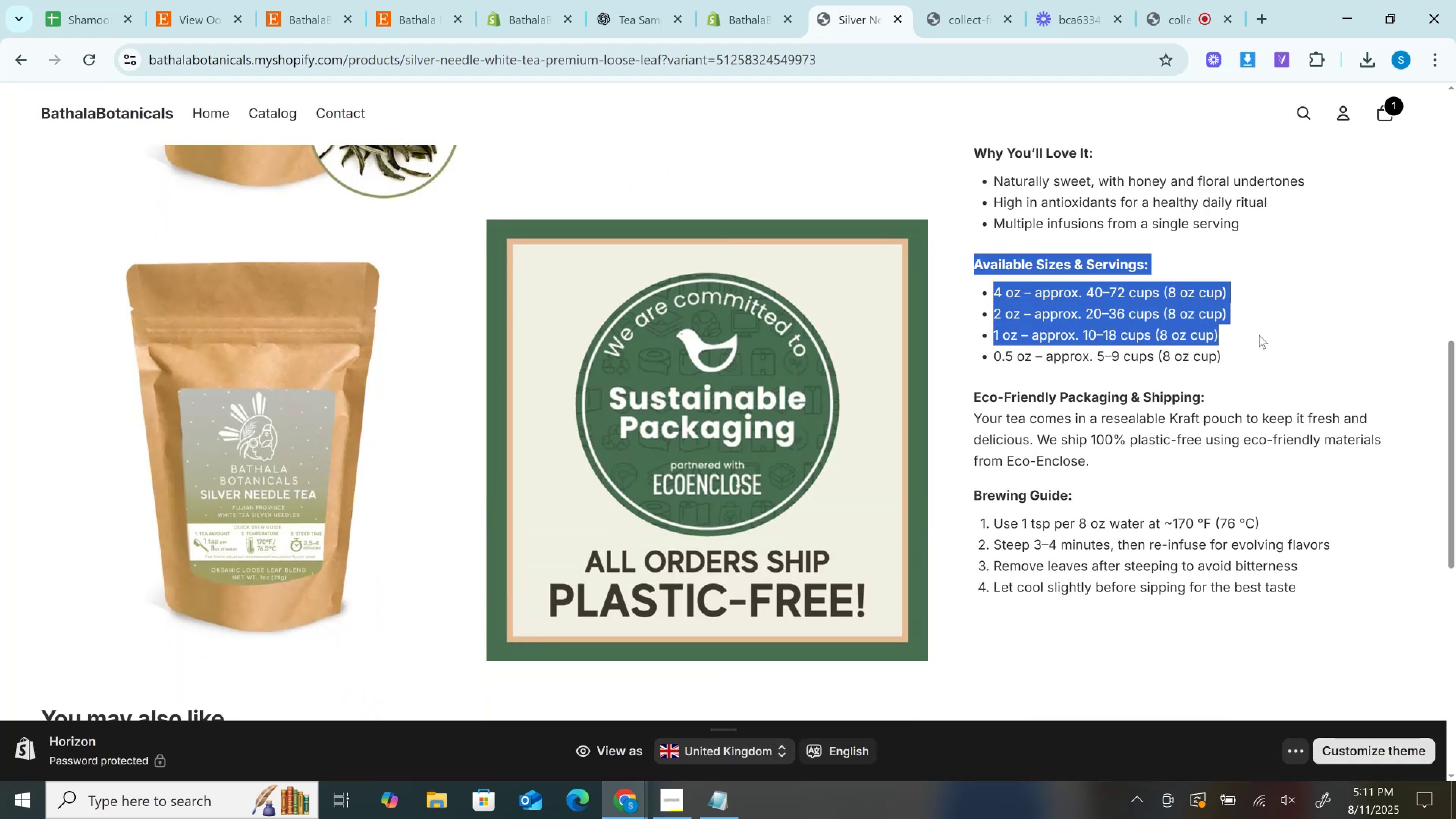 
key(Control+C)
 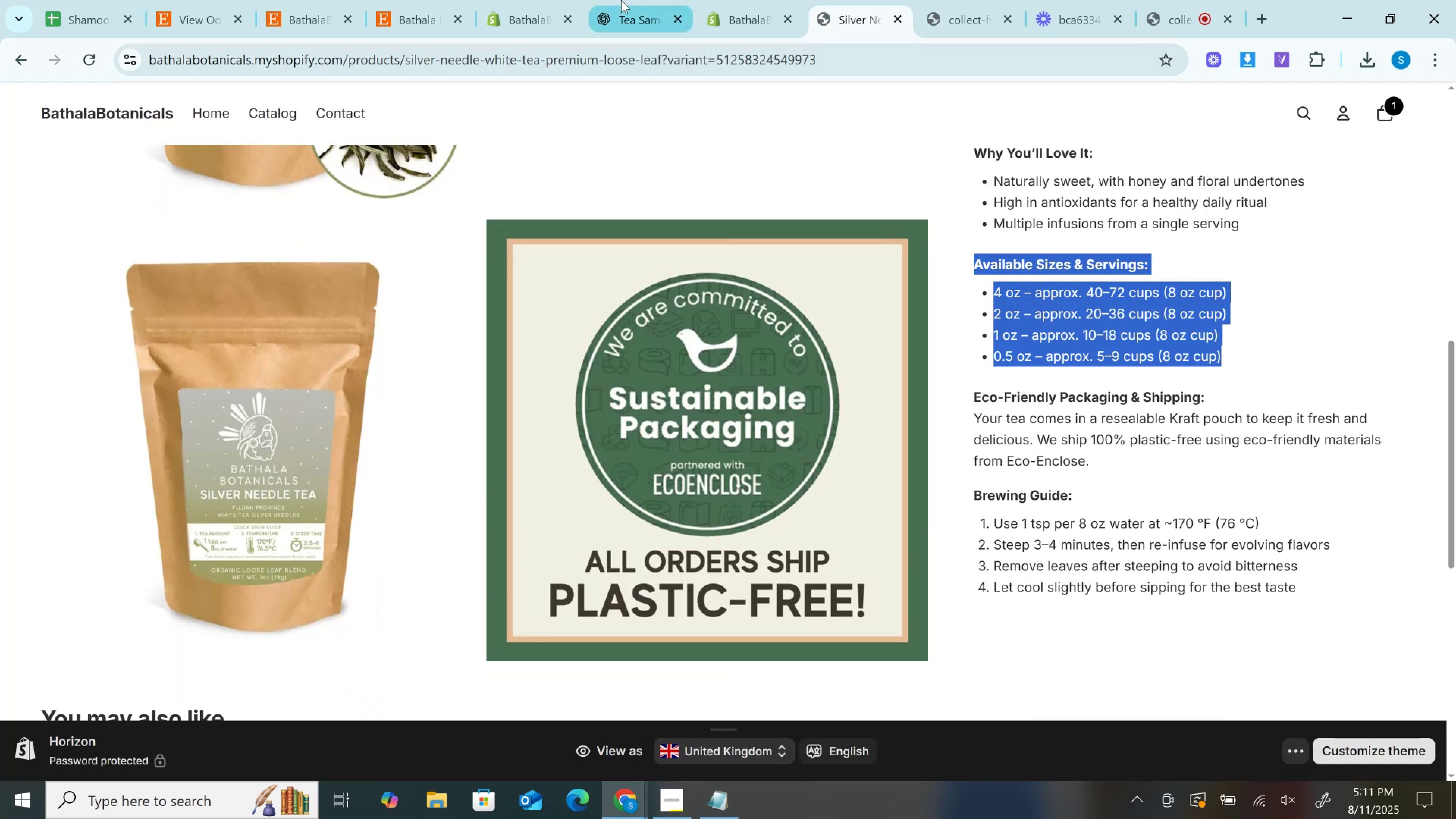 
left_click([621, 0])
 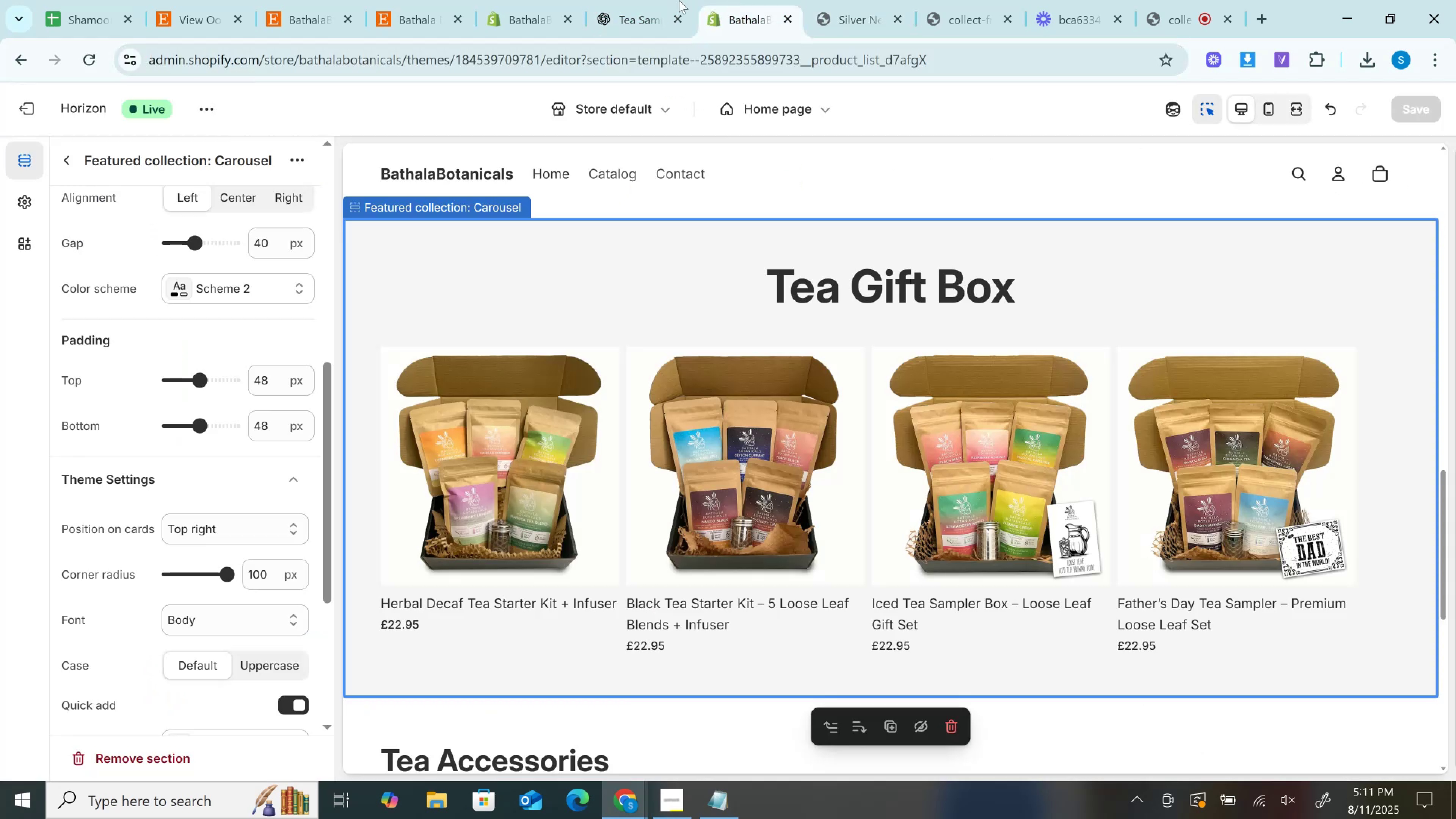 
double_click([550, 0])
 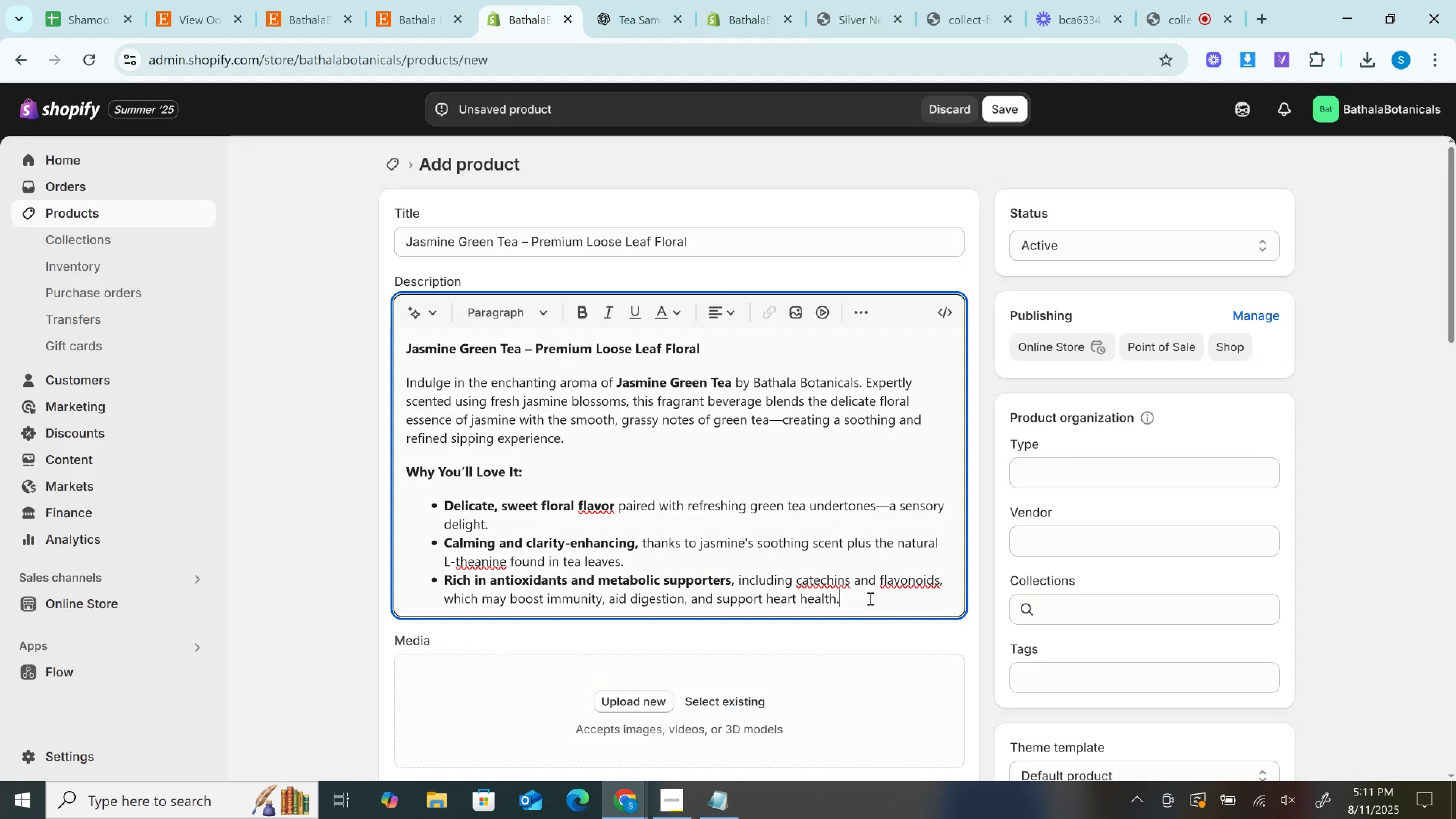 
key(Enter)
 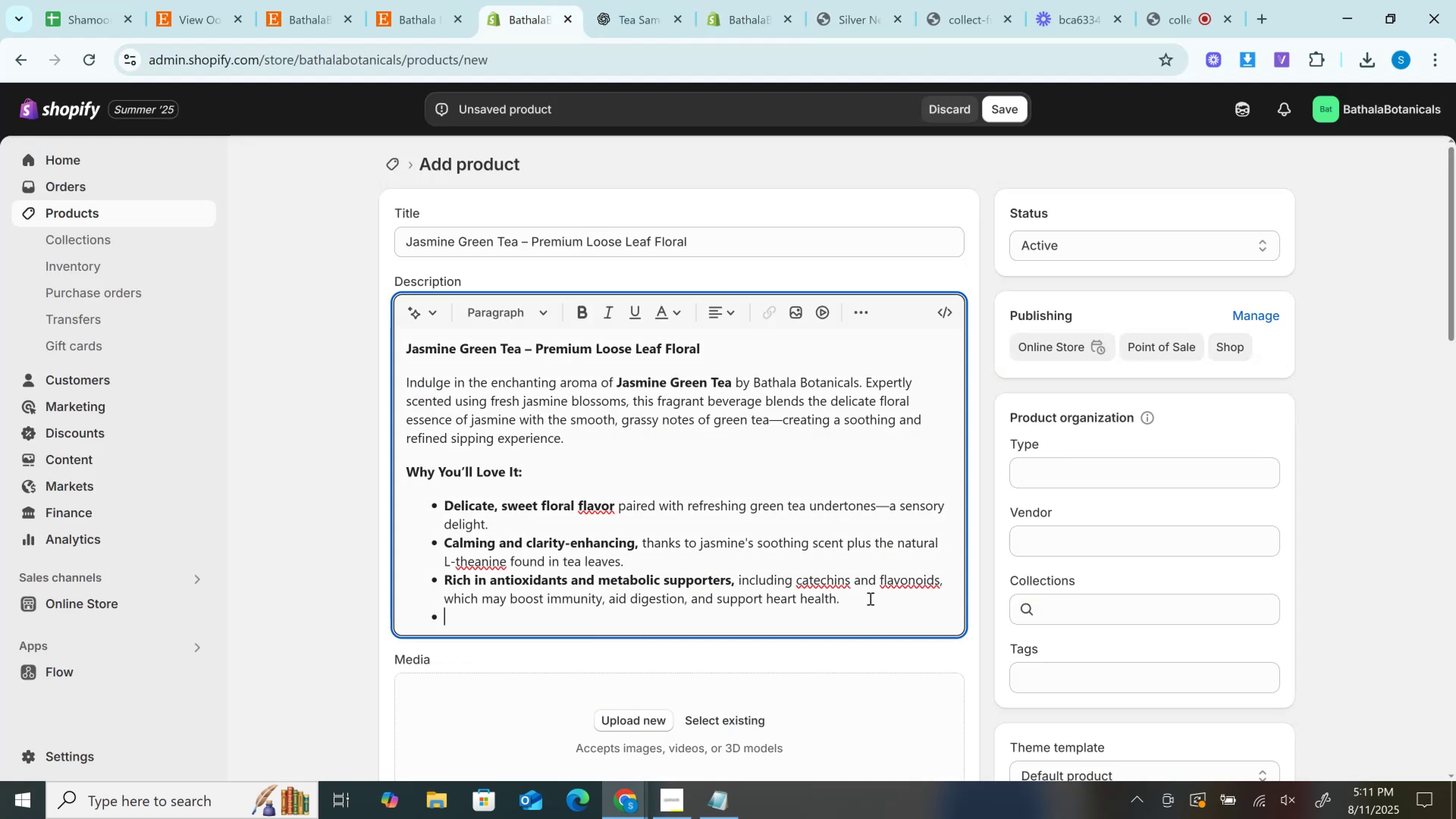 
key(Enter)
 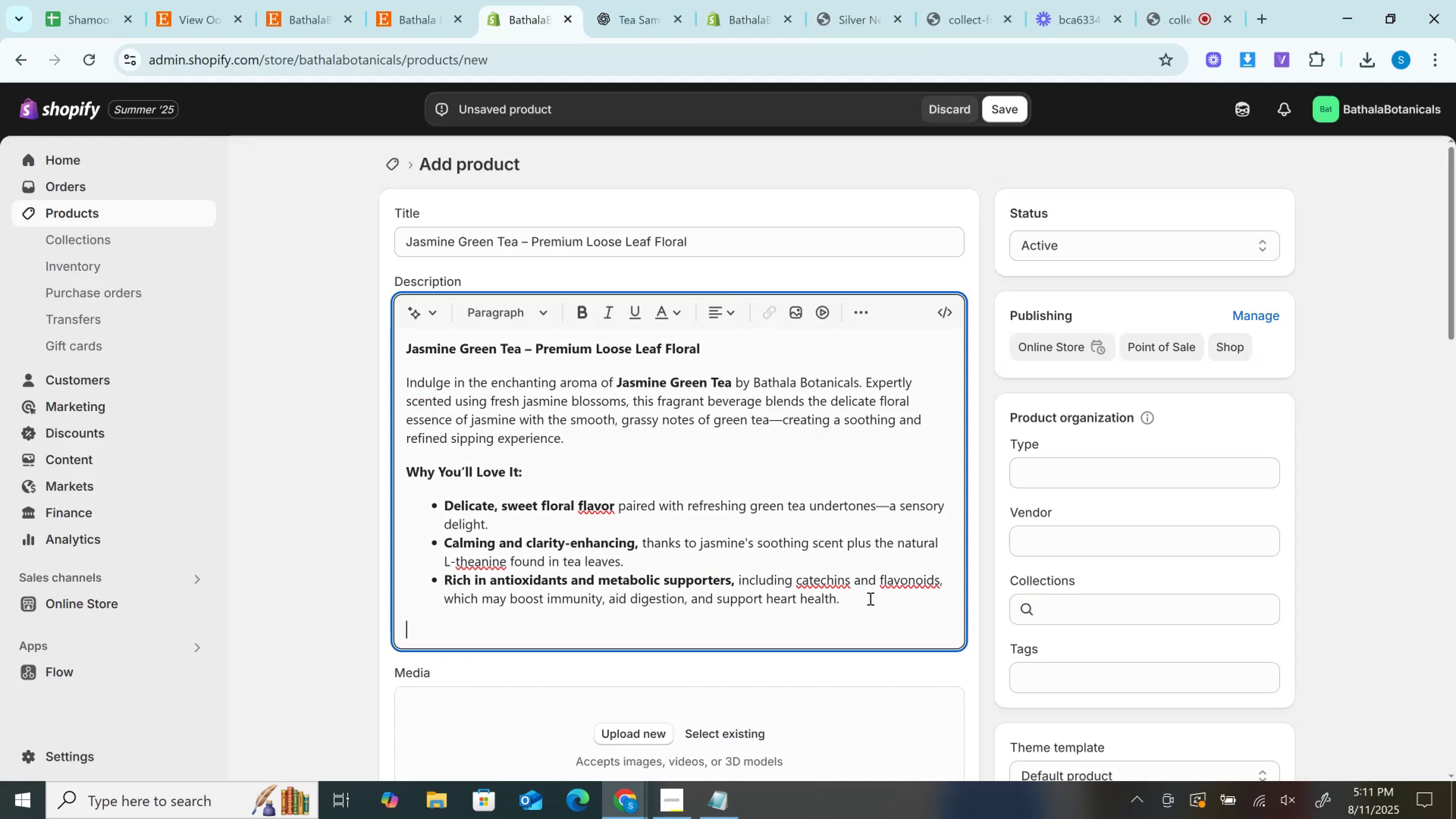 
key(Control+V)
 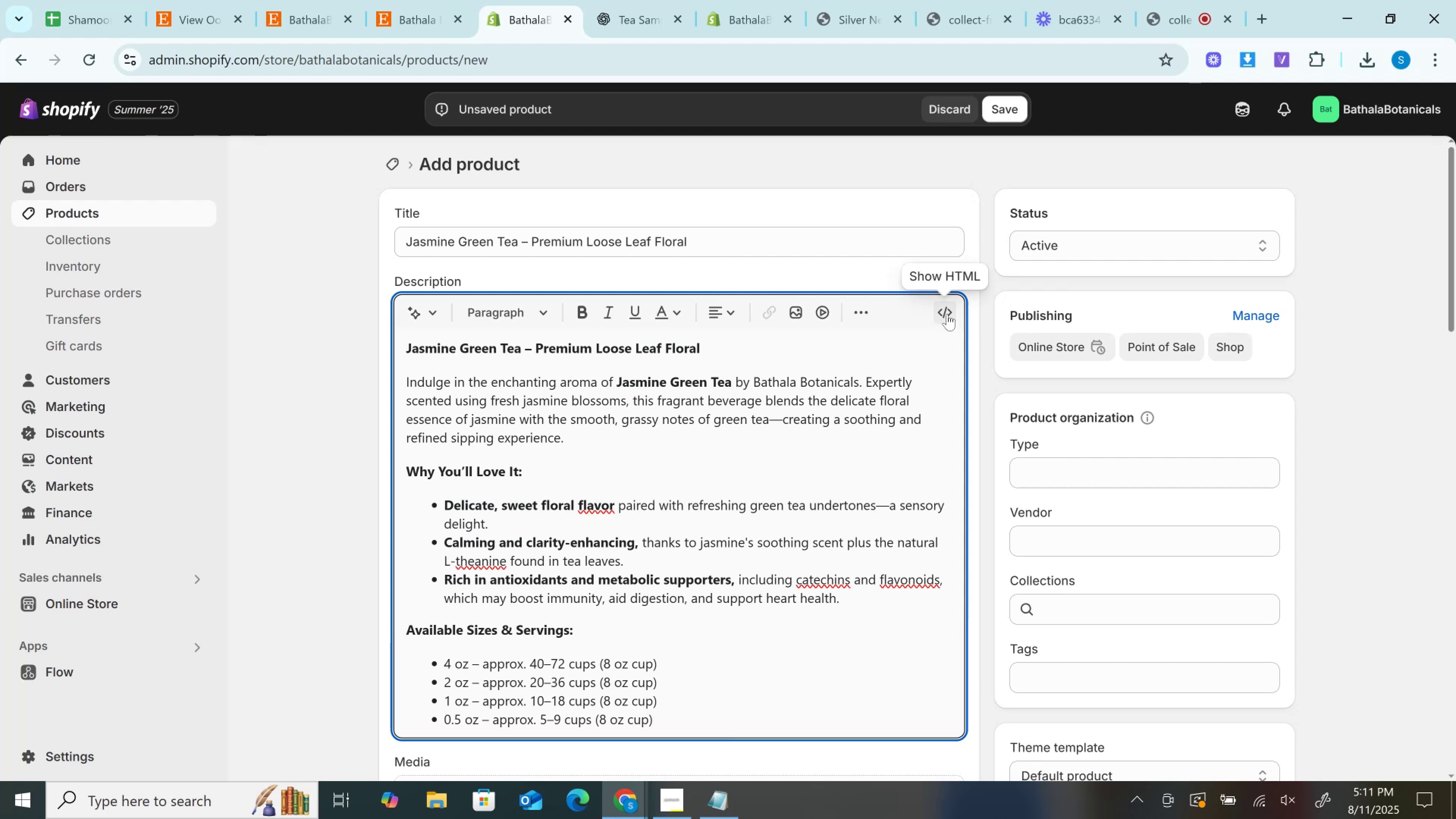 
left_click([948, 309])
 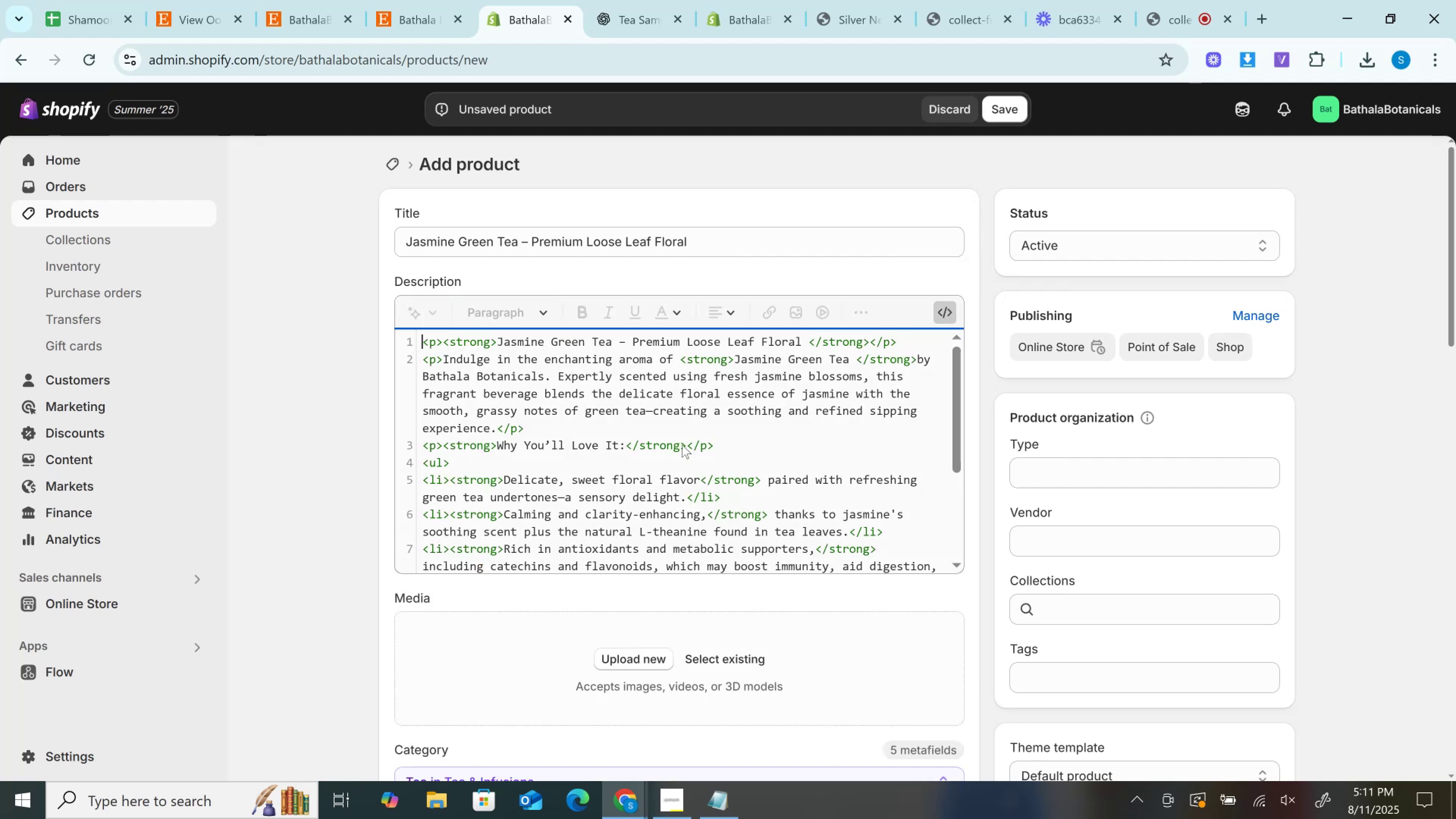 
scroll: coordinate [602, 572], scroll_direction: down, amount: 4.0
 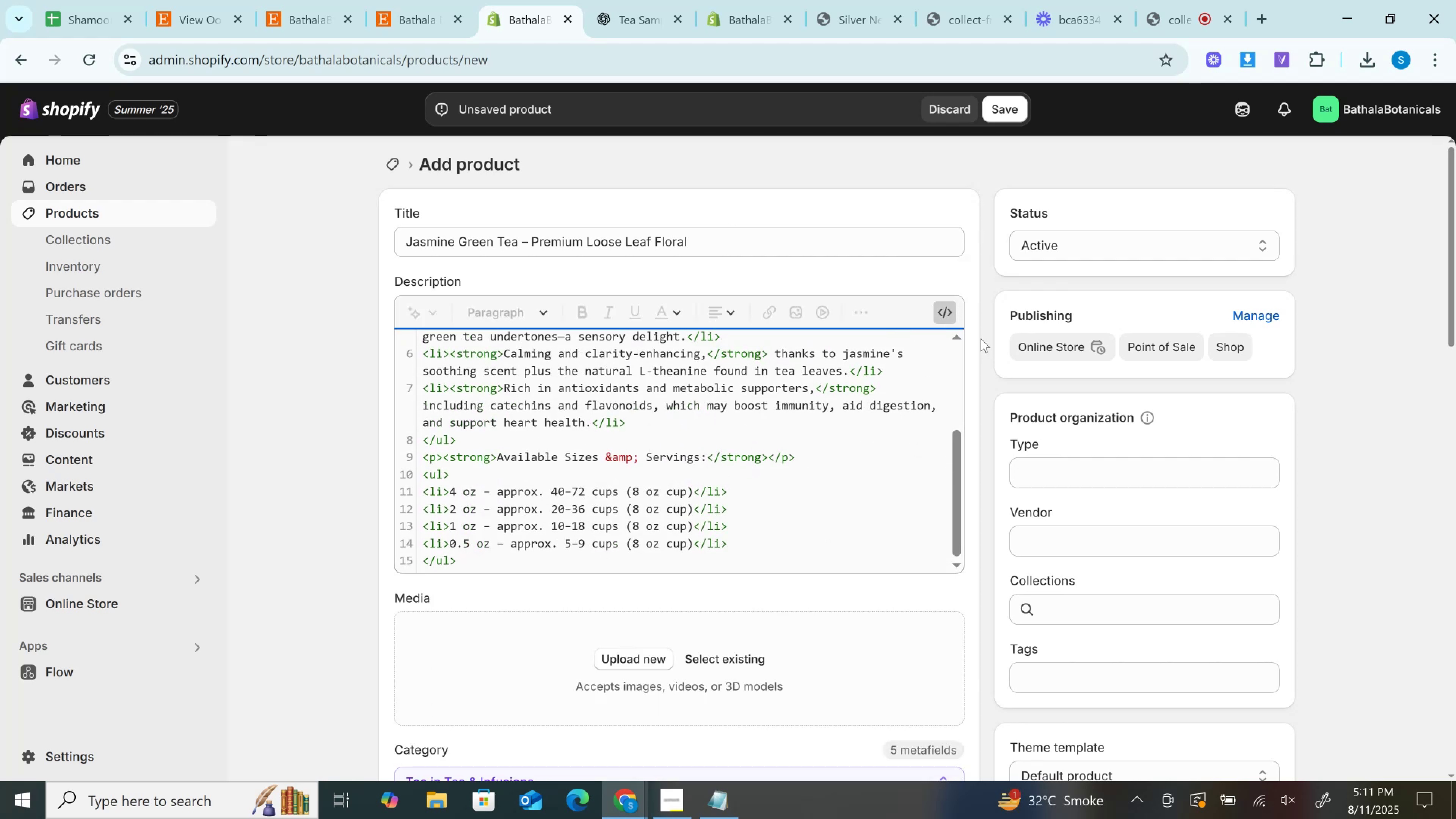 
left_click([946, 310])
 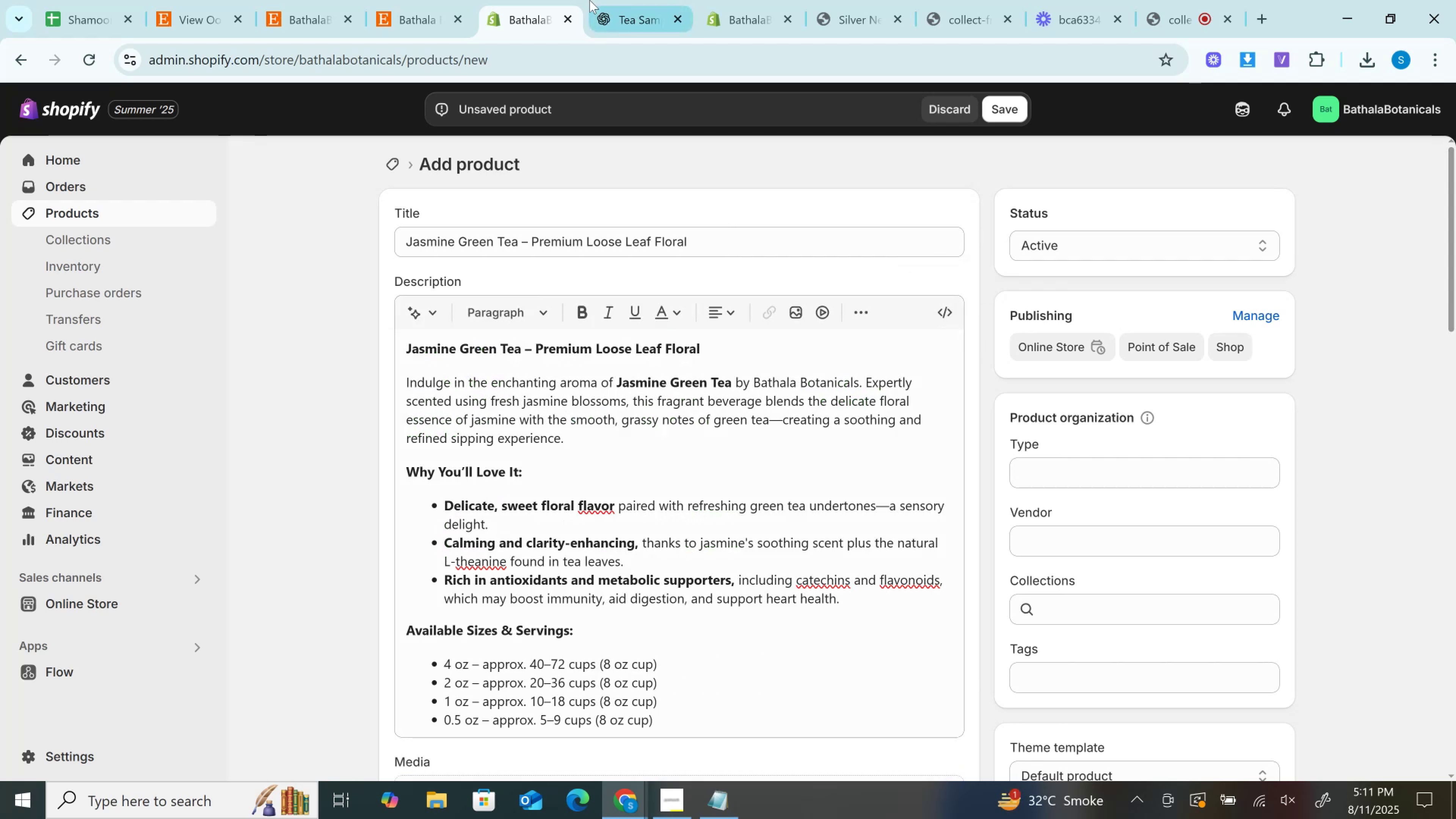 
mouse_move([620, 0])
 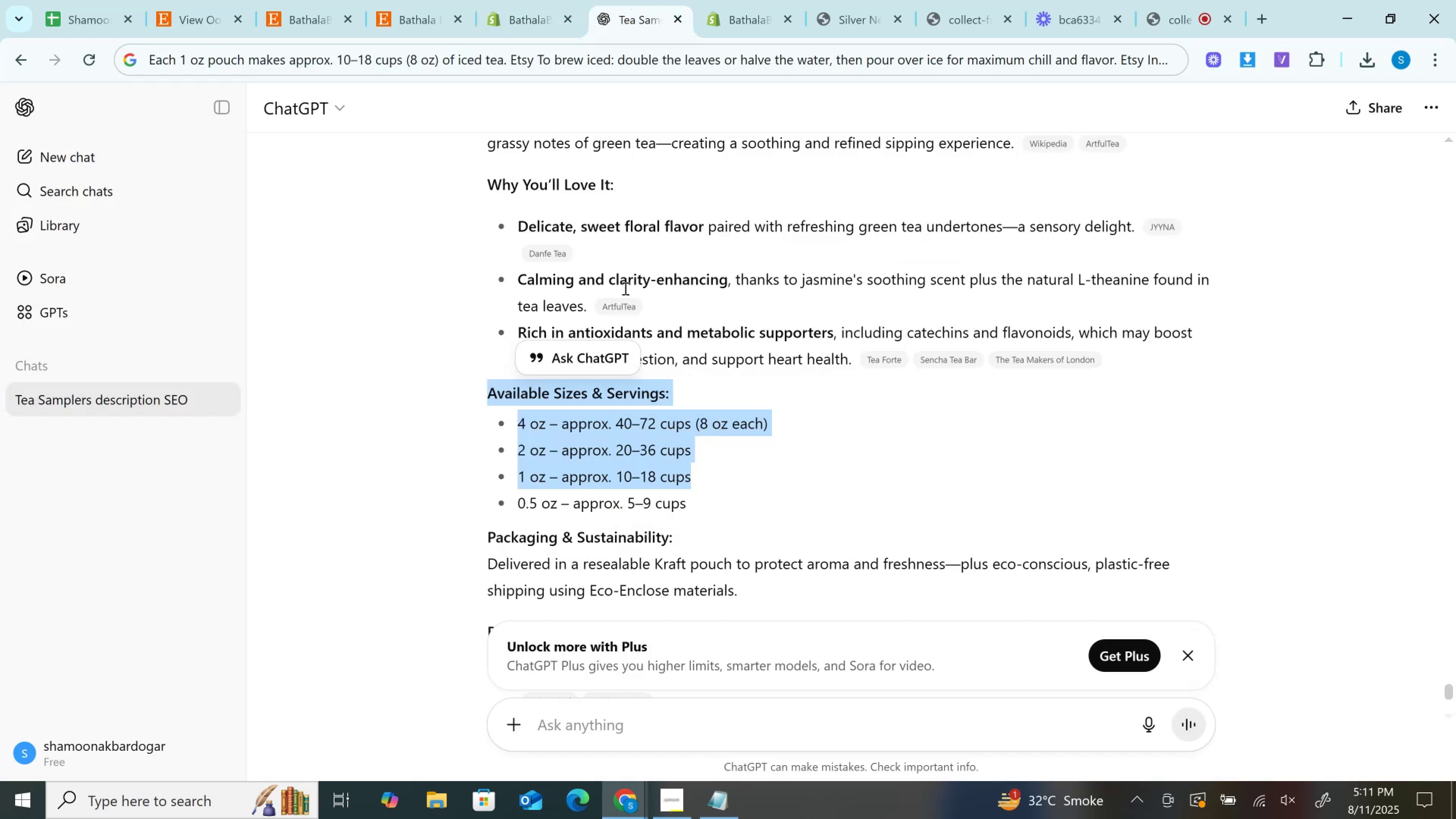 
scroll: coordinate [621, 353], scroll_direction: down, amount: 2.0
 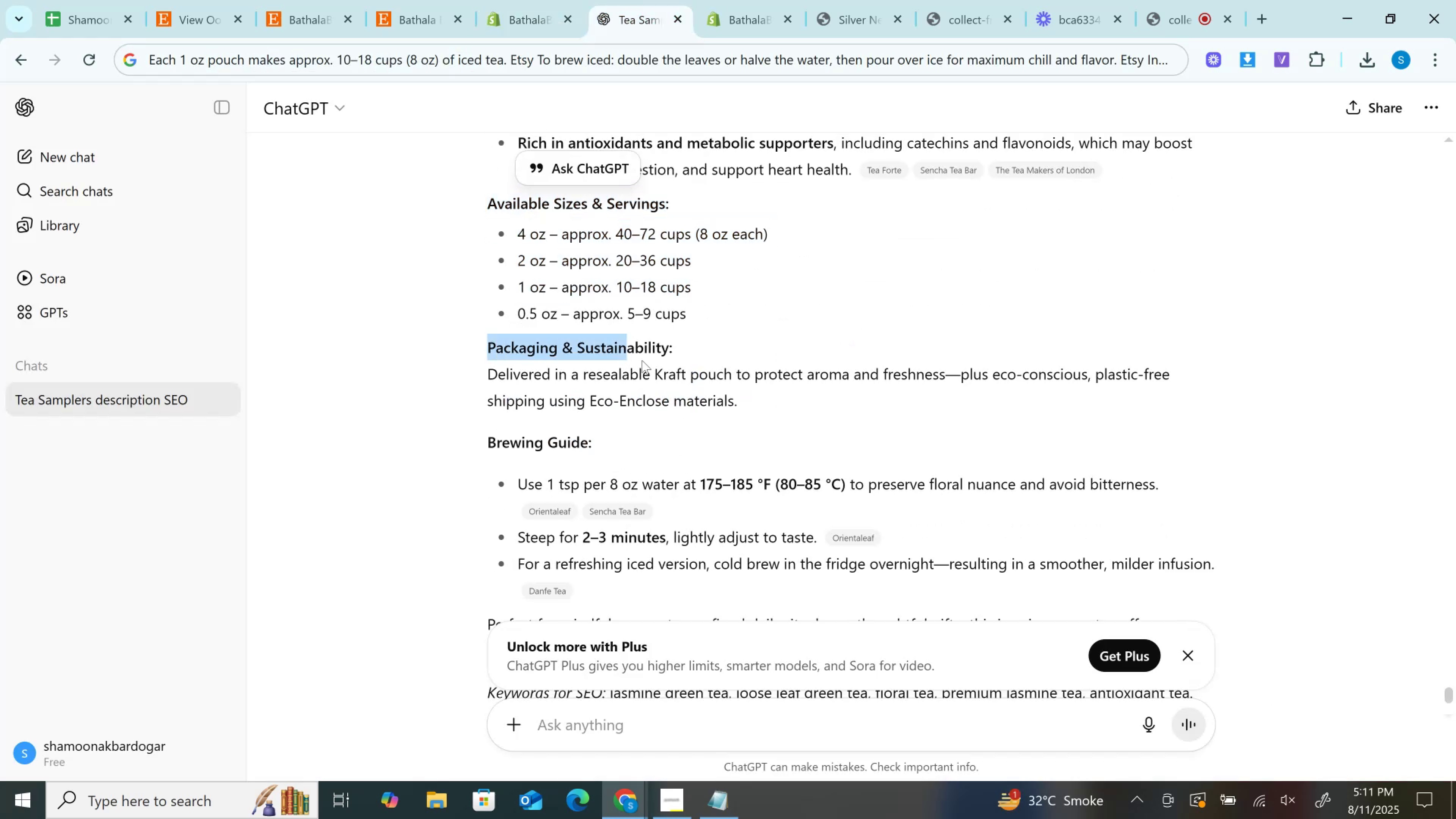 
key(Control+C)
 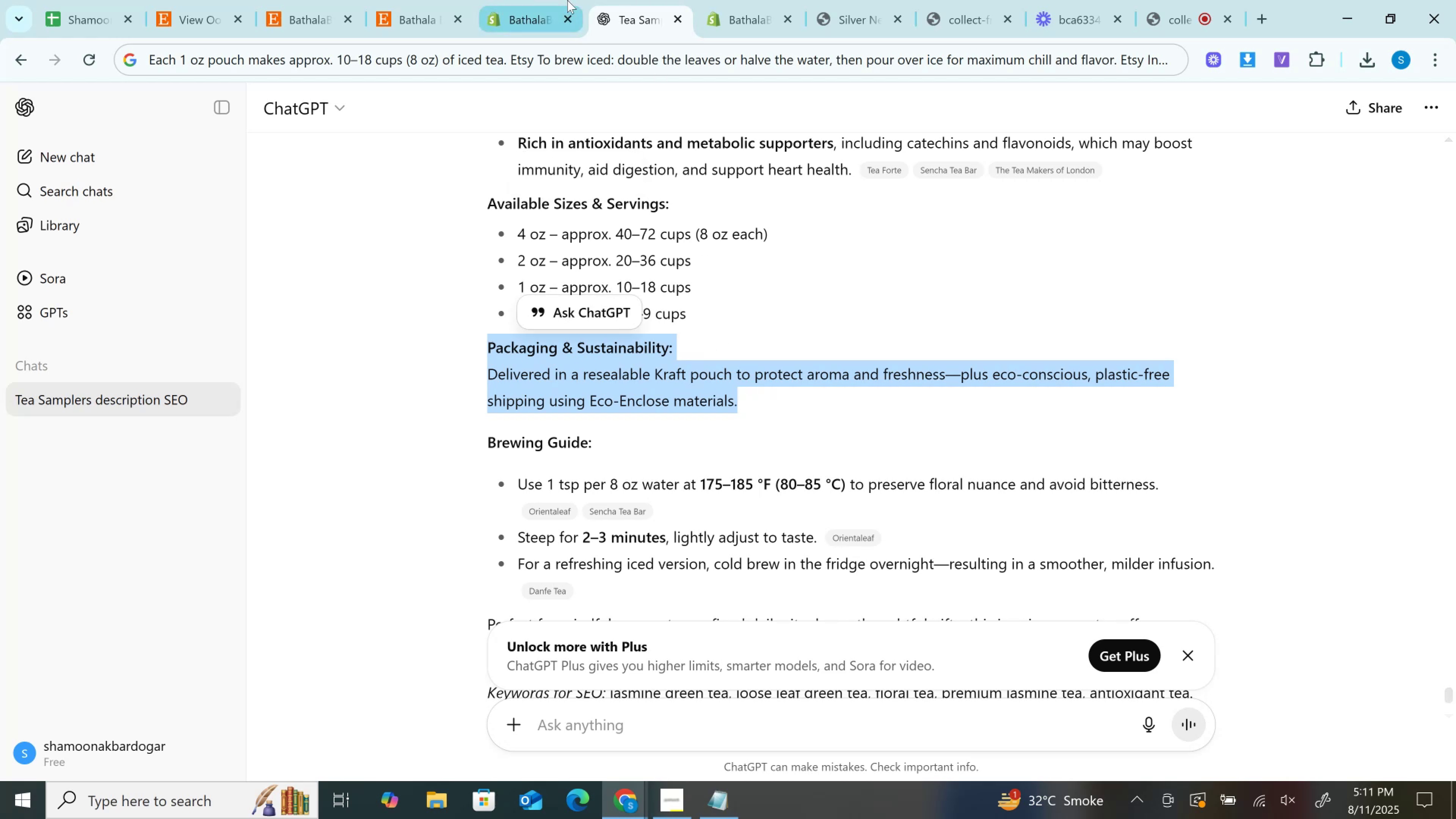 
left_click([567, 0])
 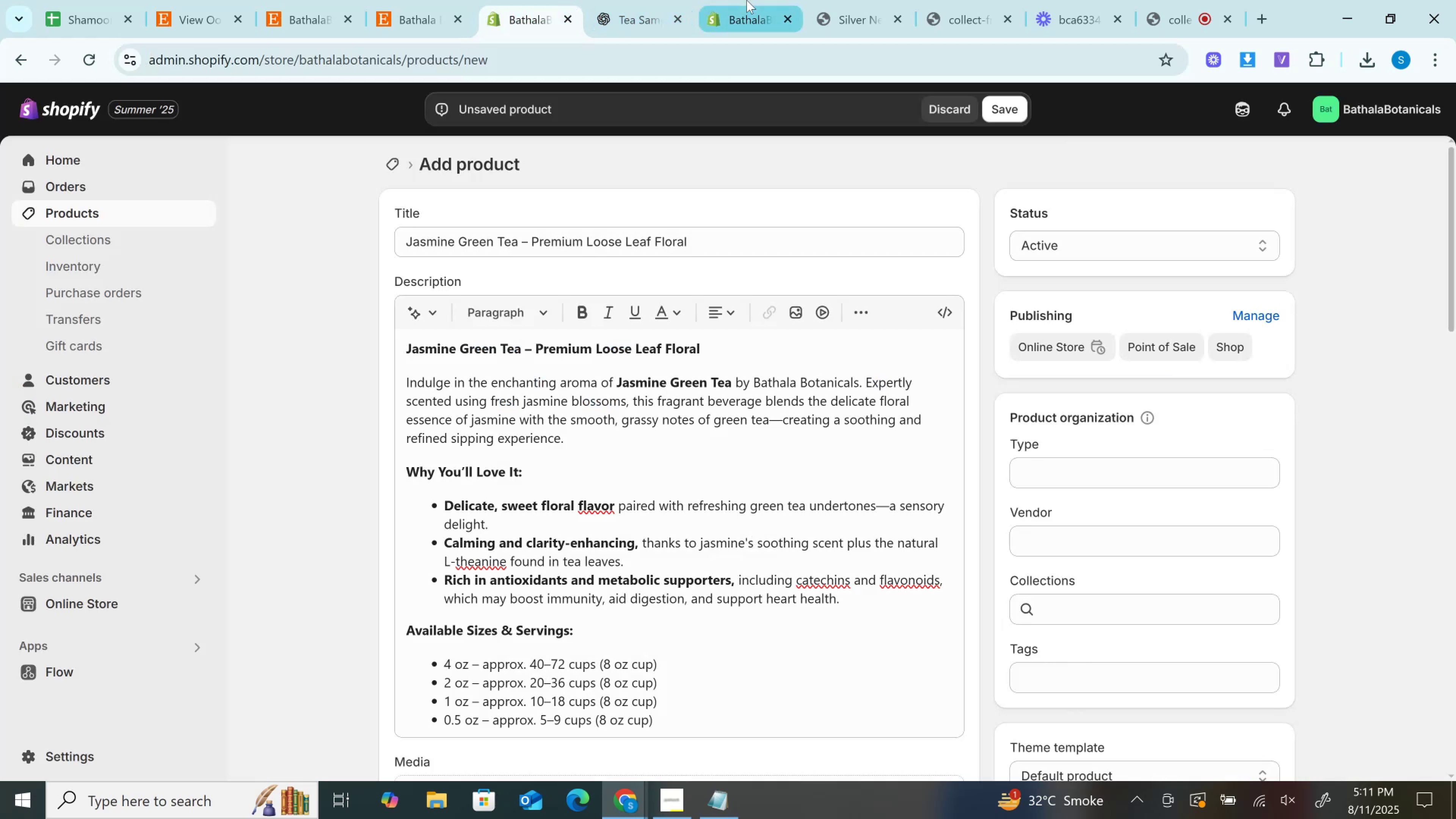 
left_click([747, 0])
 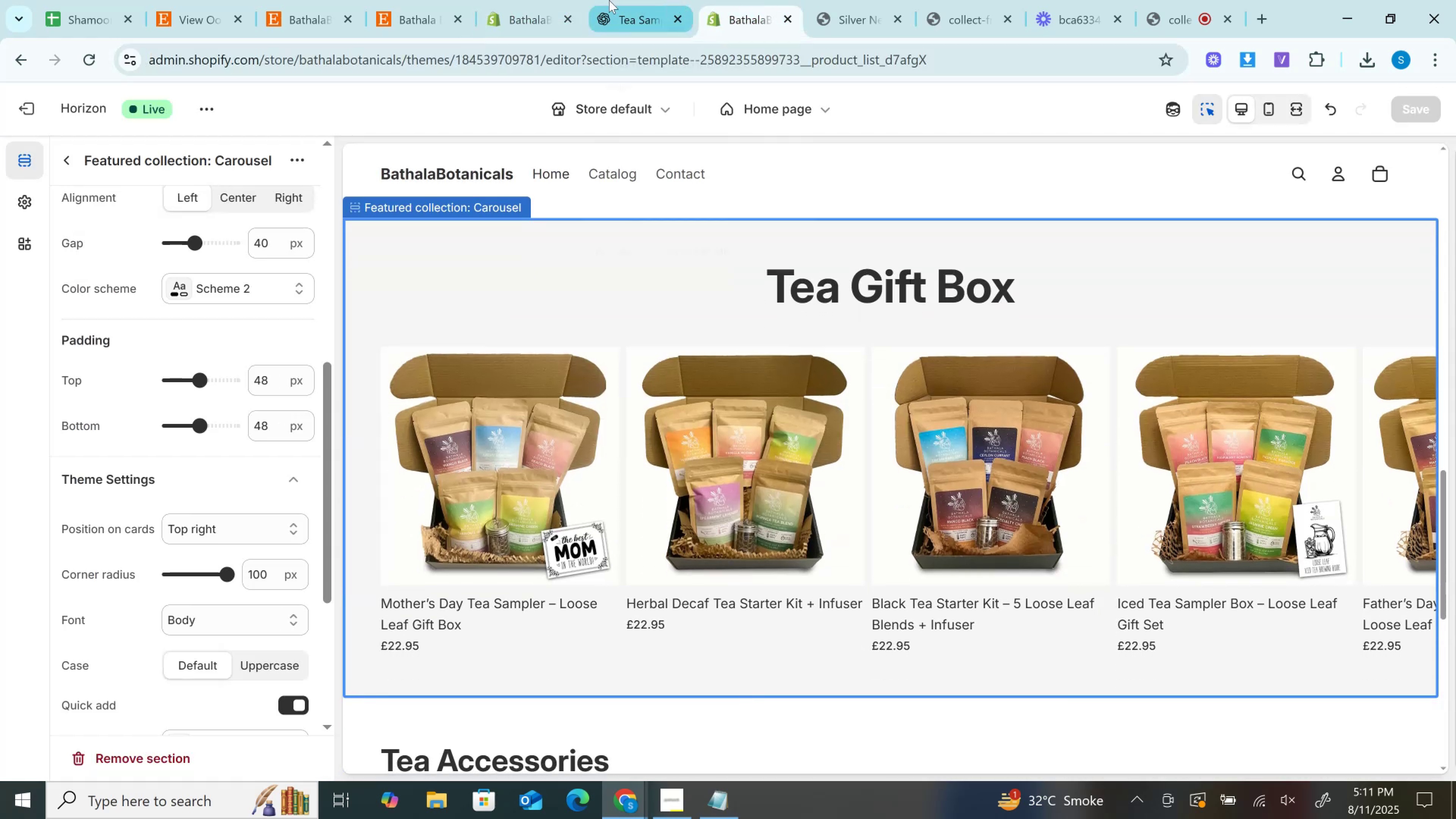 
left_click([563, 0])
 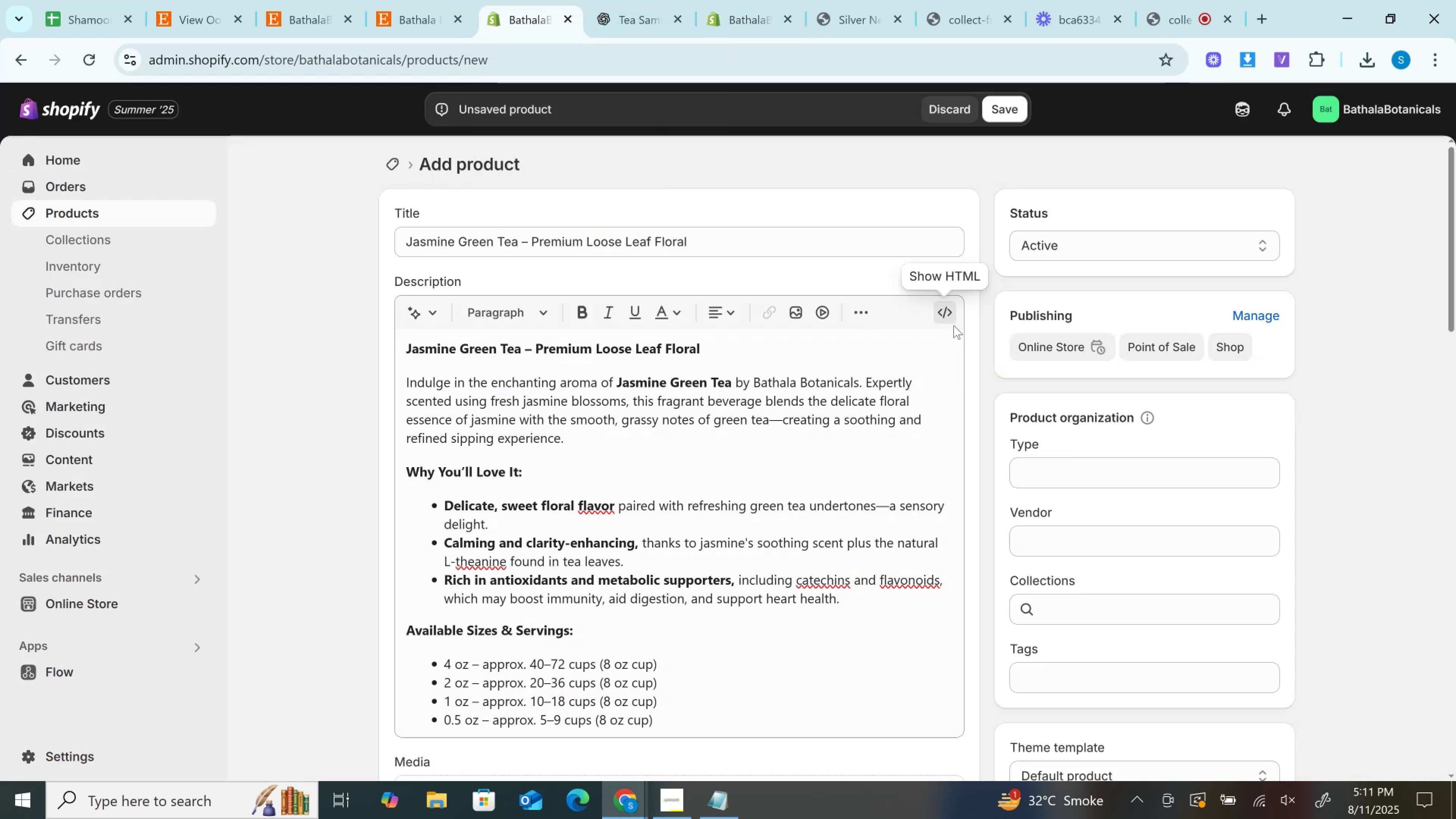 
scroll: coordinate [818, 479], scroll_direction: down, amount: 3.0
 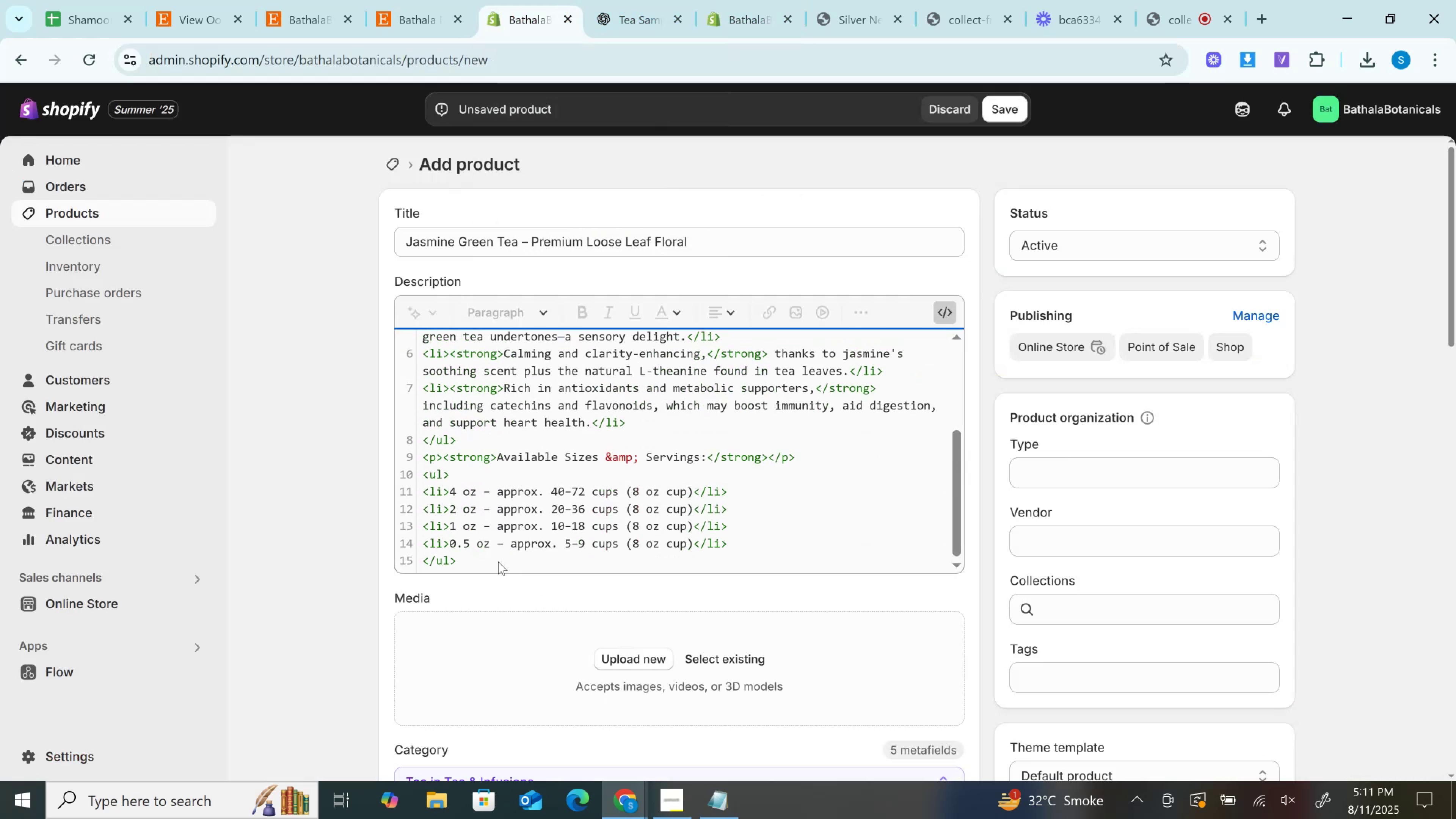 
left_click([494, 558])
 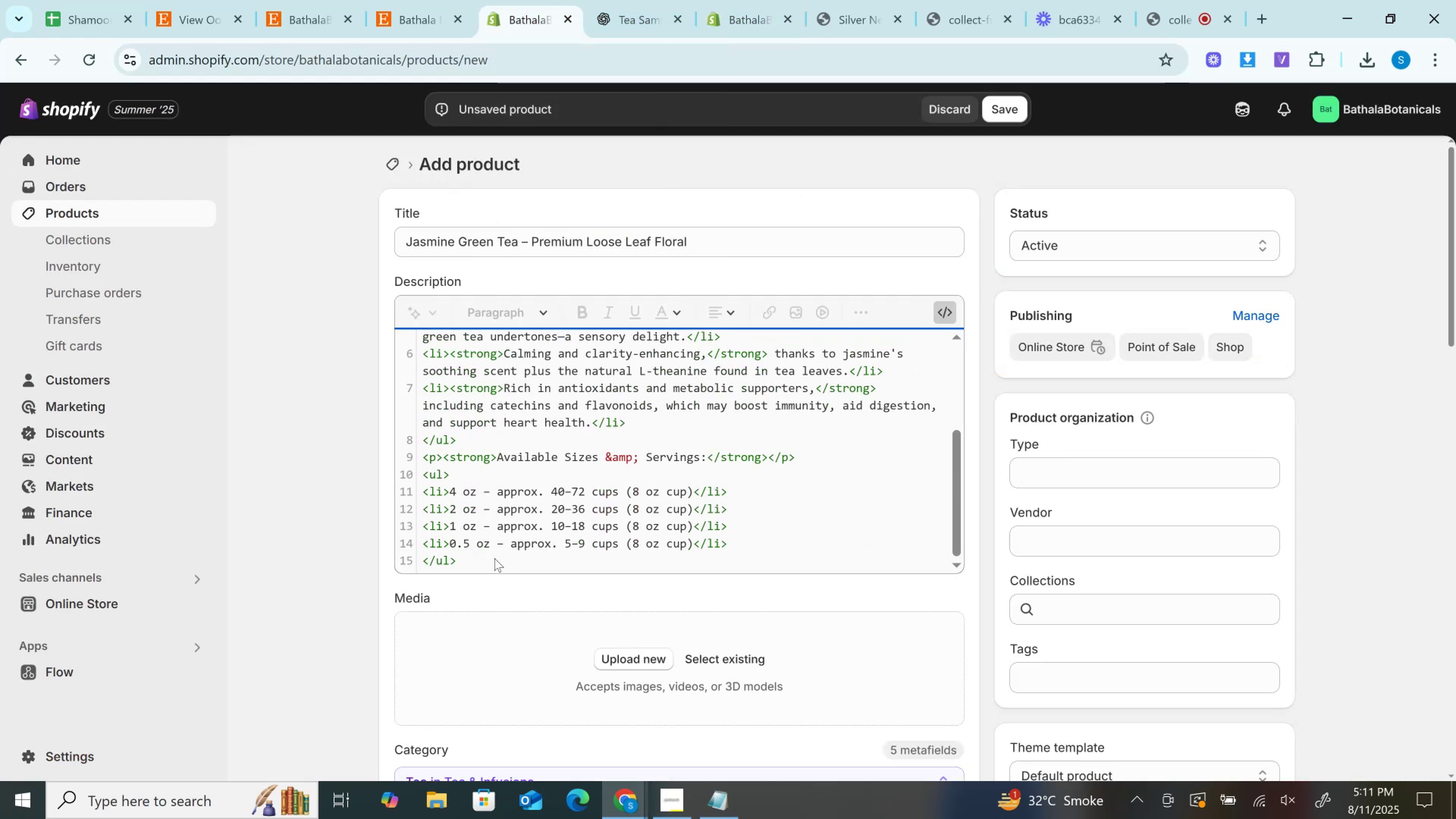 
key(Enter)
 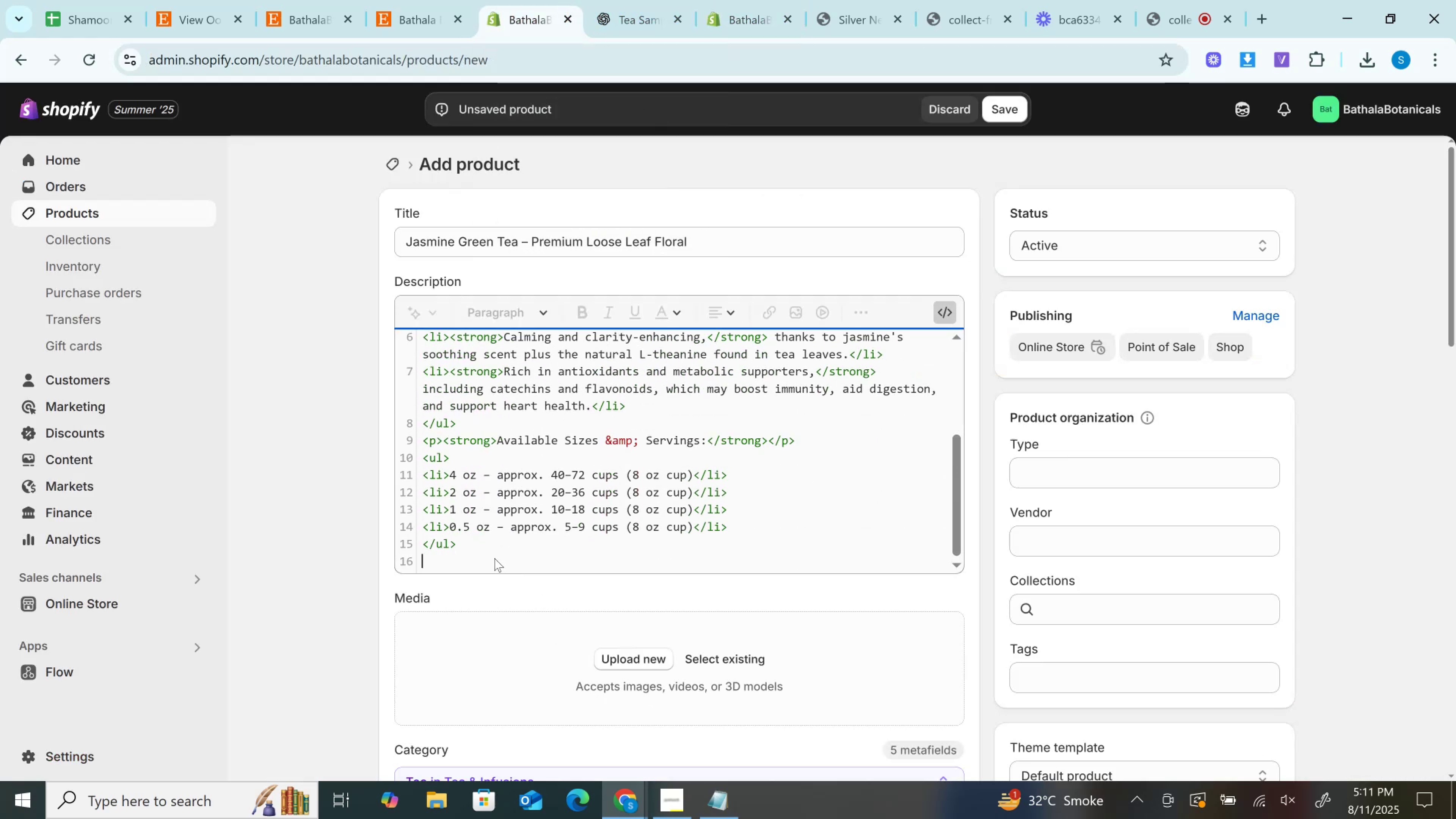 
key(Control+V)
 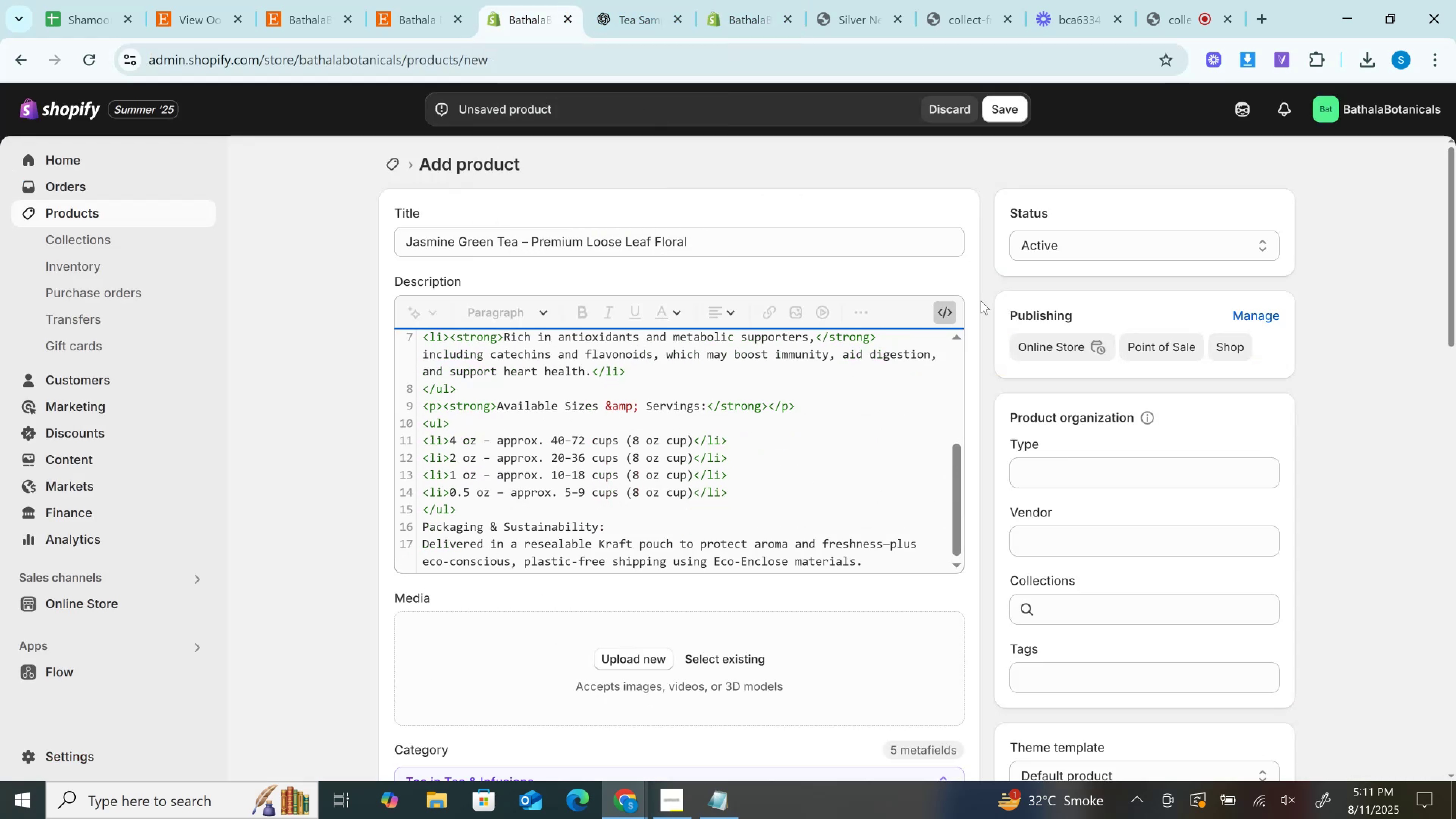 
left_click([948, 303])
 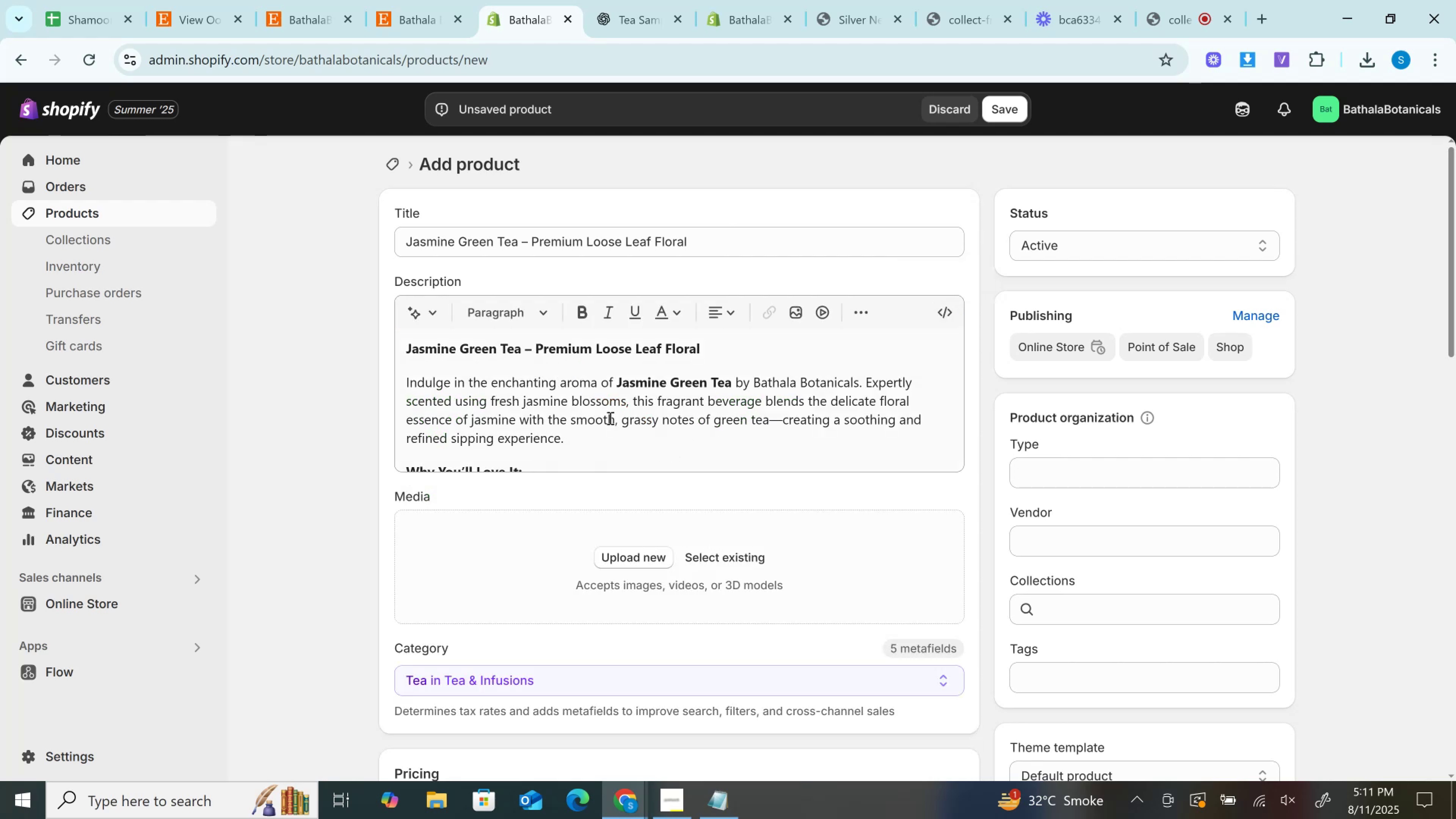 
left_click([608, 417])
 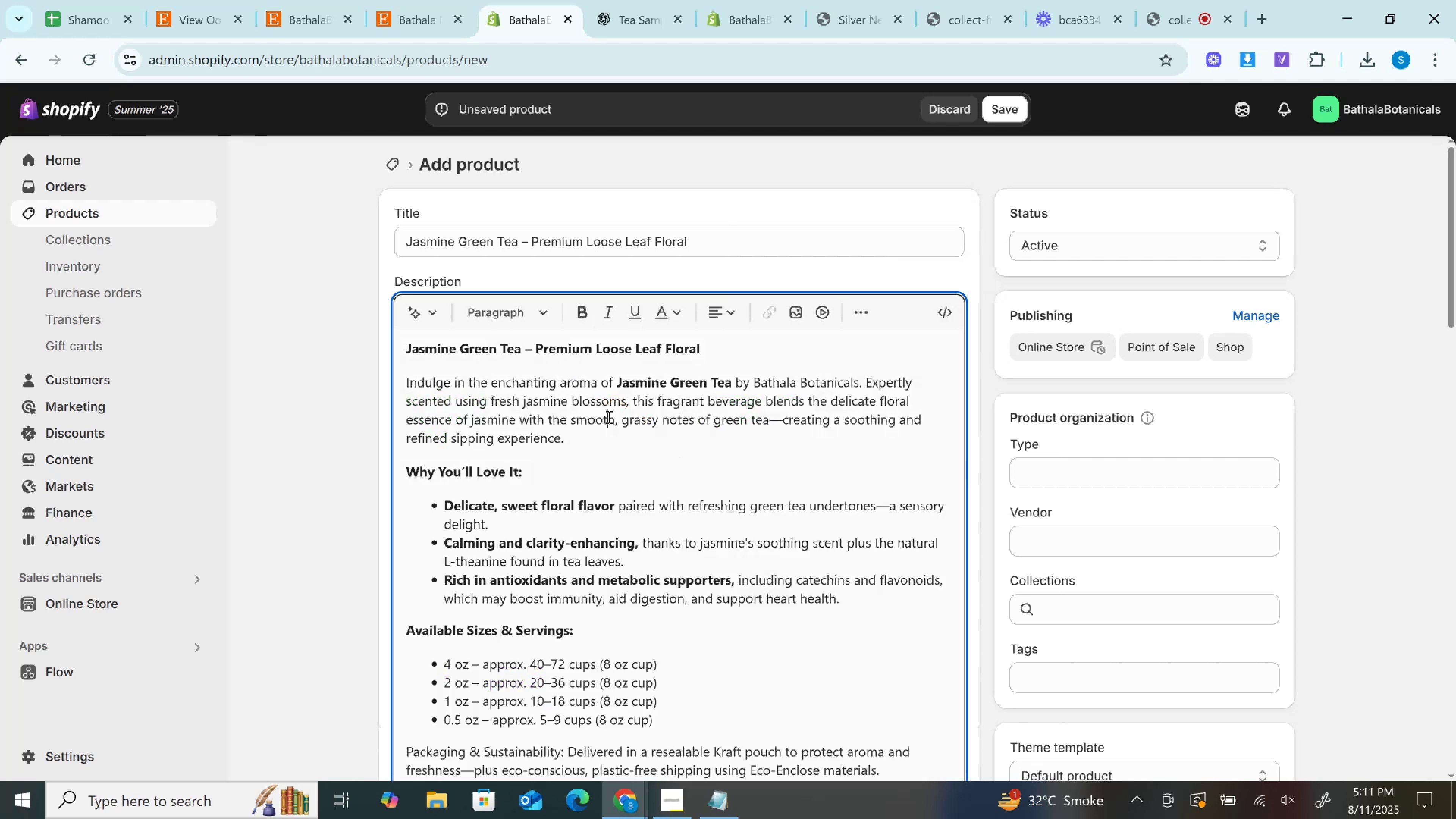 
scroll: coordinate [608, 417], scroll_direction: down, amount: 3.0
 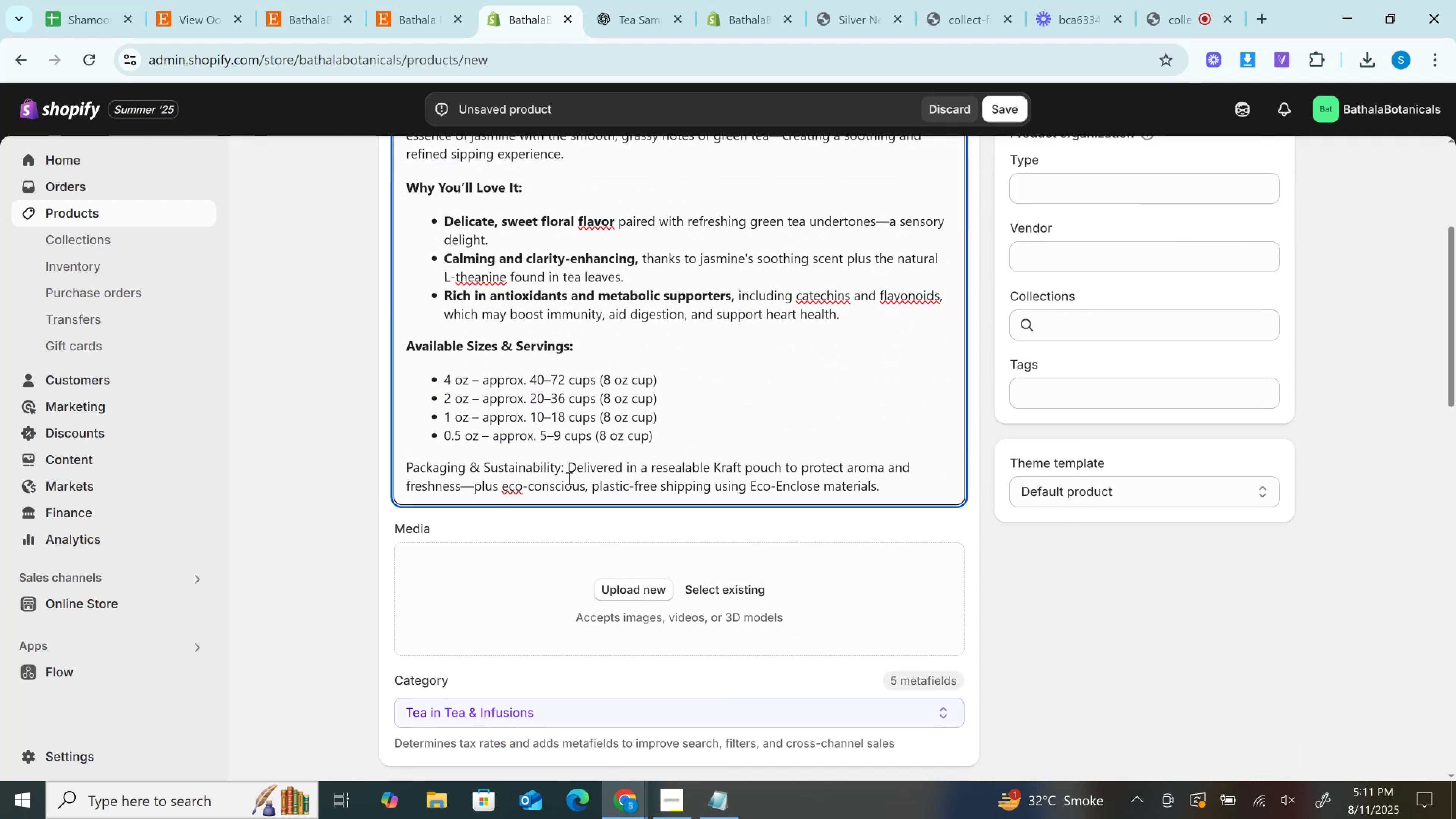 
left_click([568, 469])
 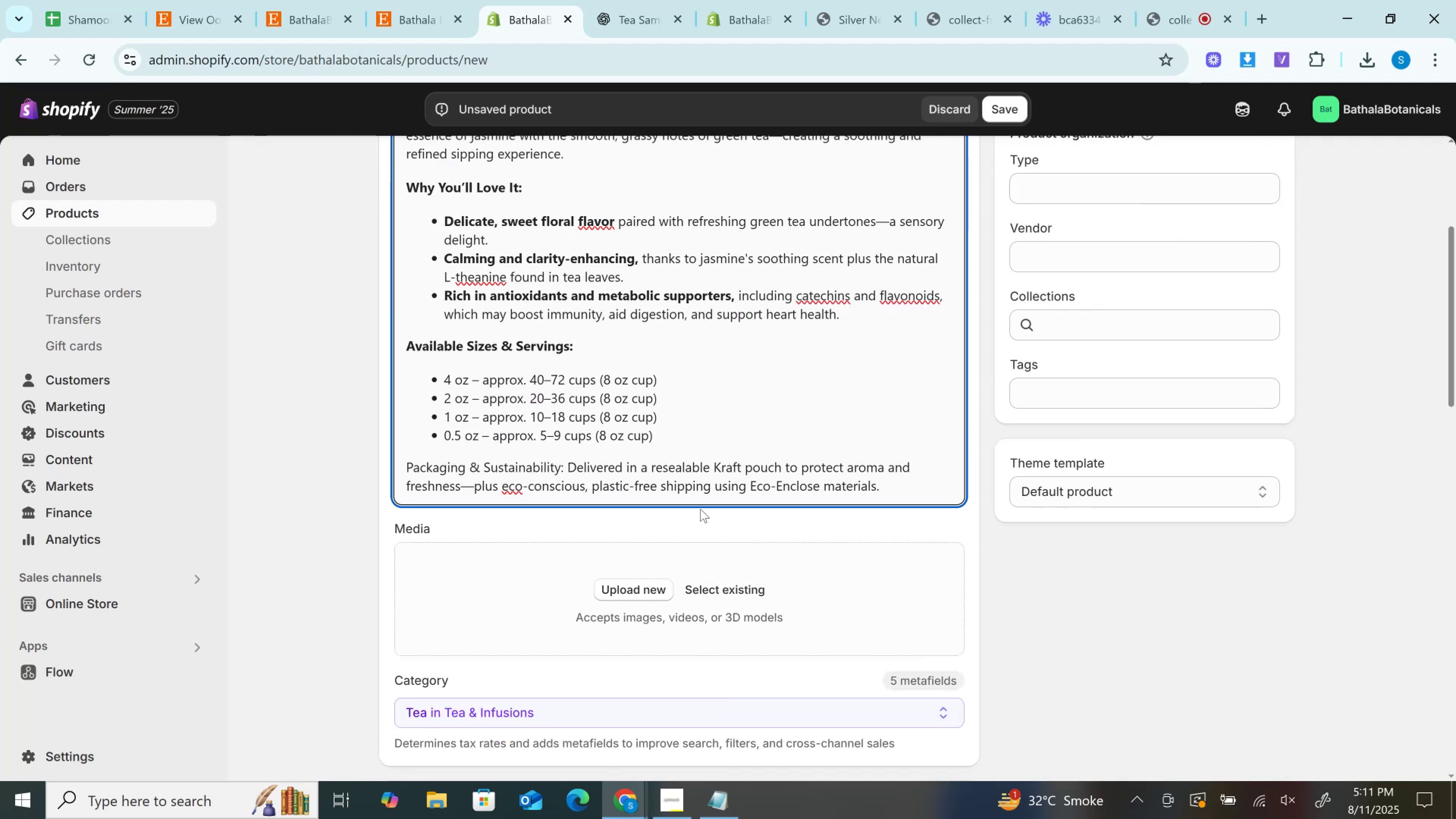 
key(Enter)
 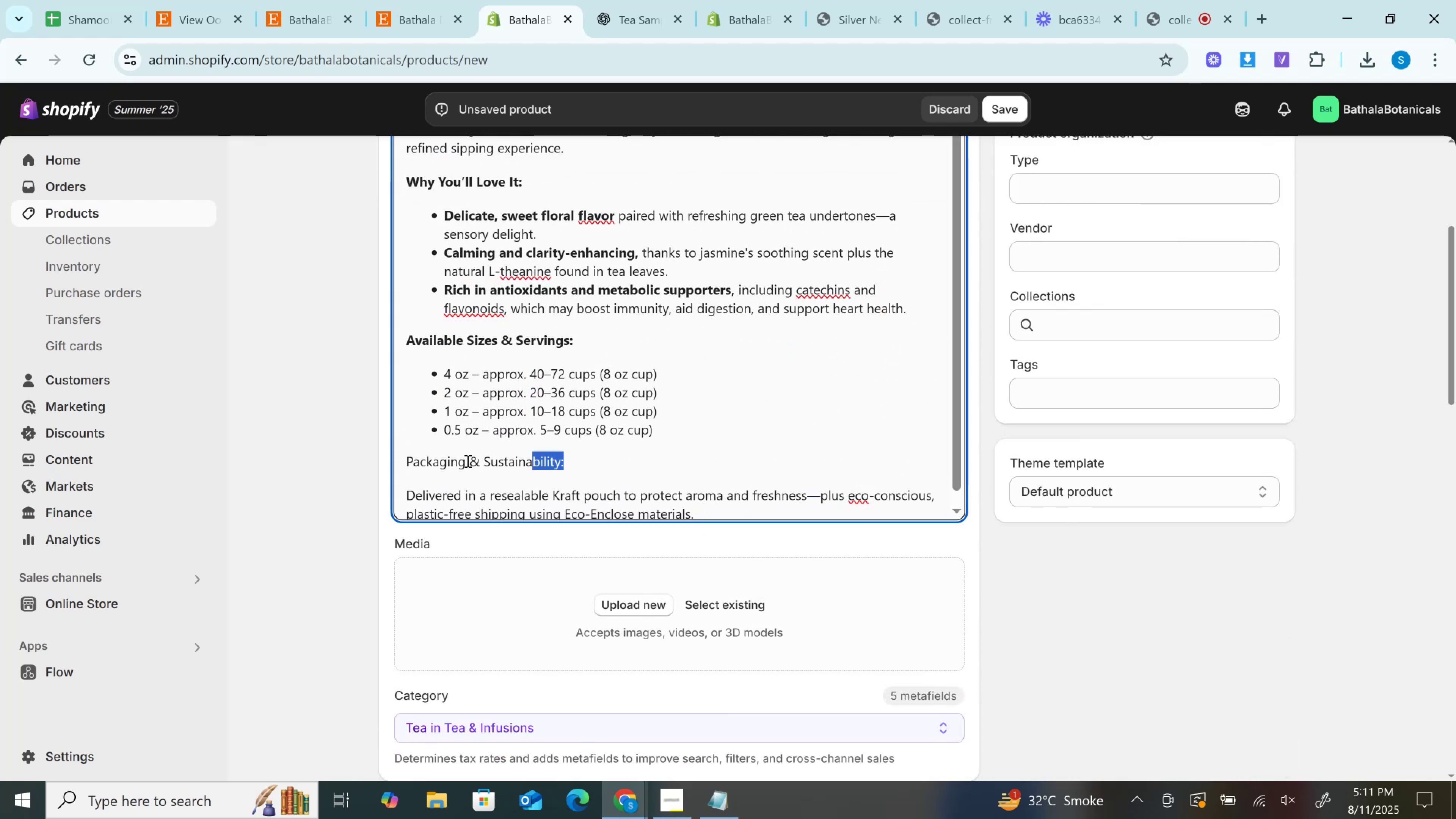 
key(Control+B)
 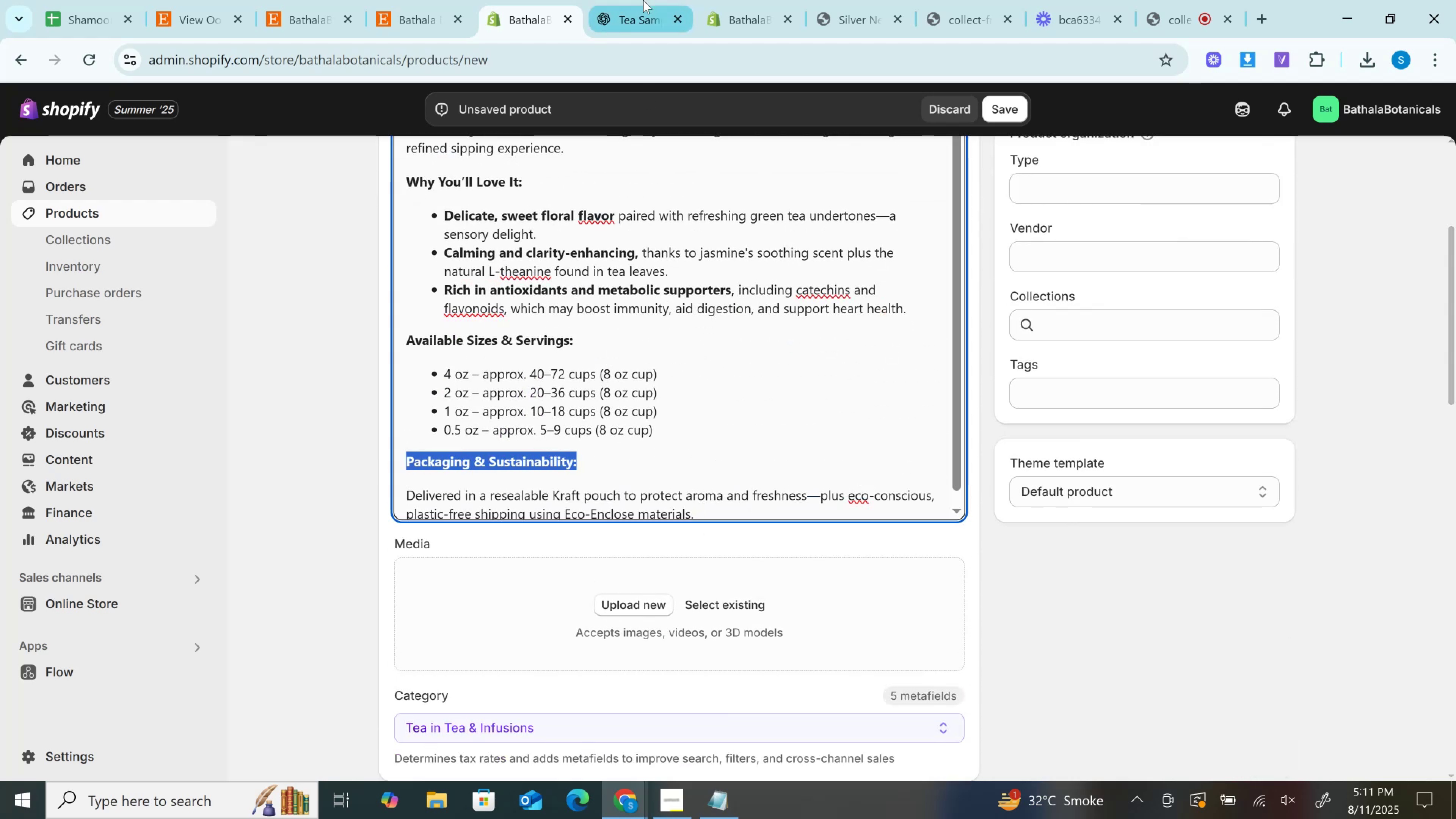 
left_click([643, 0])
 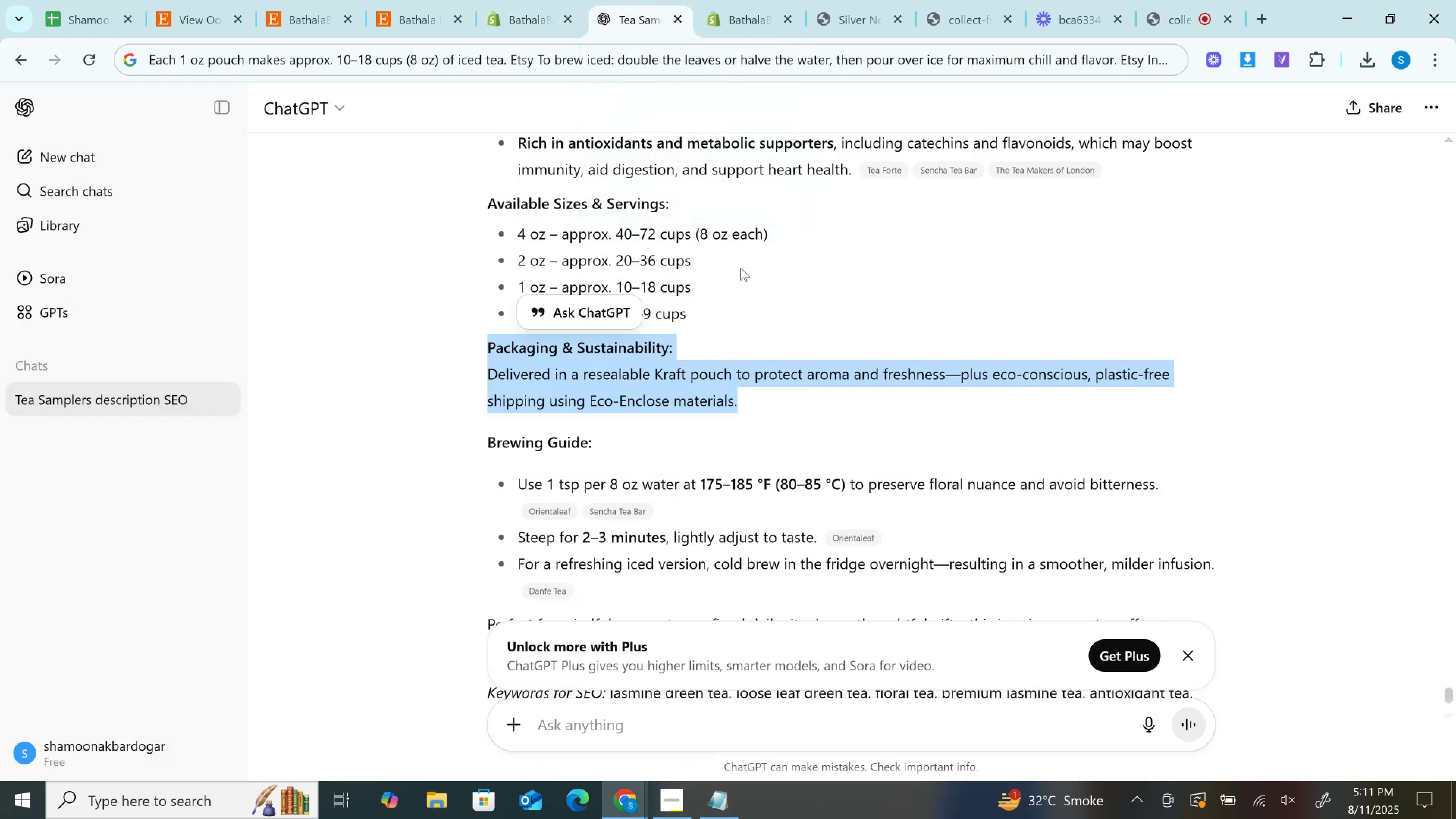 
scroll: coordinate [762, 363], scroll_direction: down, amount: 3.0
 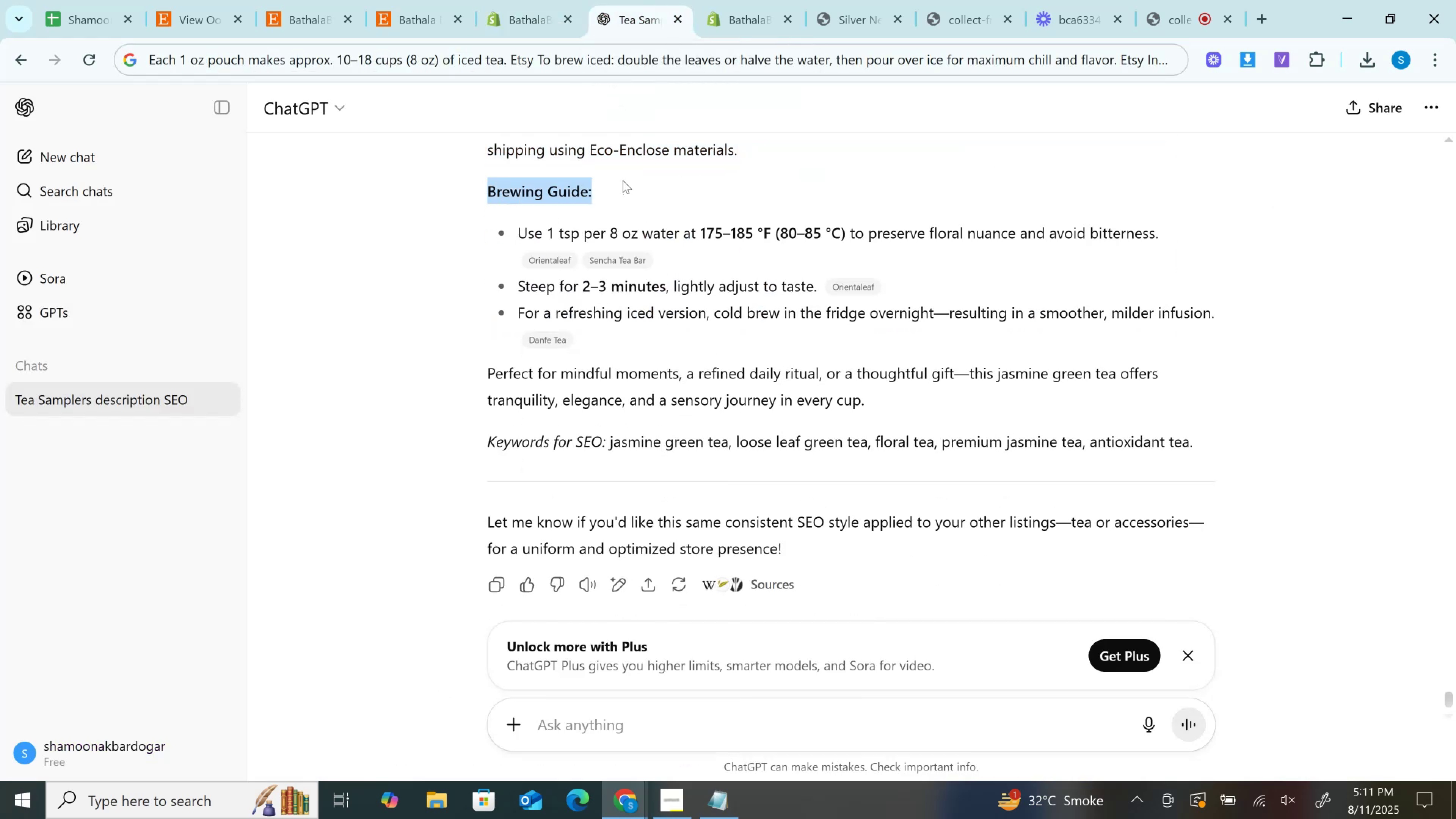 
key(Control+C)
 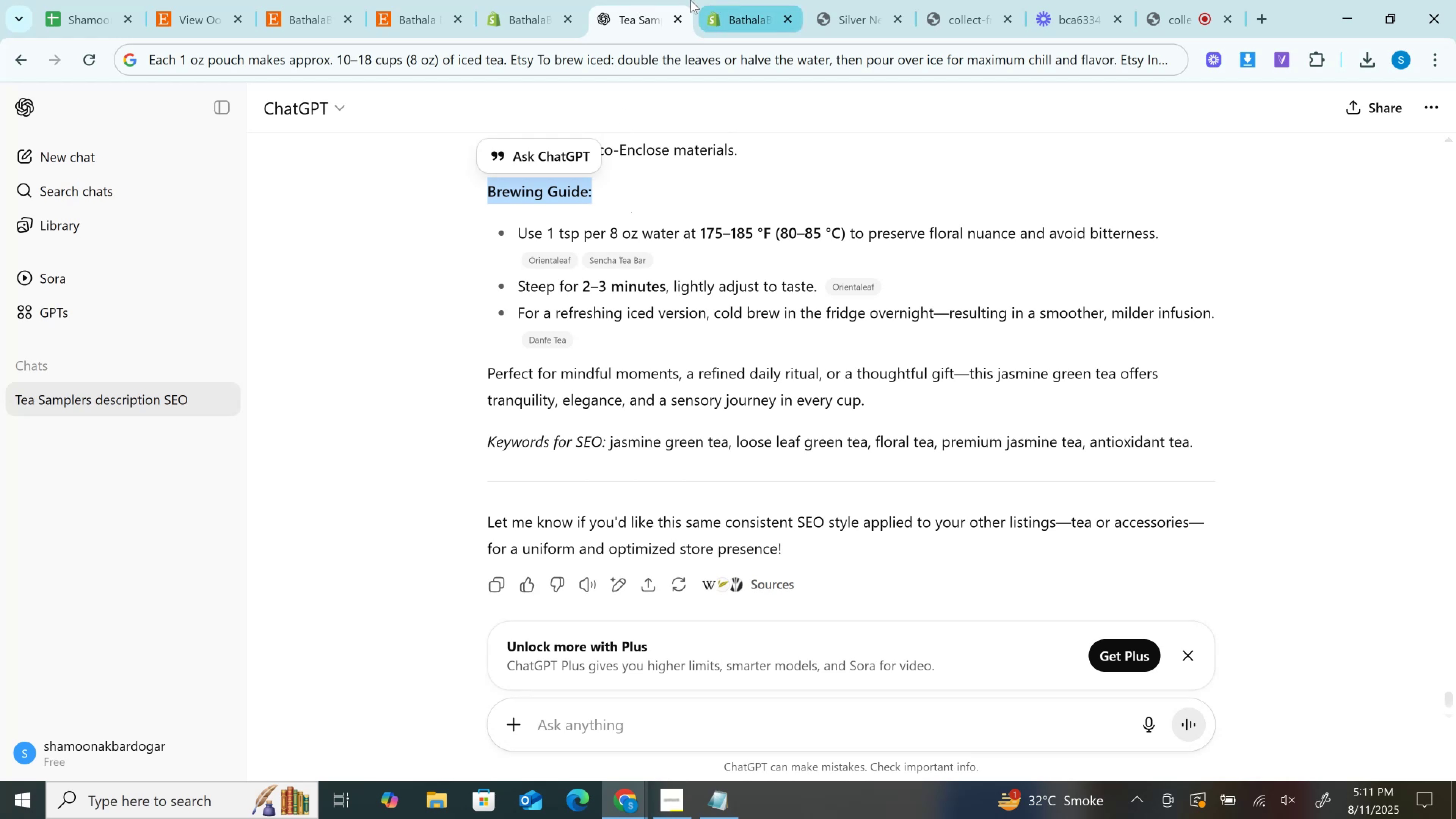 
left_click([587, 0])
 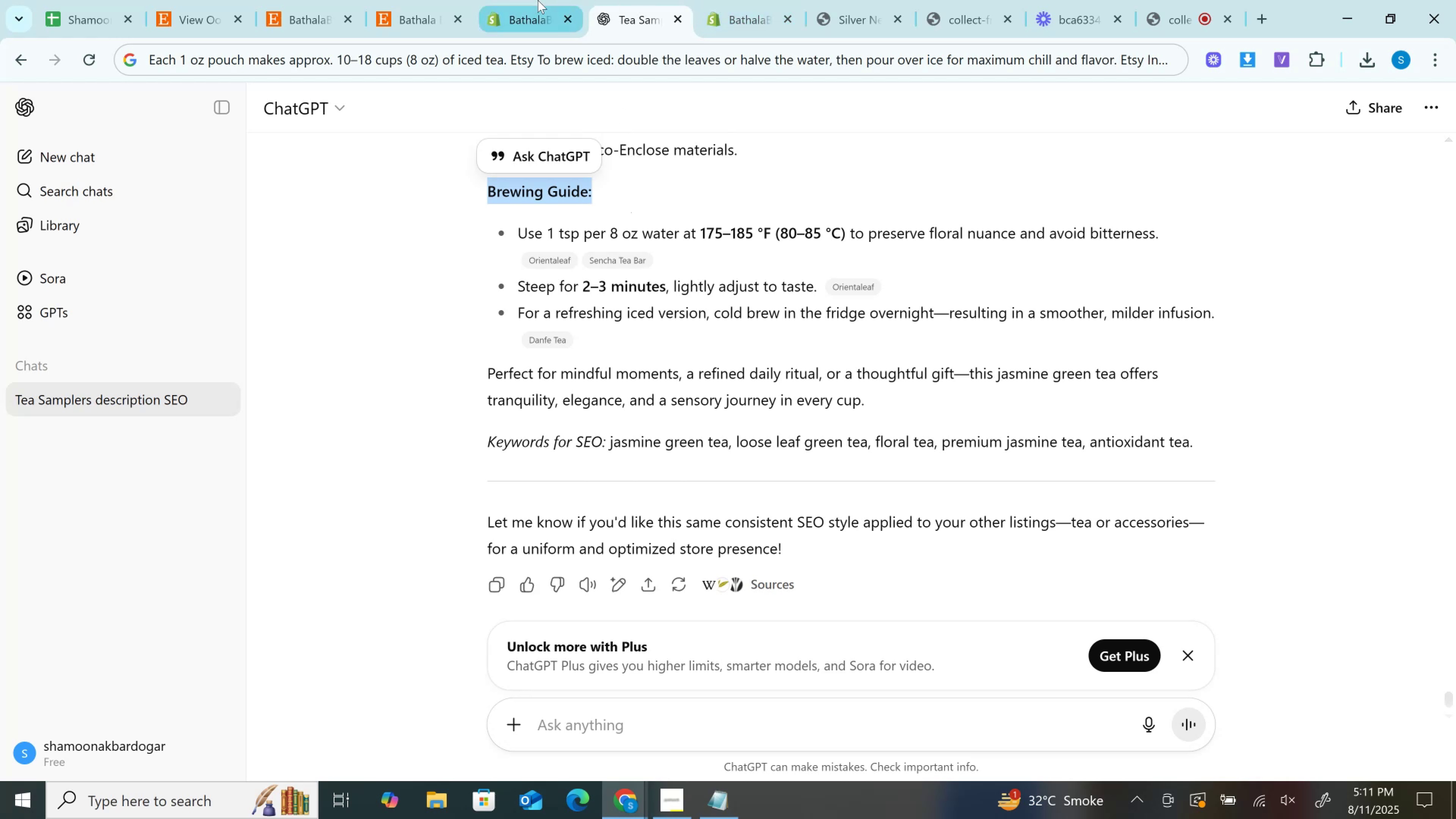 
left_click([538, 0])
 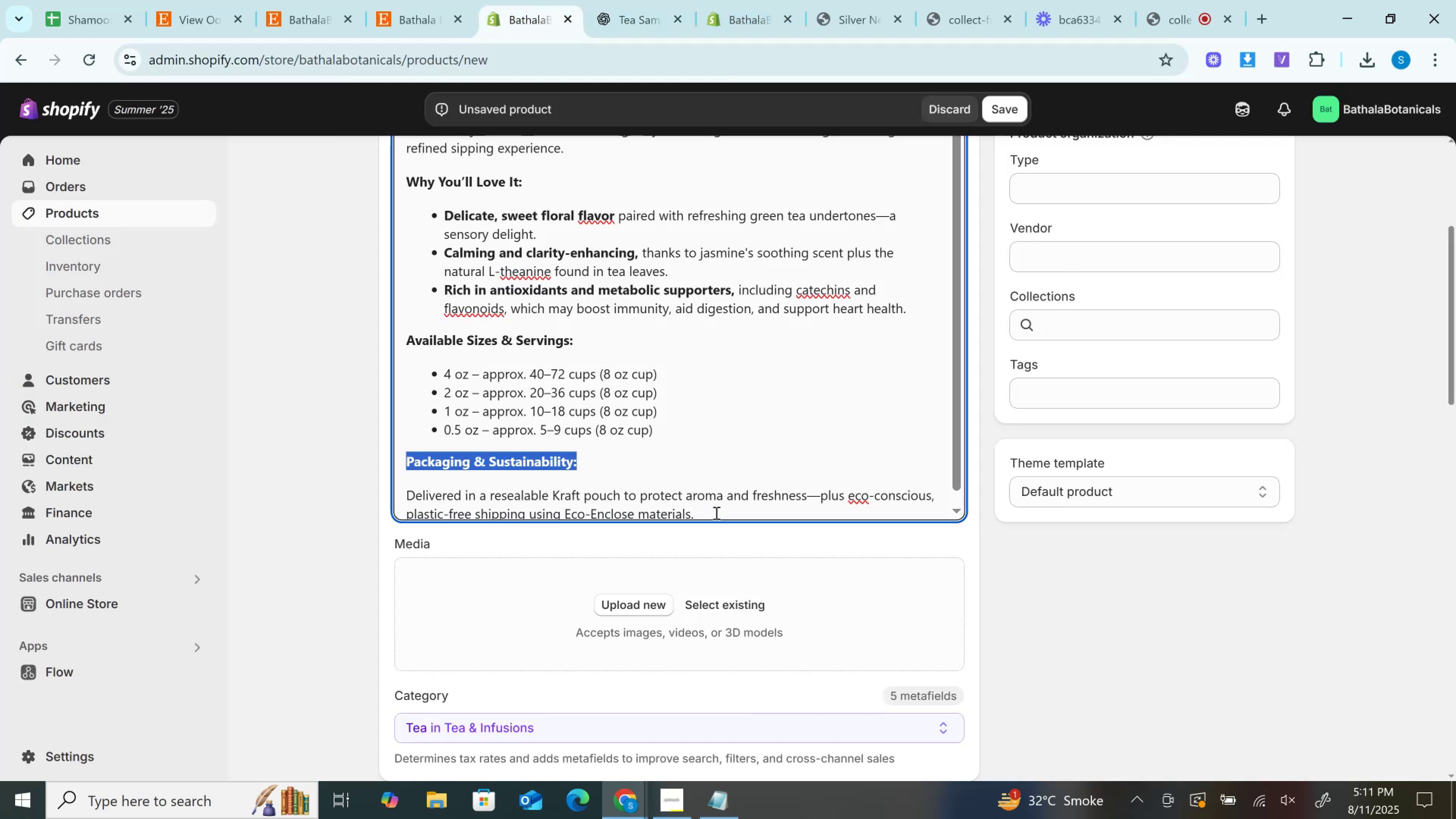 
left_click([716, 513])
 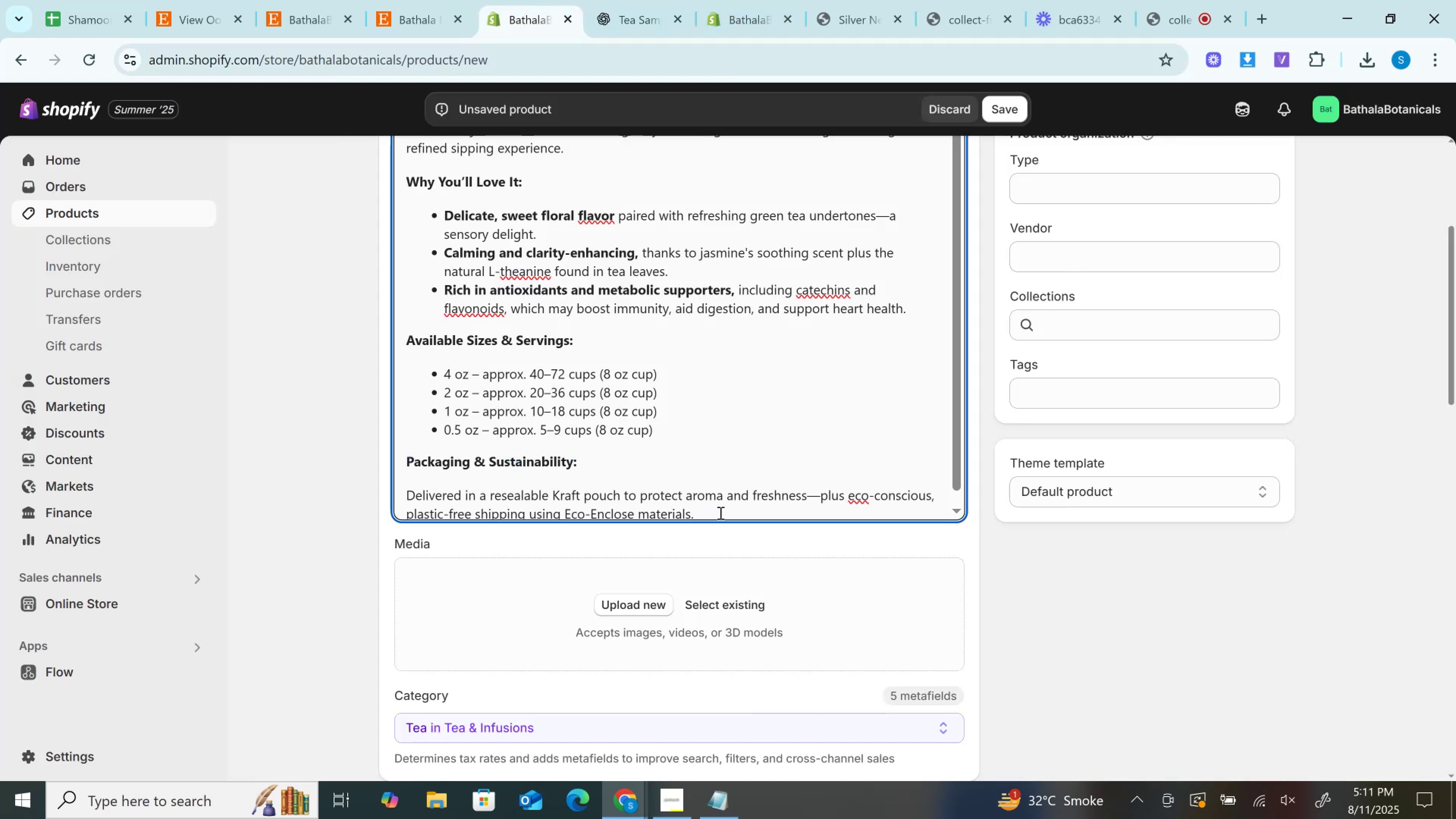 
key(Enter)
 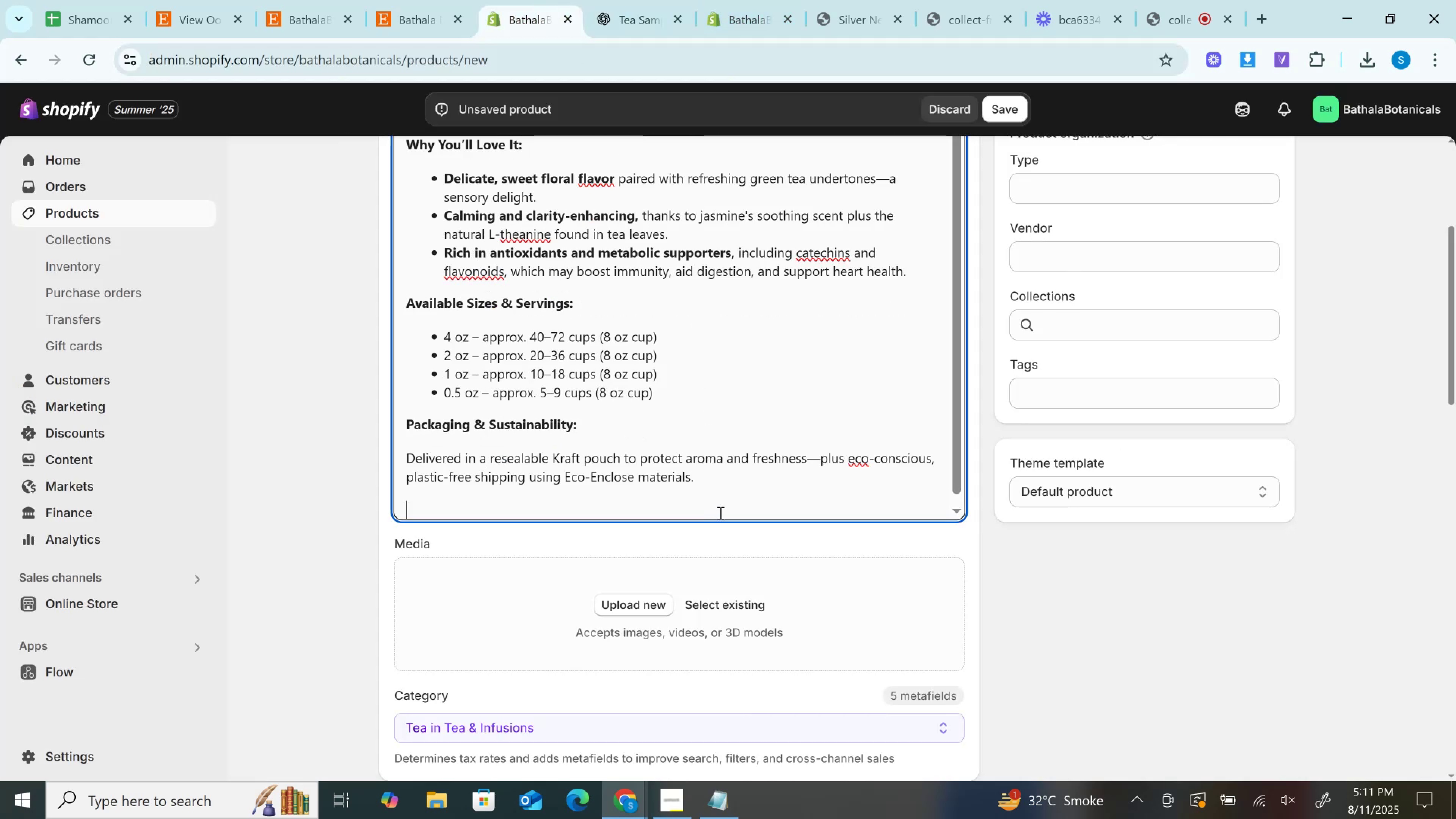 
key(Control+V)
 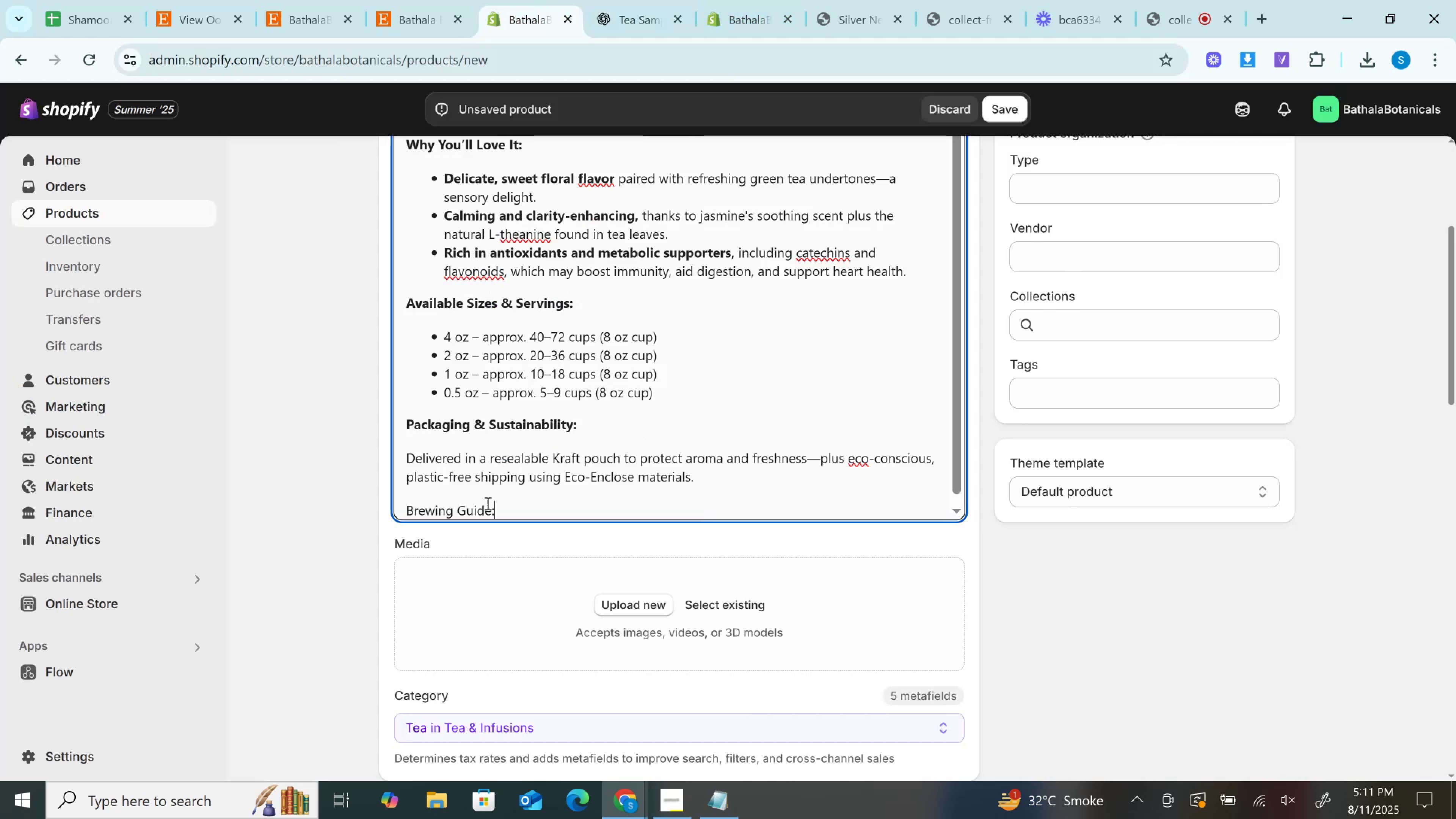 
key(Control+B)
 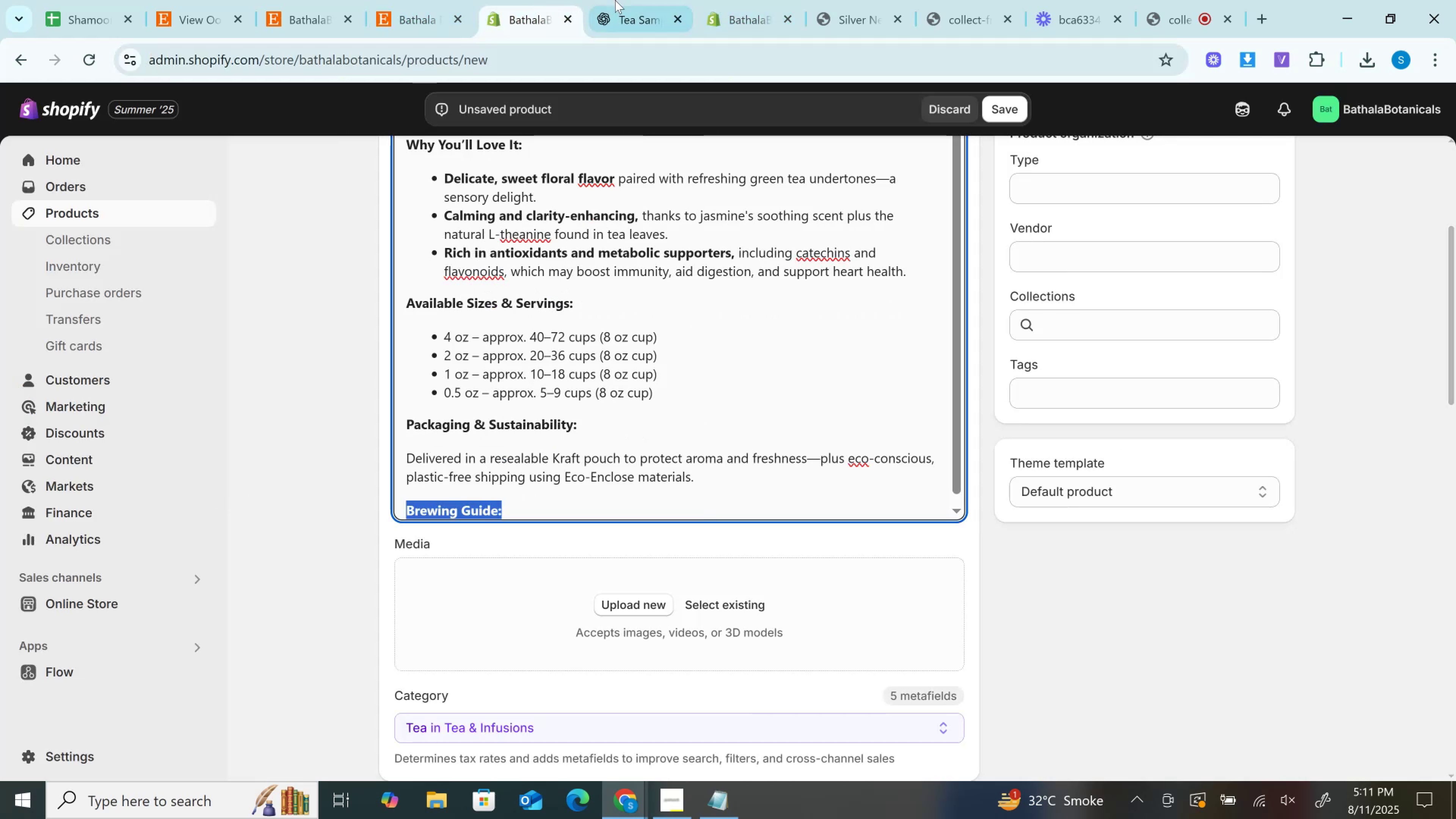 
left_click([615, 0])
 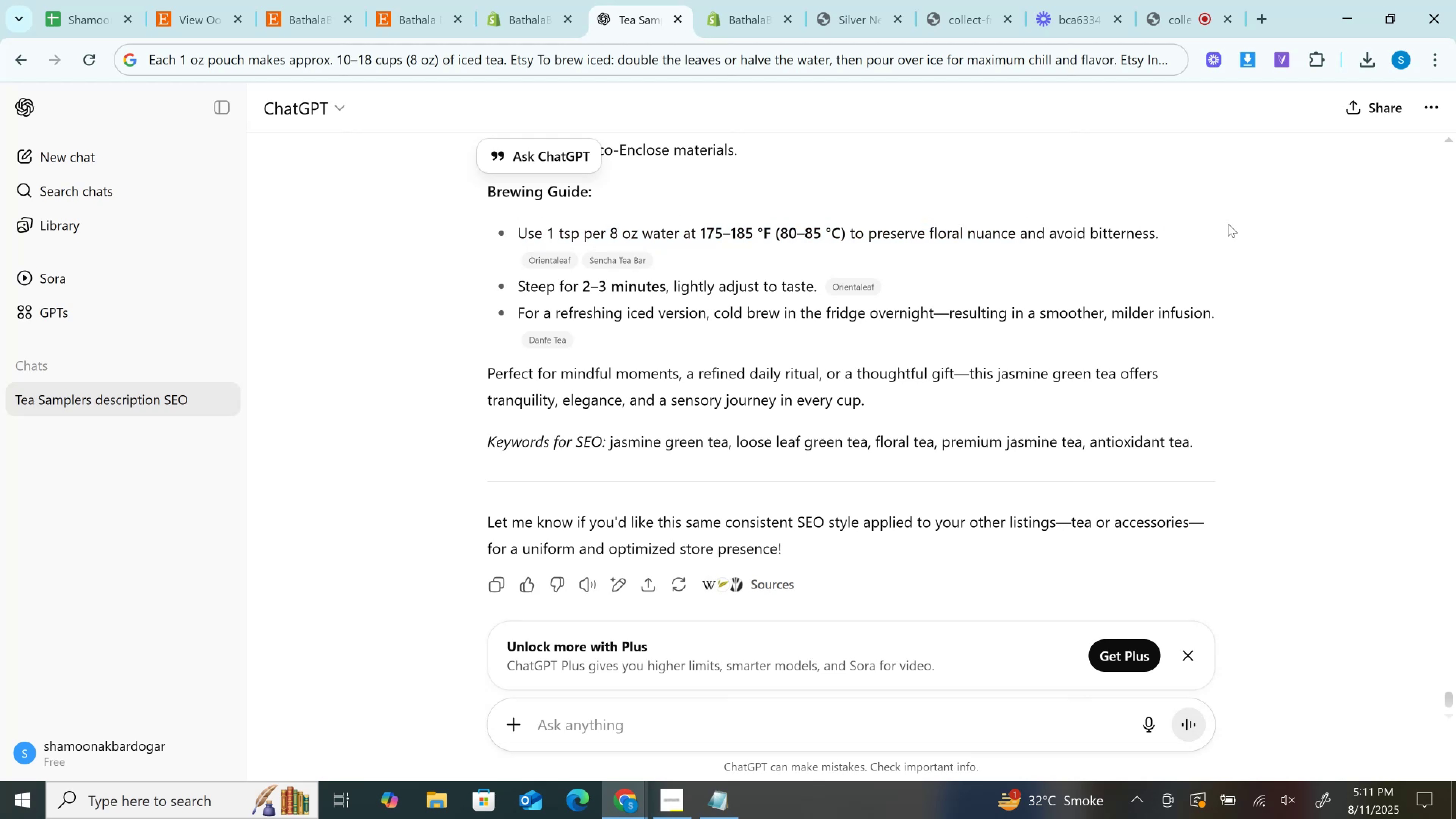 
key(Control+C)
 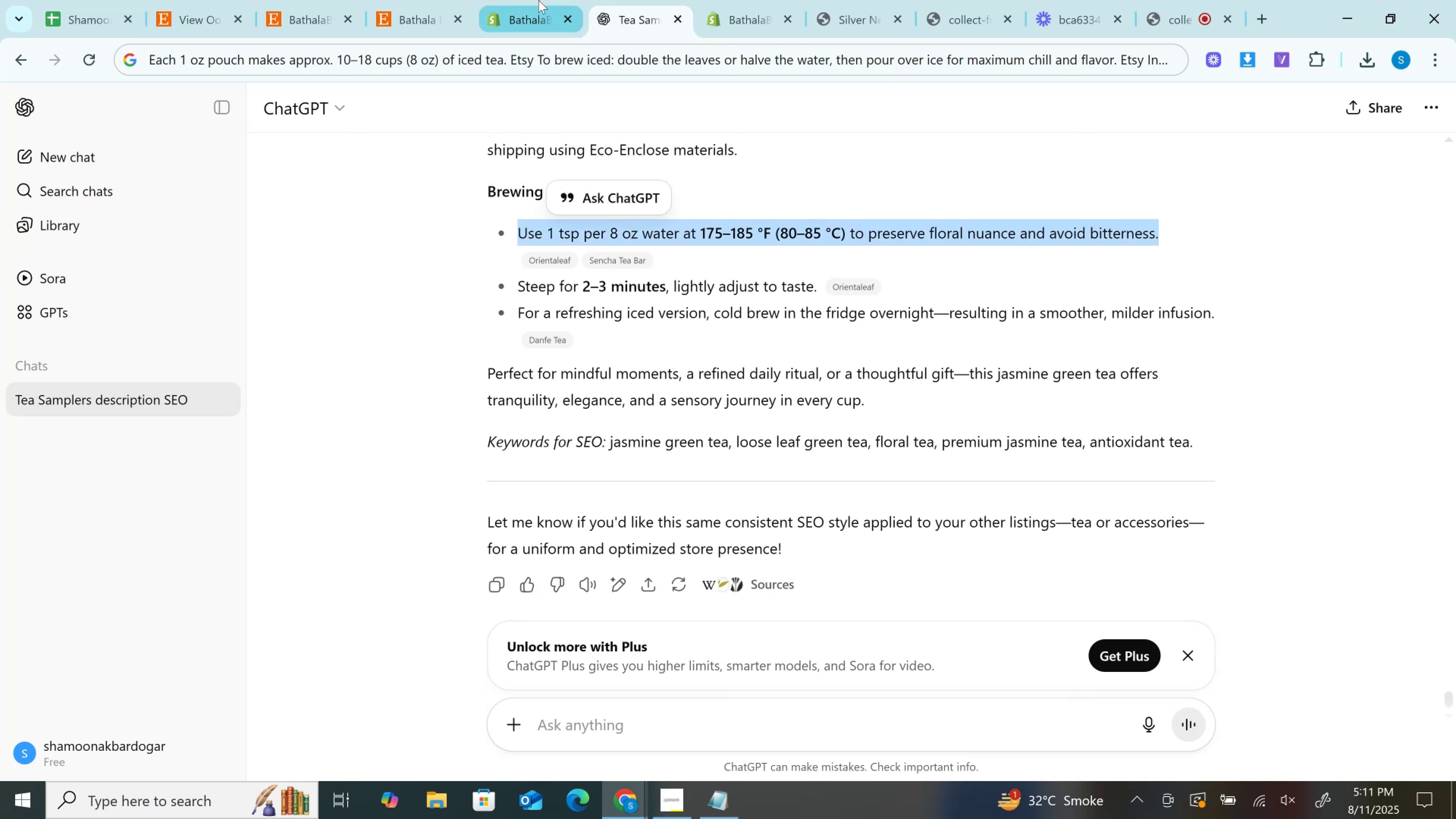 
left_click([538, 0])
 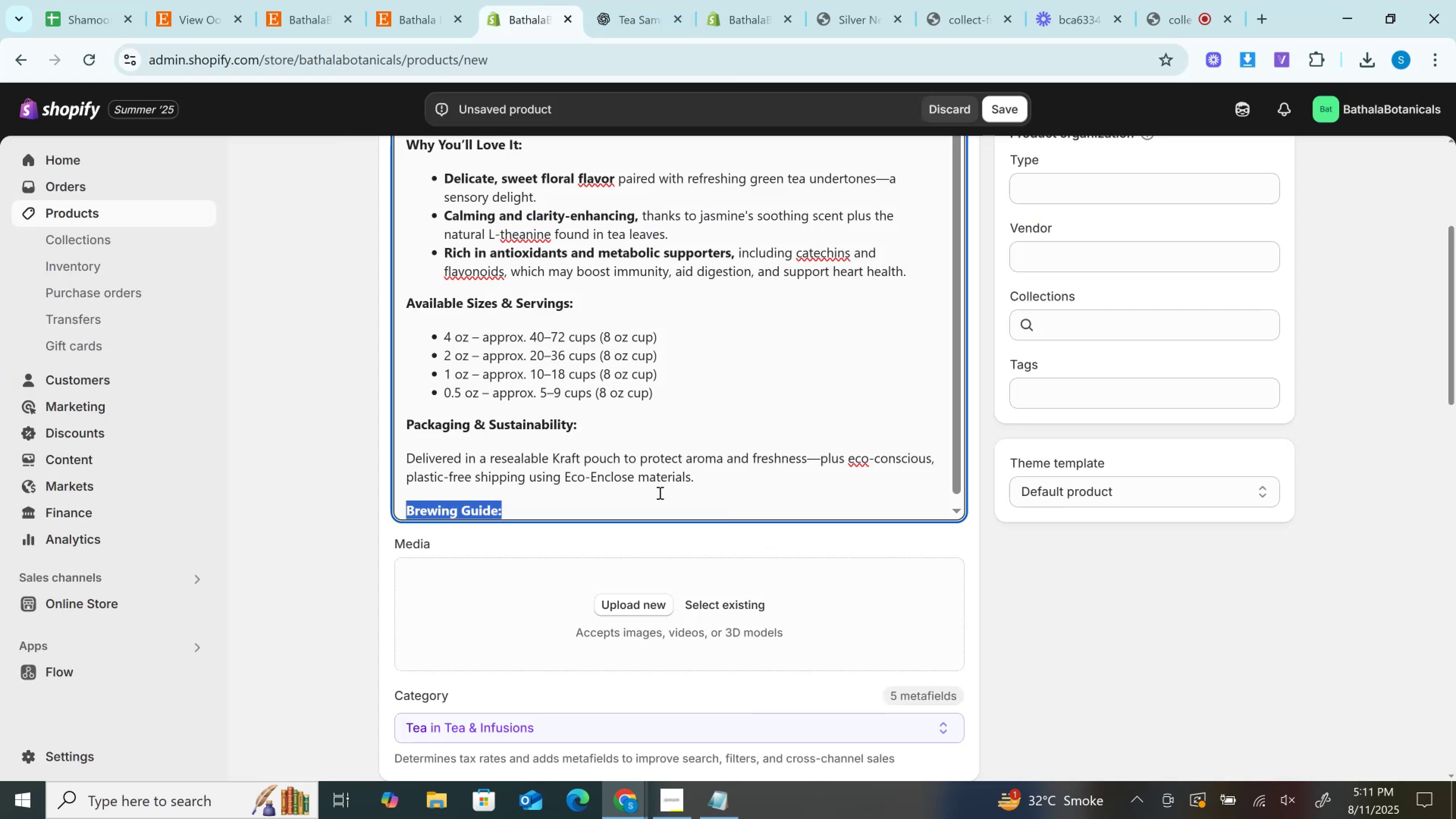 
left_click([656, 503])
 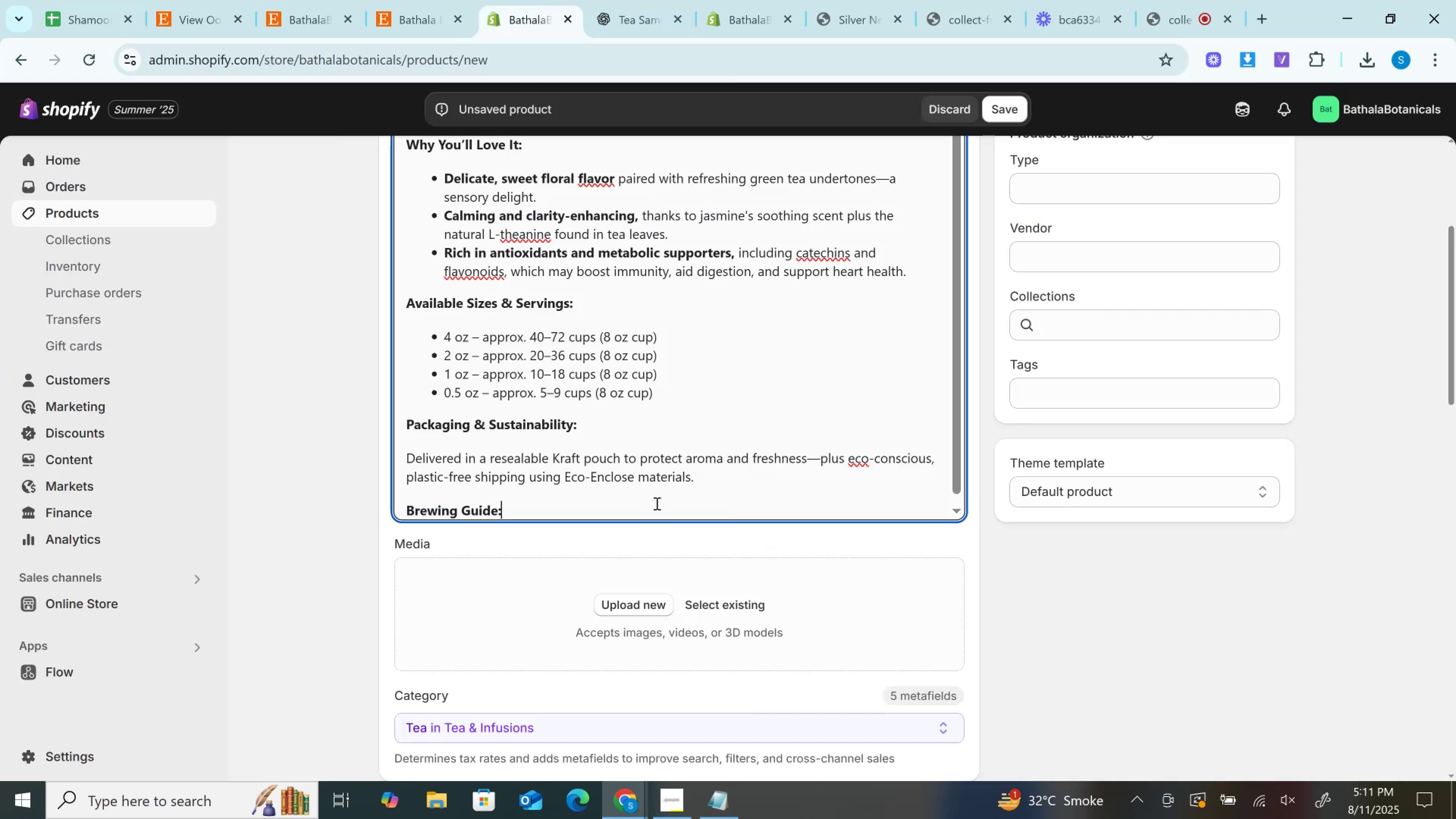 
key(Enter)
 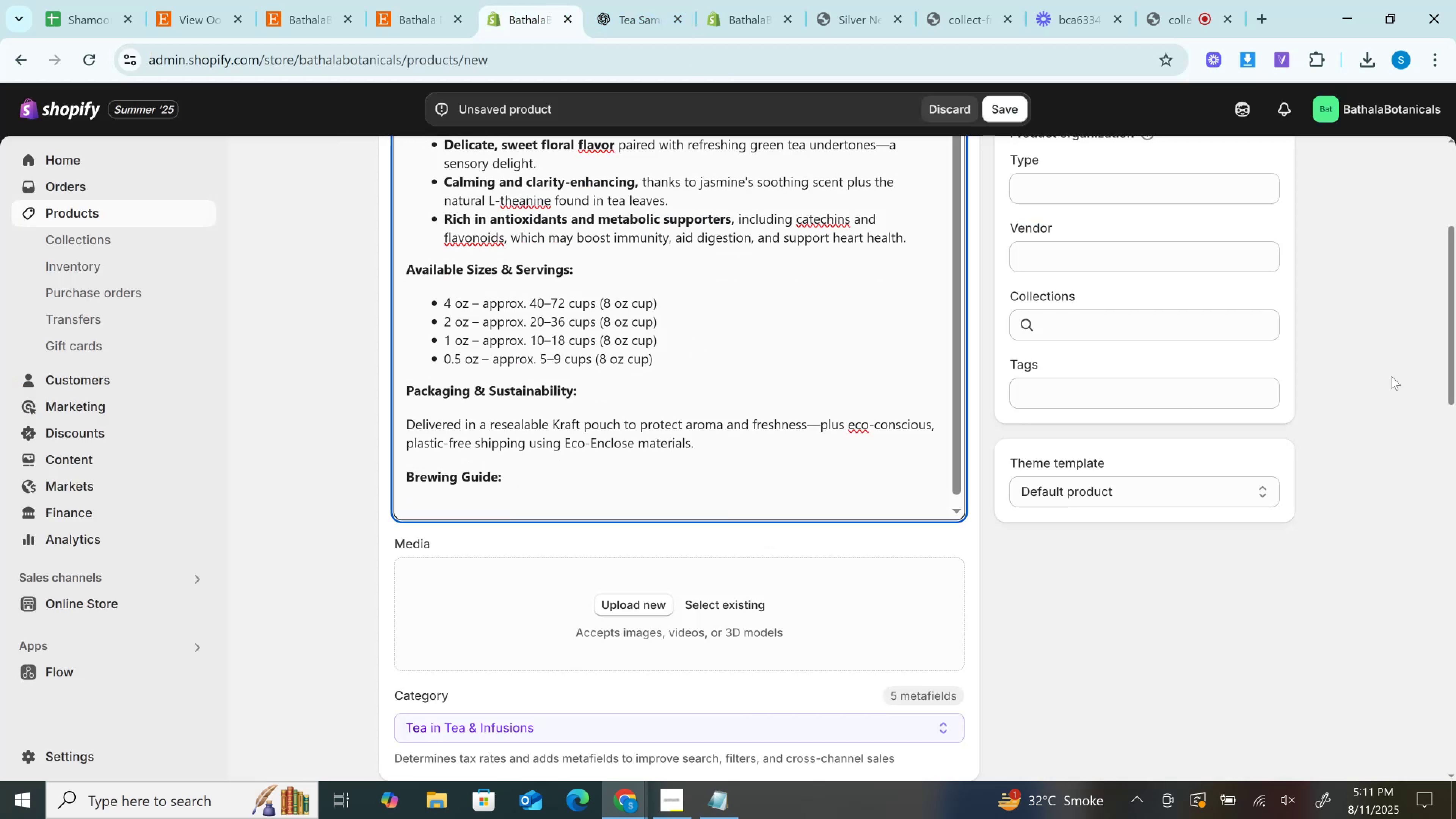 
scroll: coordinate [1436, 370], scroll_direction: up, amount: 2.0
 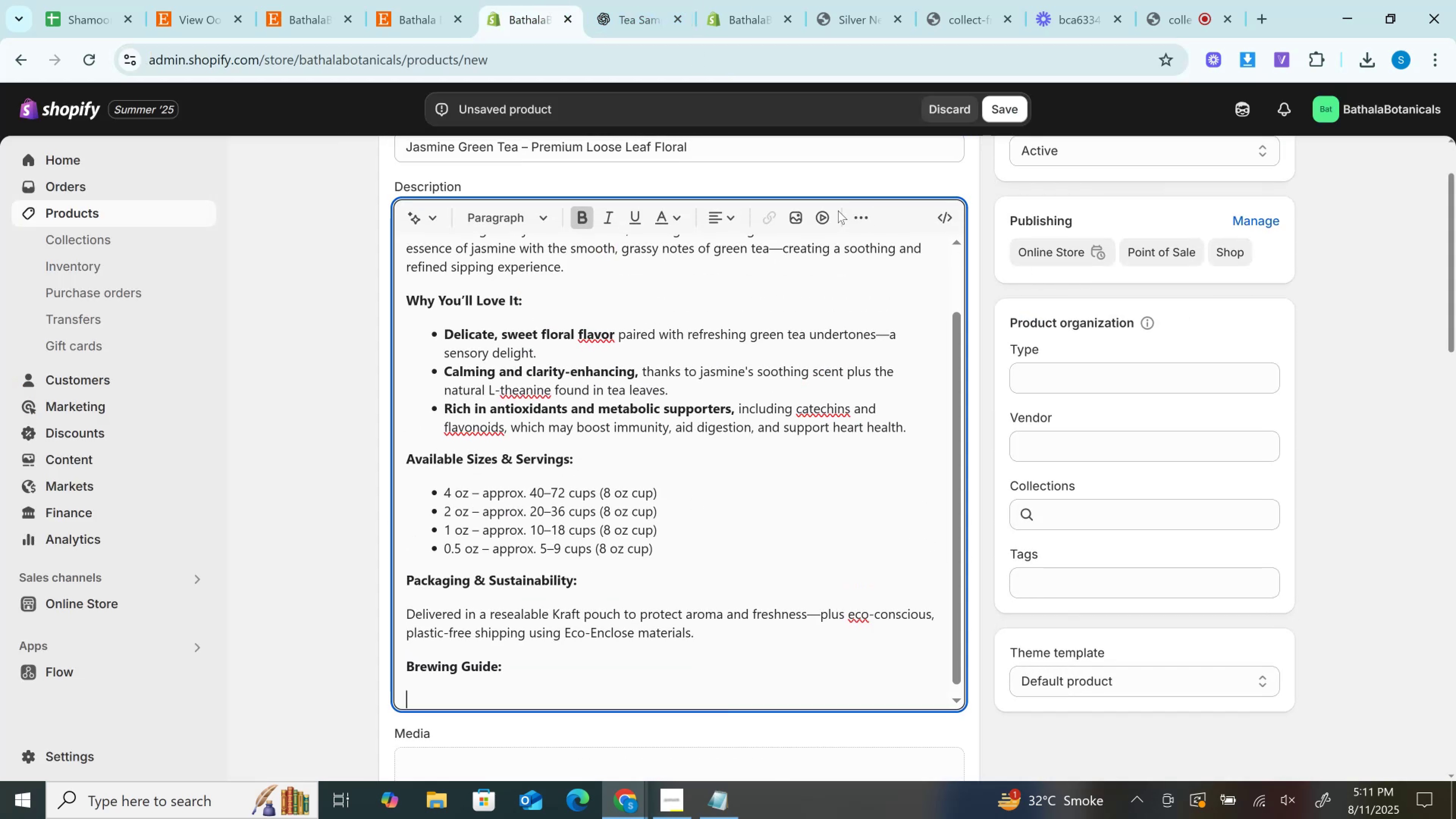 
left_click([856, 211])
 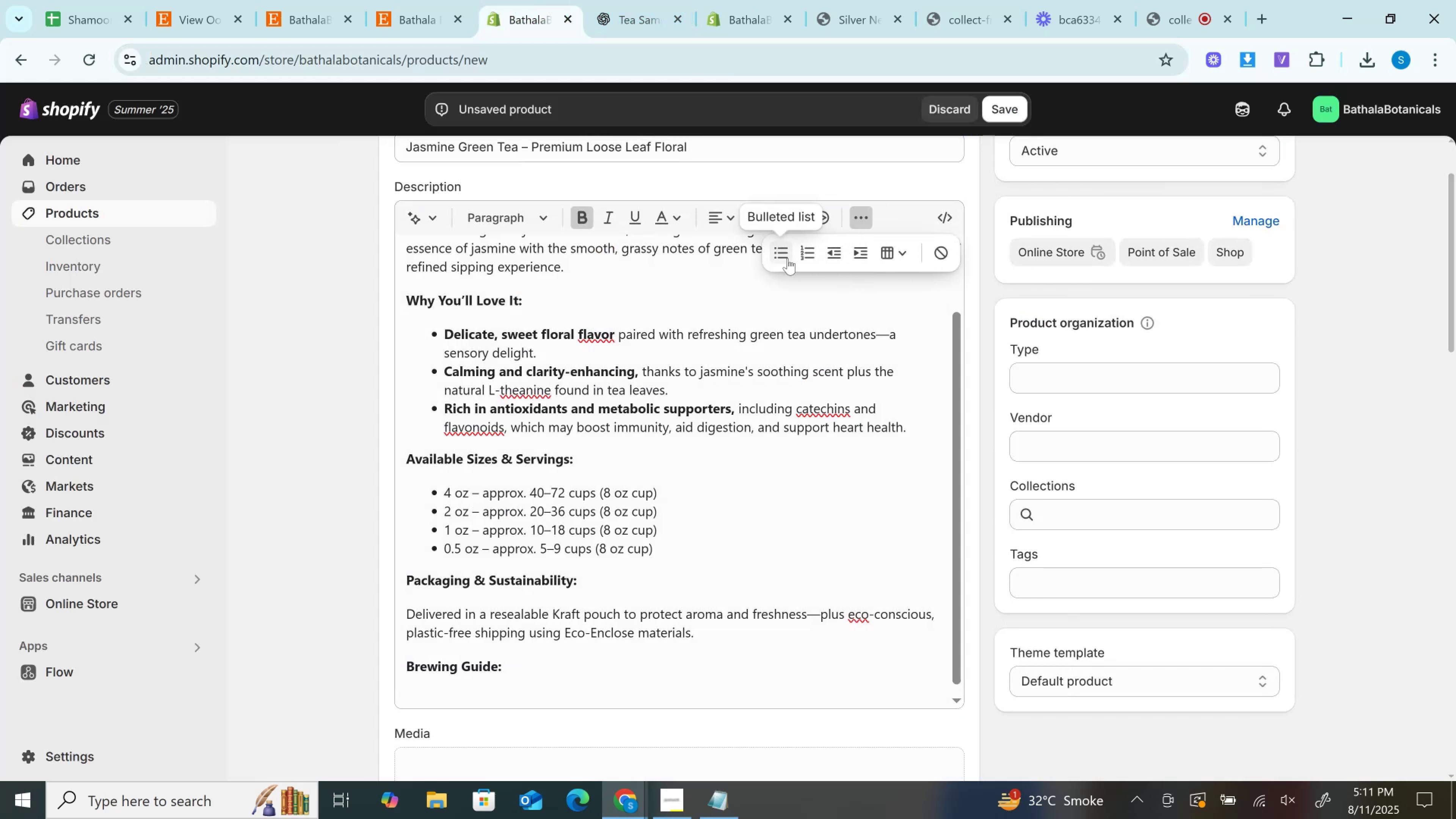 
left_click([788, 258])
 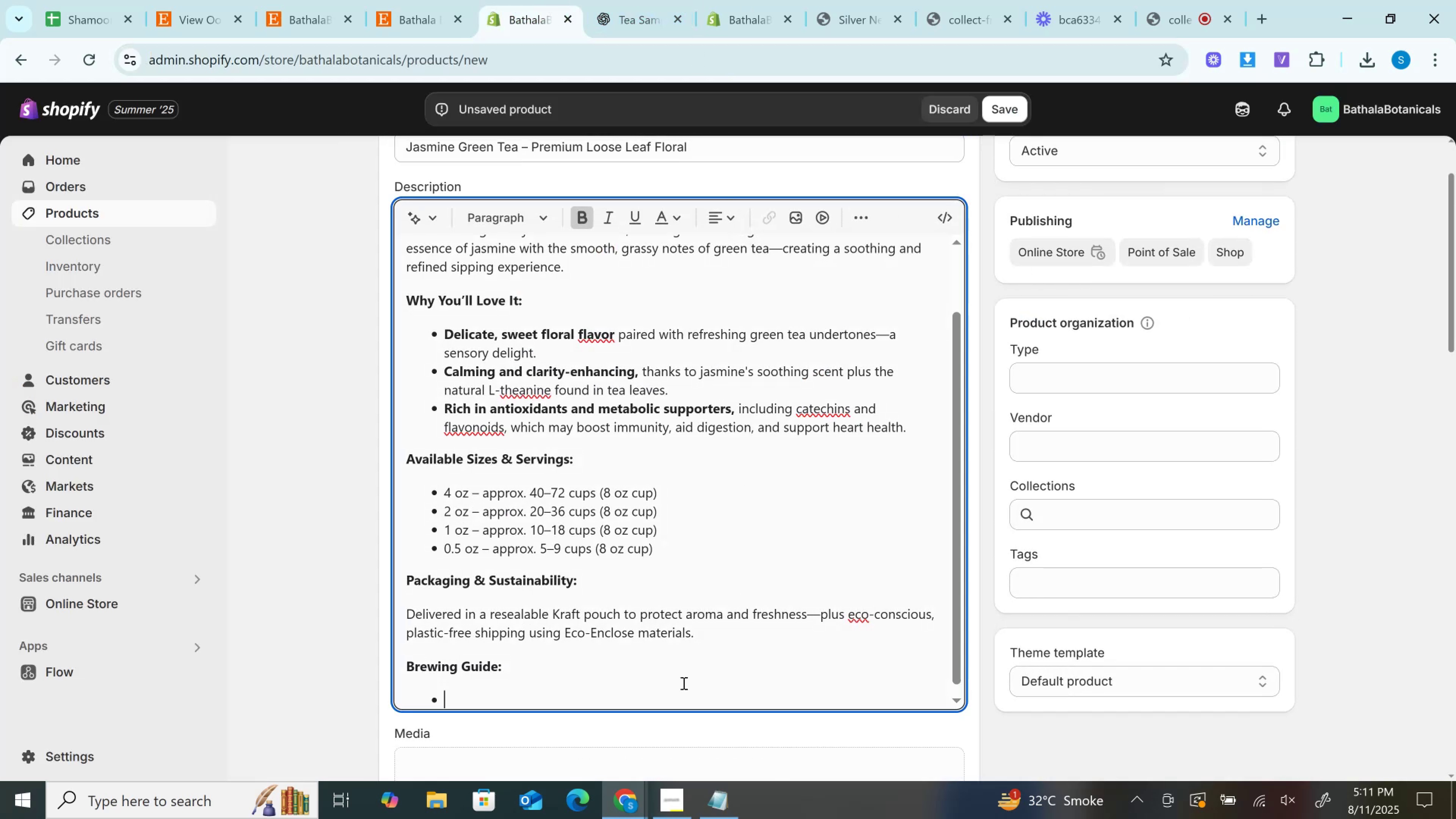 
key(Control+V)
 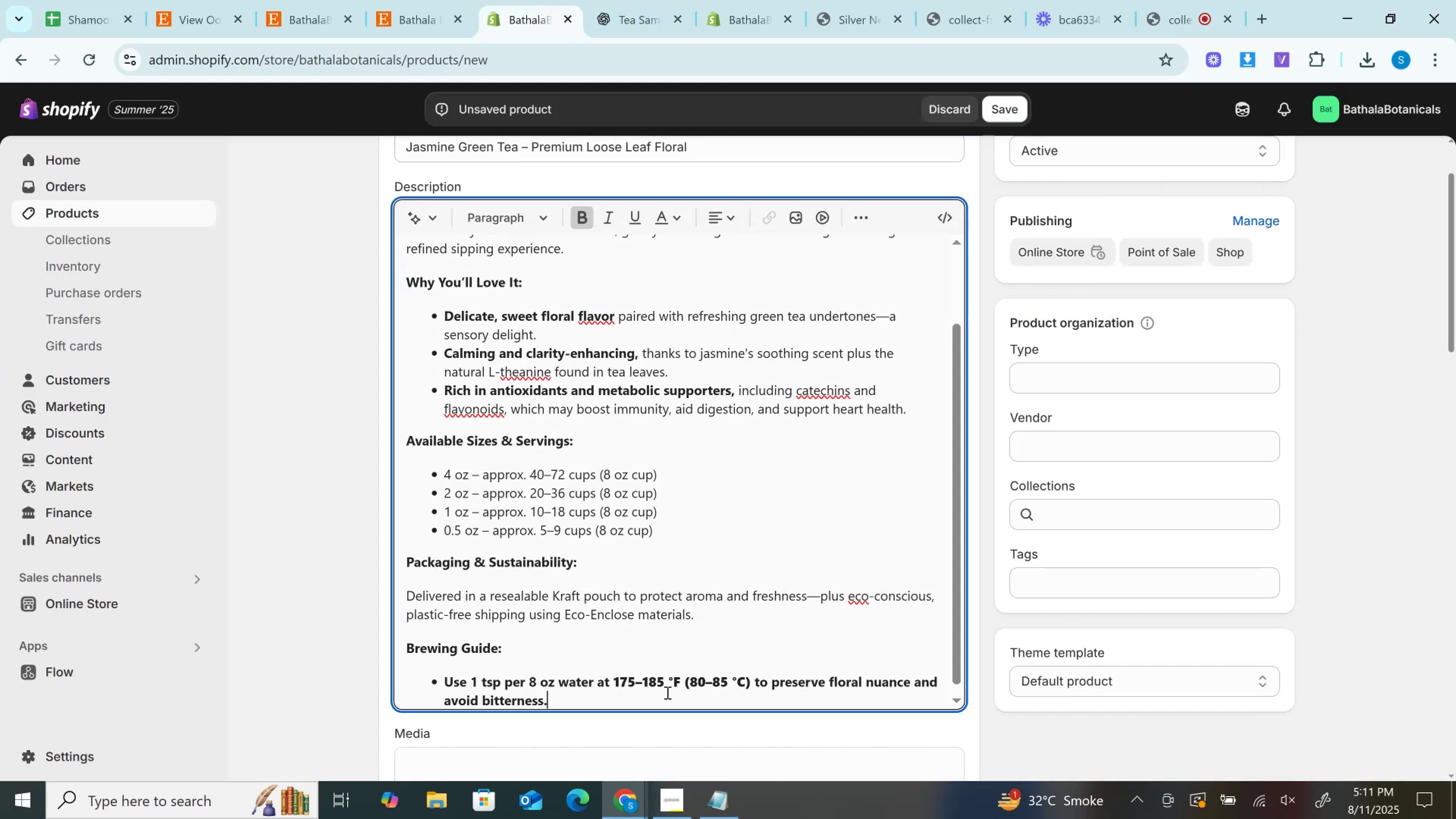 
key(Control+Z)
 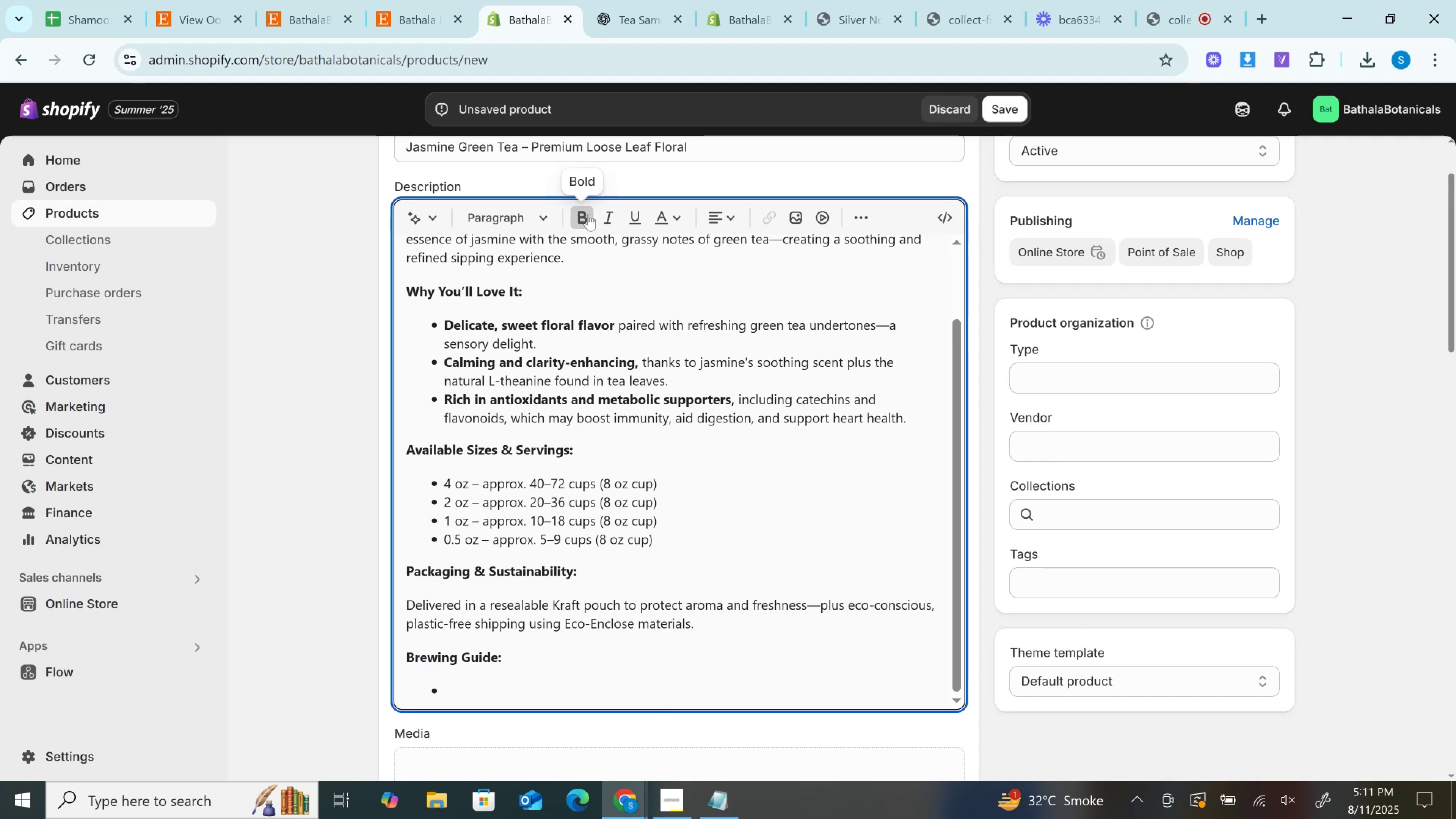 
left_click([590, 219])
 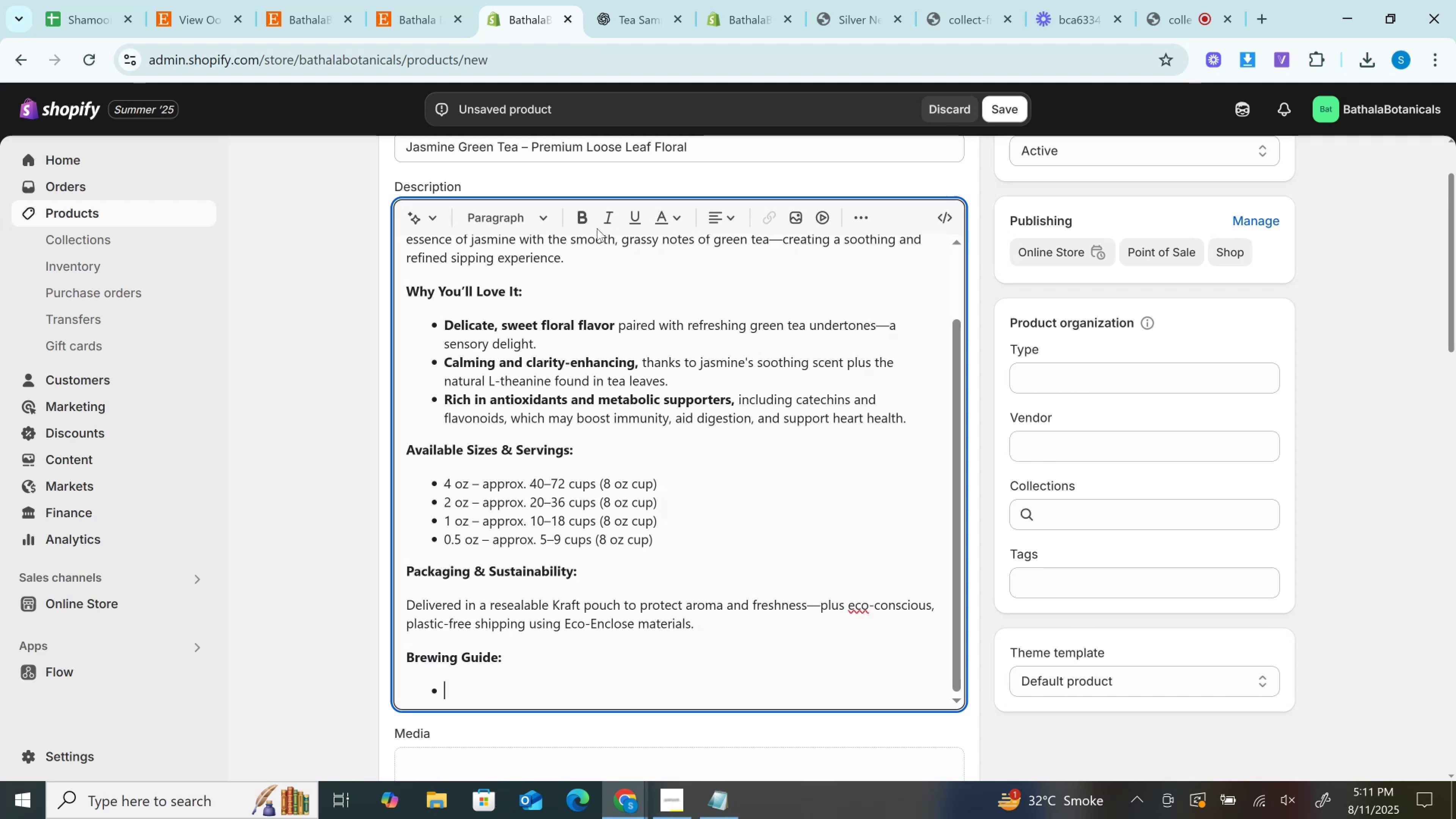 
key(Control+V)
 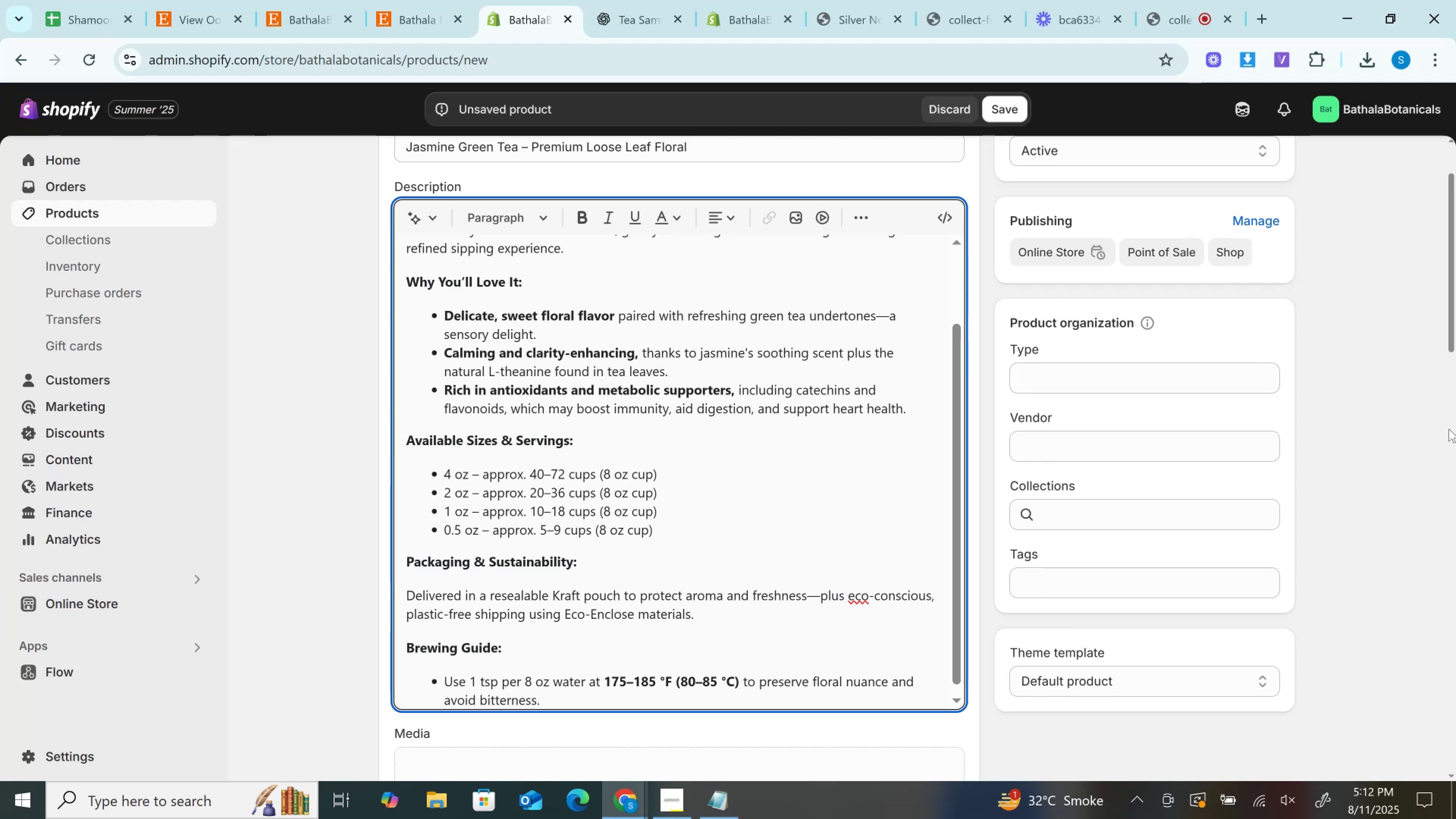 
wait(25.24)
 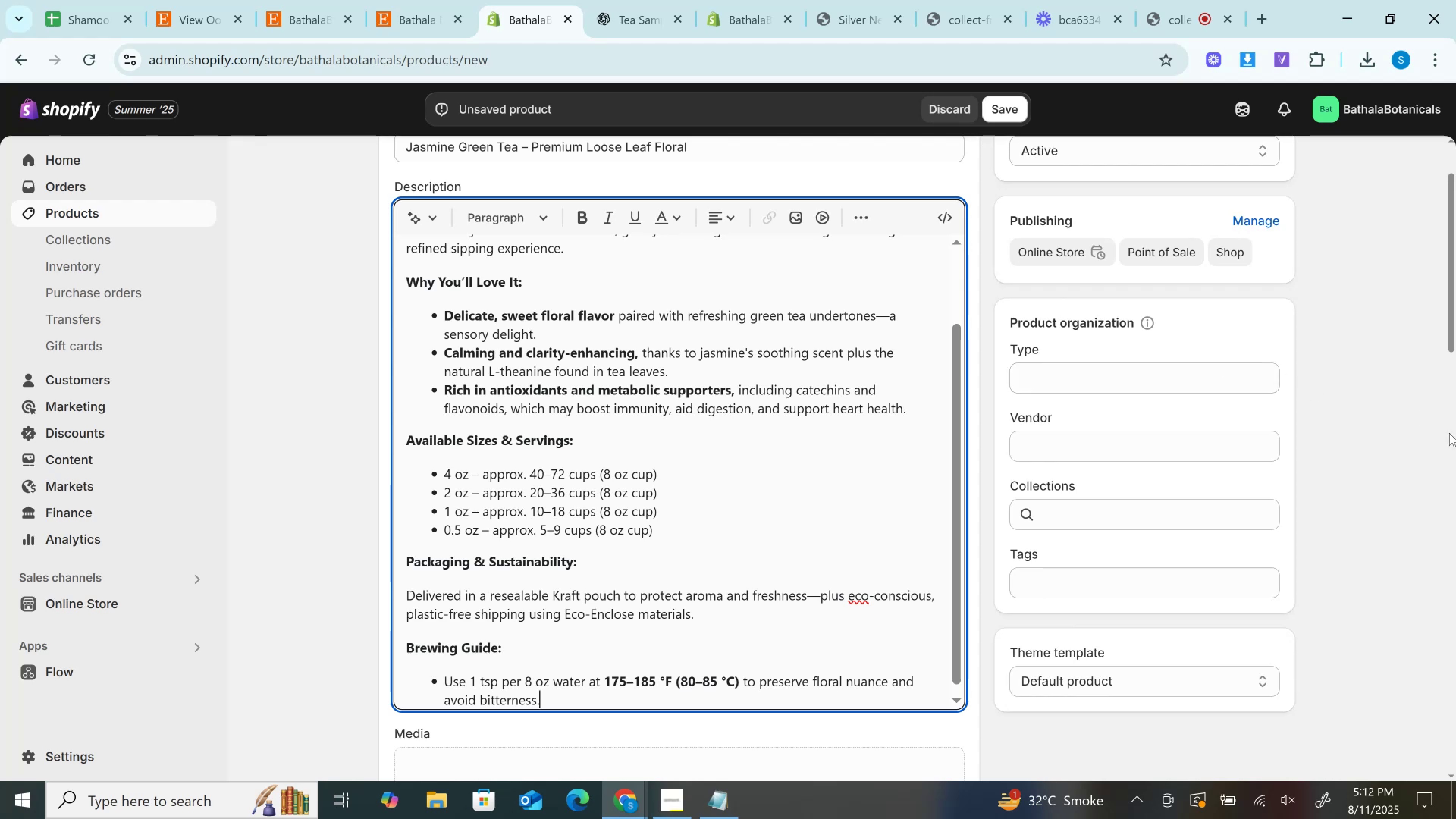 
key(Control+B)
 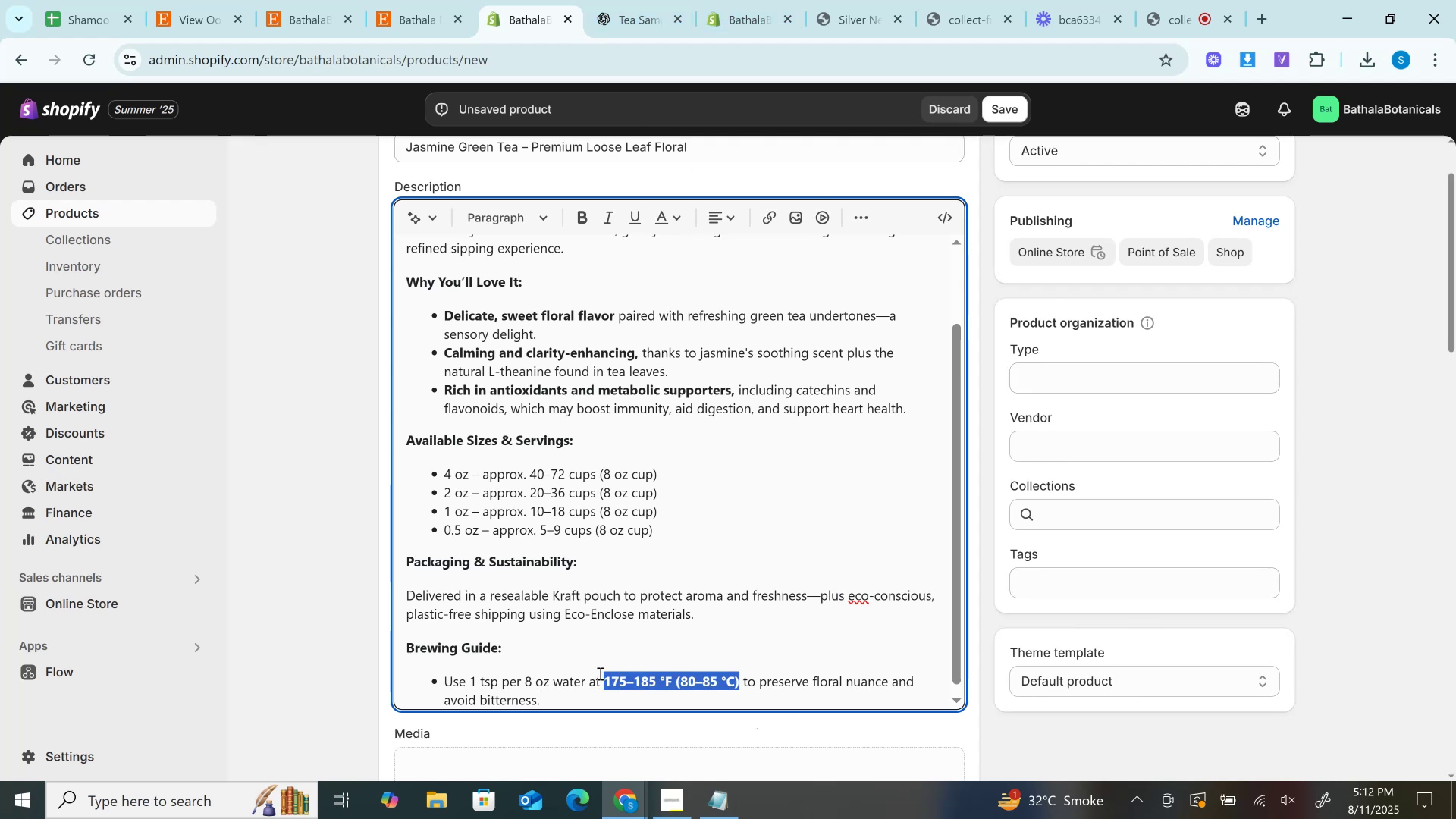 
key(Control+B)
 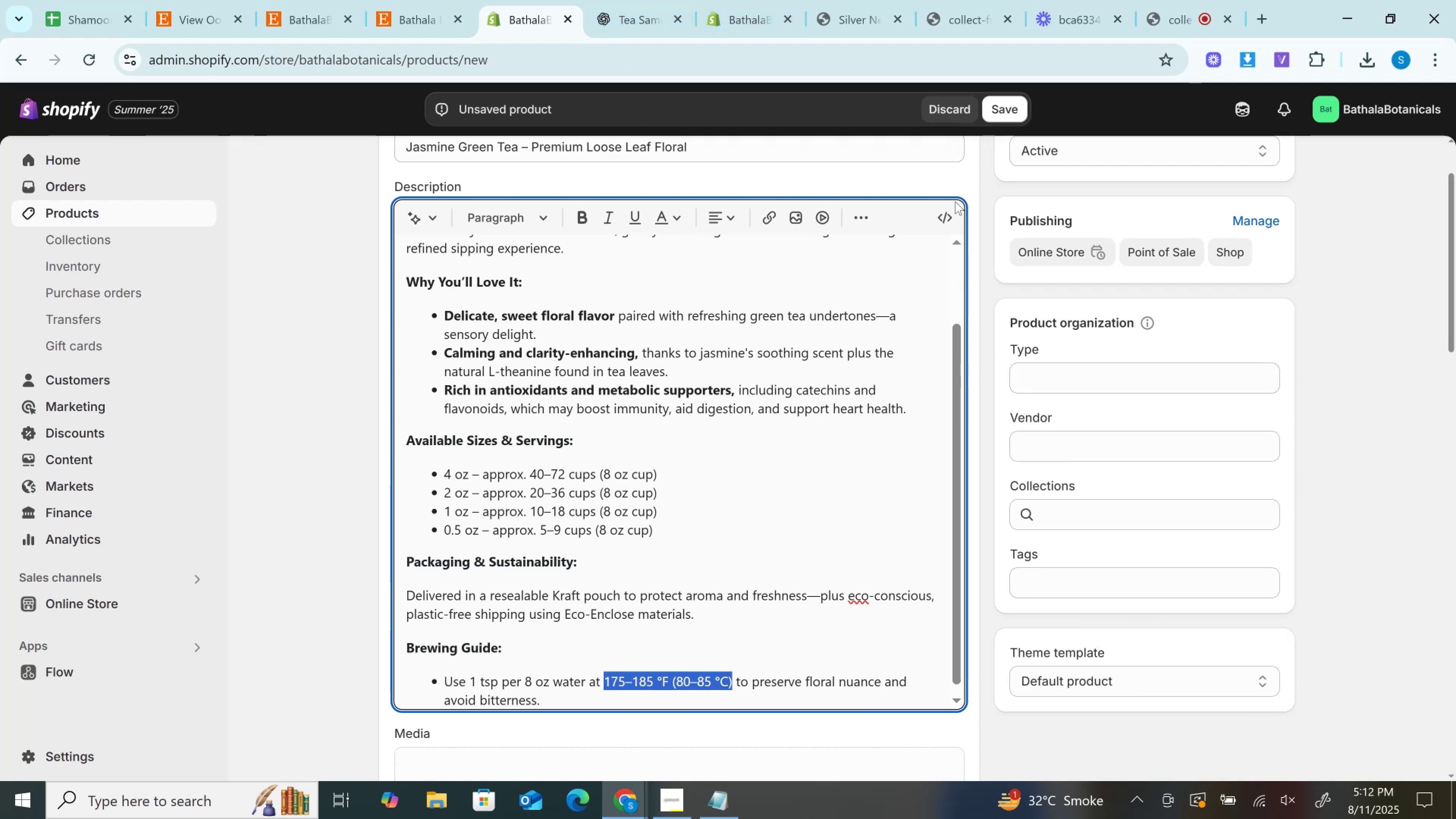 
left_click([949, 213])
 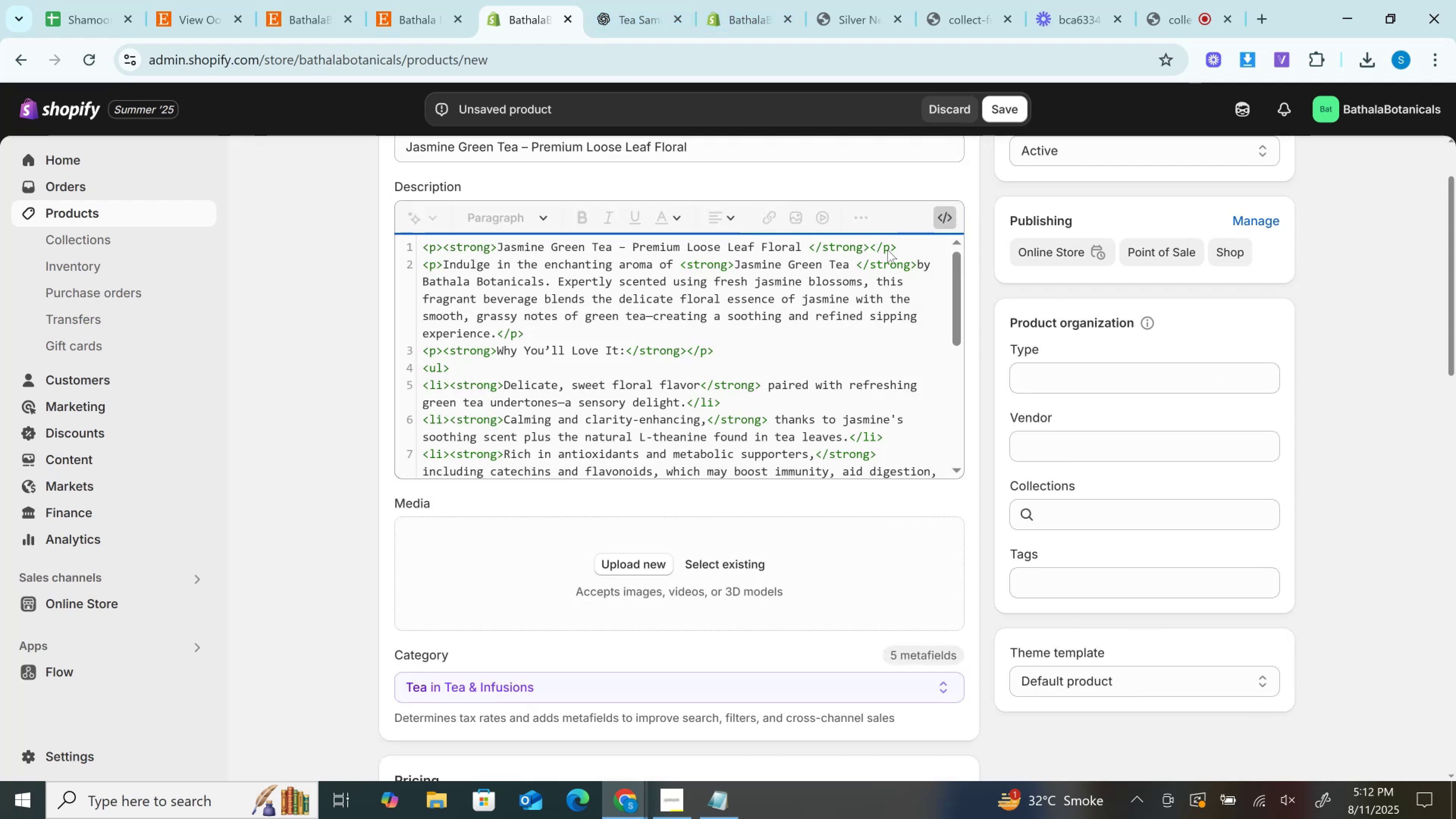 
scroll: coordinate [780, 414], scroll_direction: down, amount: 3.0
 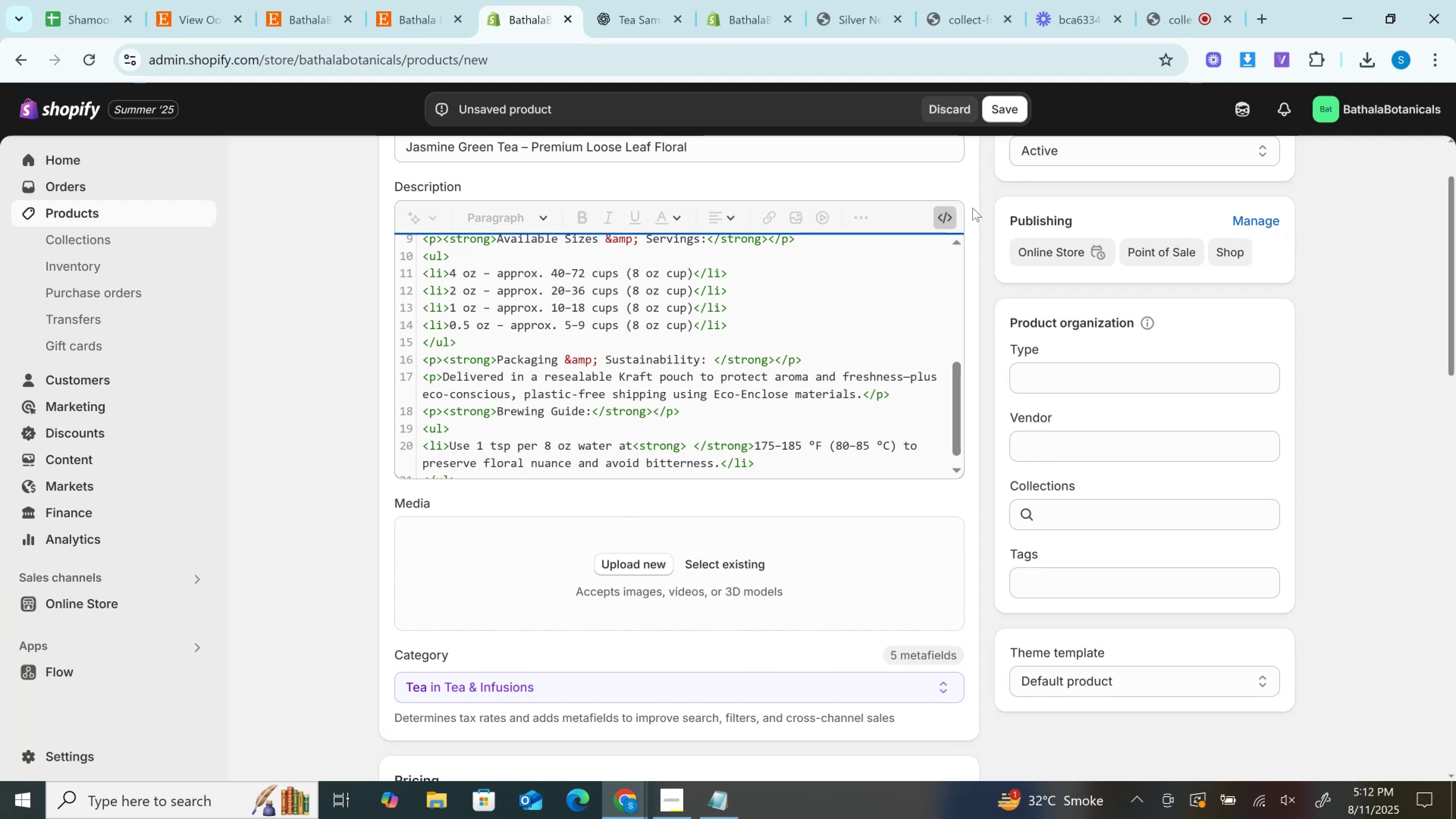 
left_click([940, 209])
 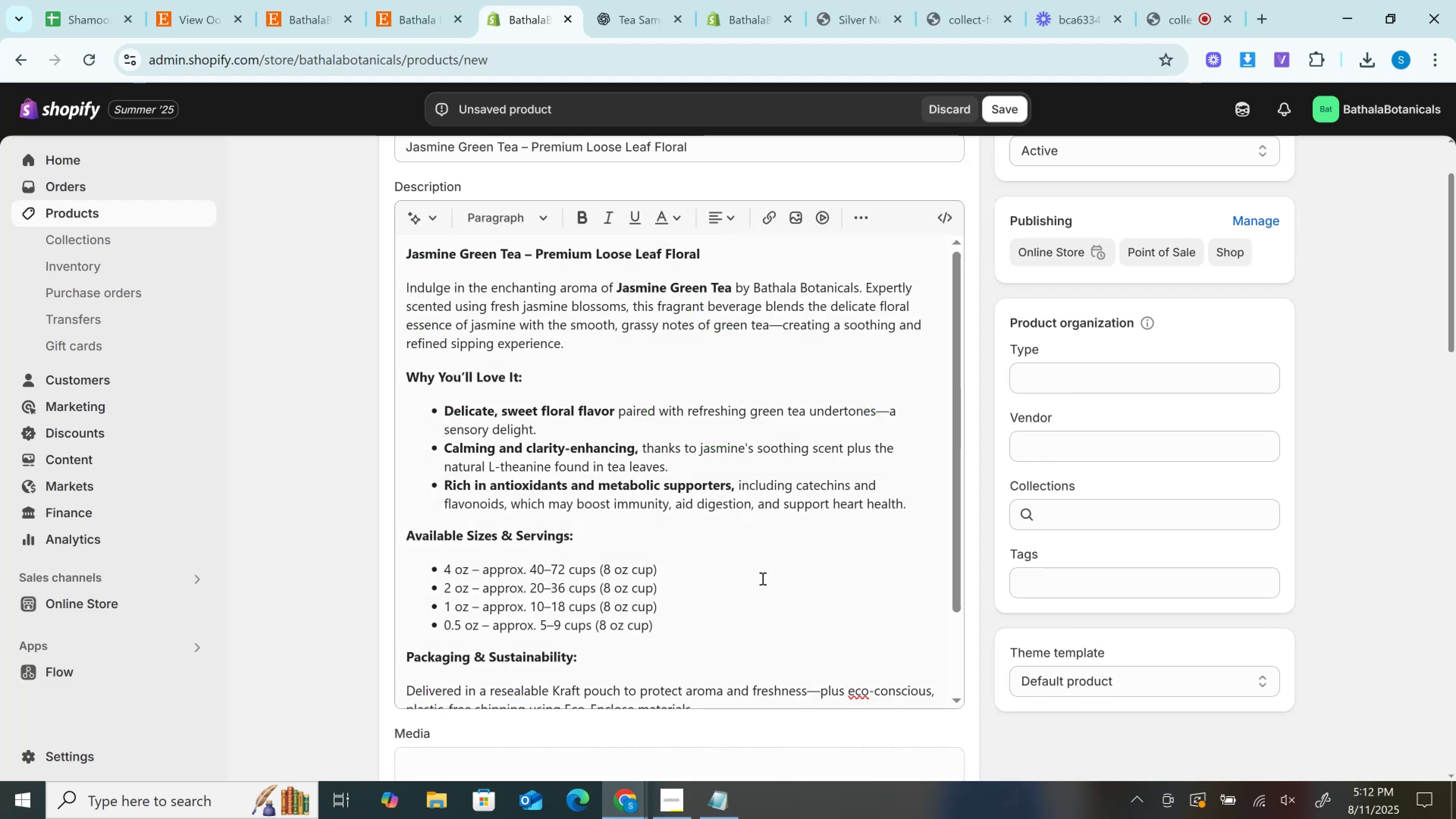 
left_click([762, 579])
 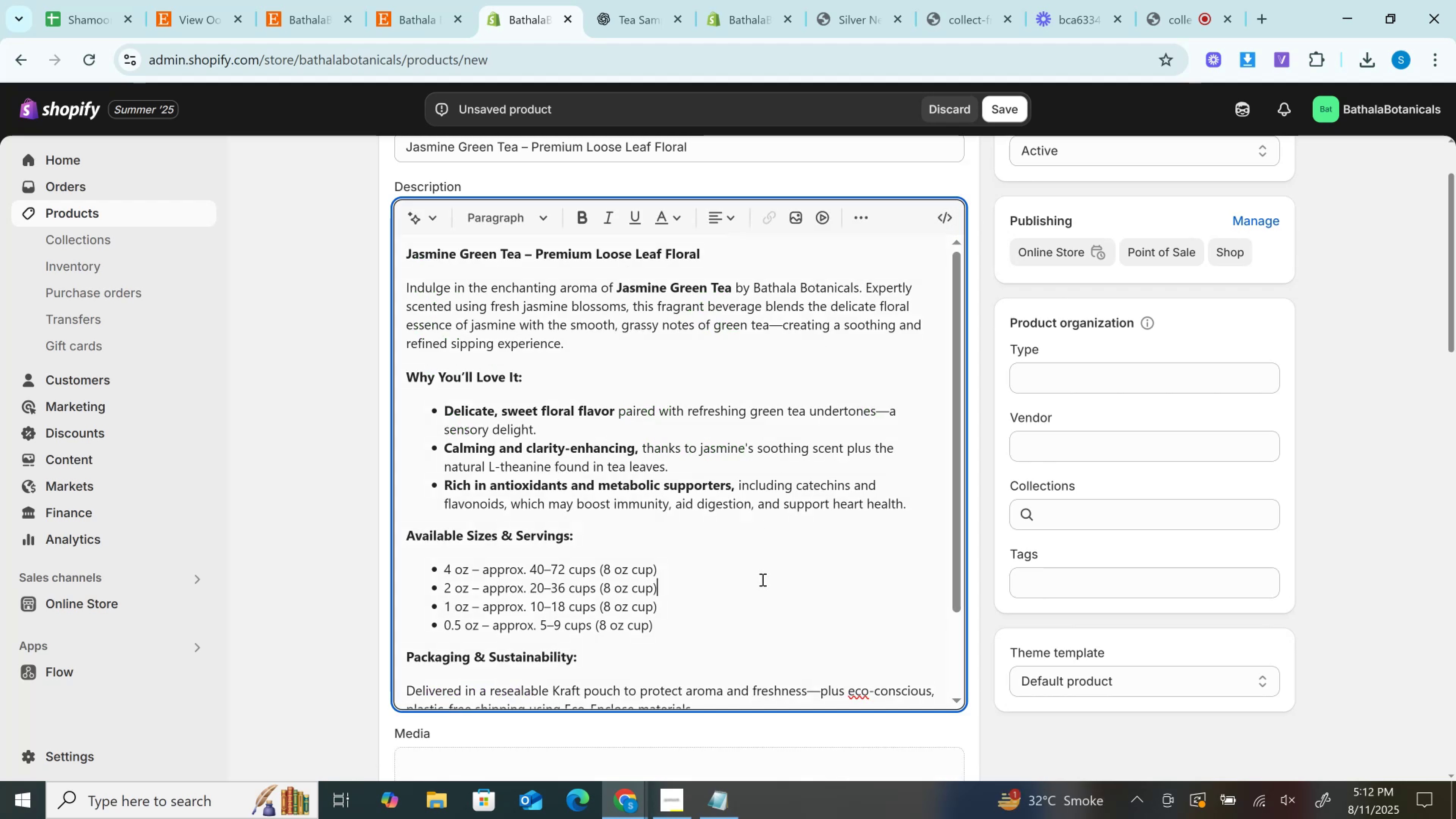 
scroll: coordinate [762, 579], scroll_direction: down, amount: 3.0
 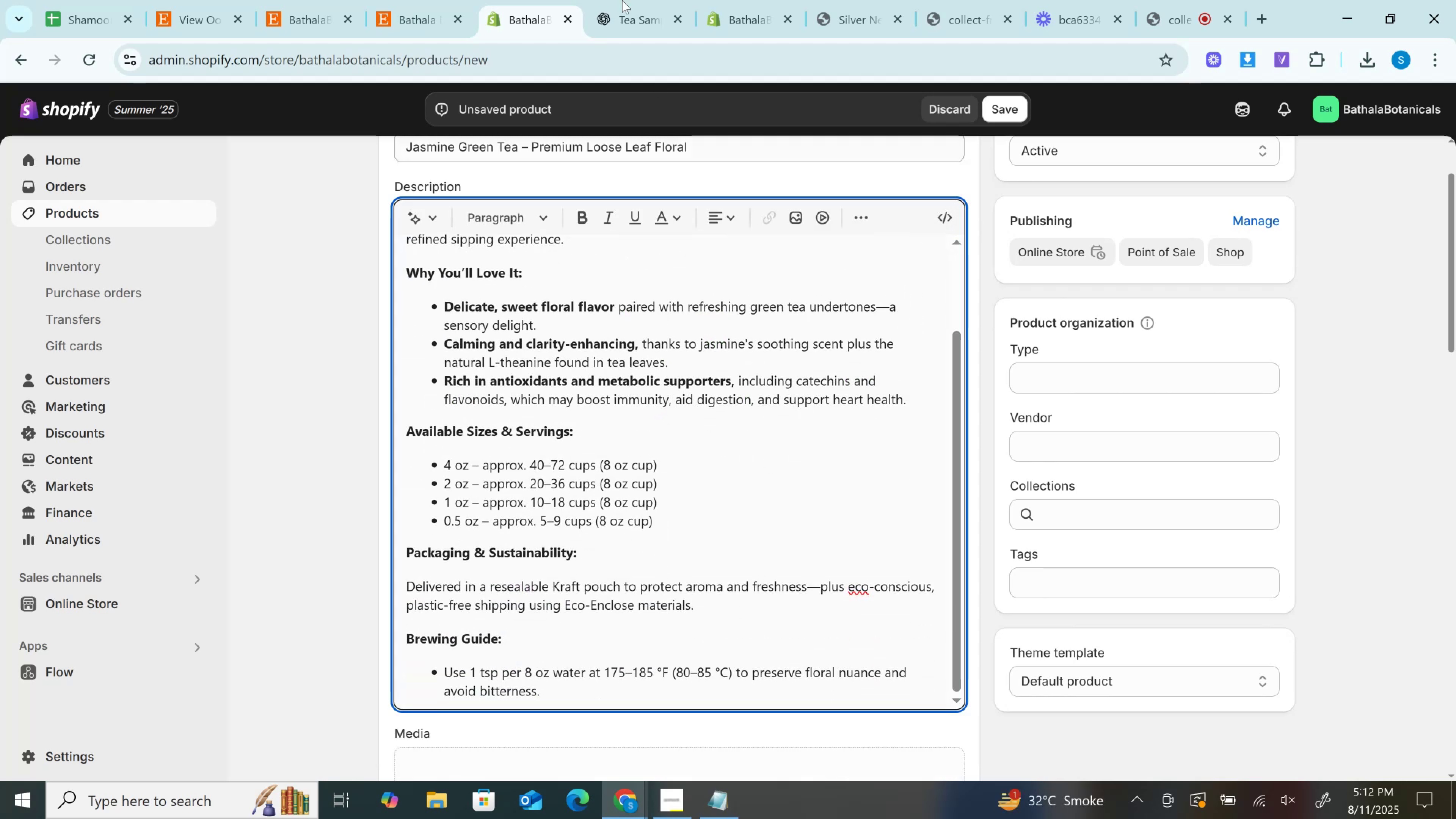 
left_click([591, 0])
 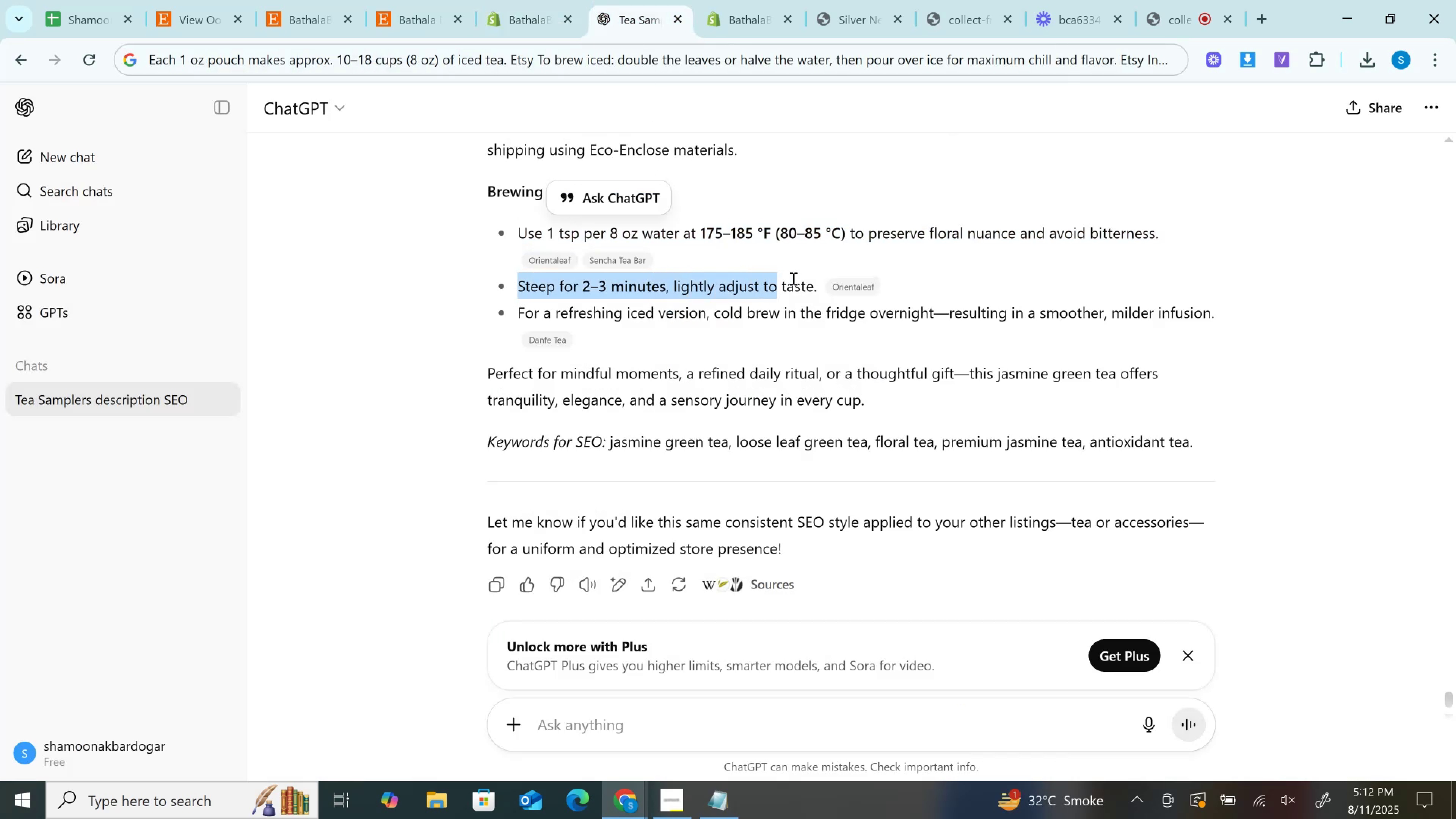 
key(Control+C)
 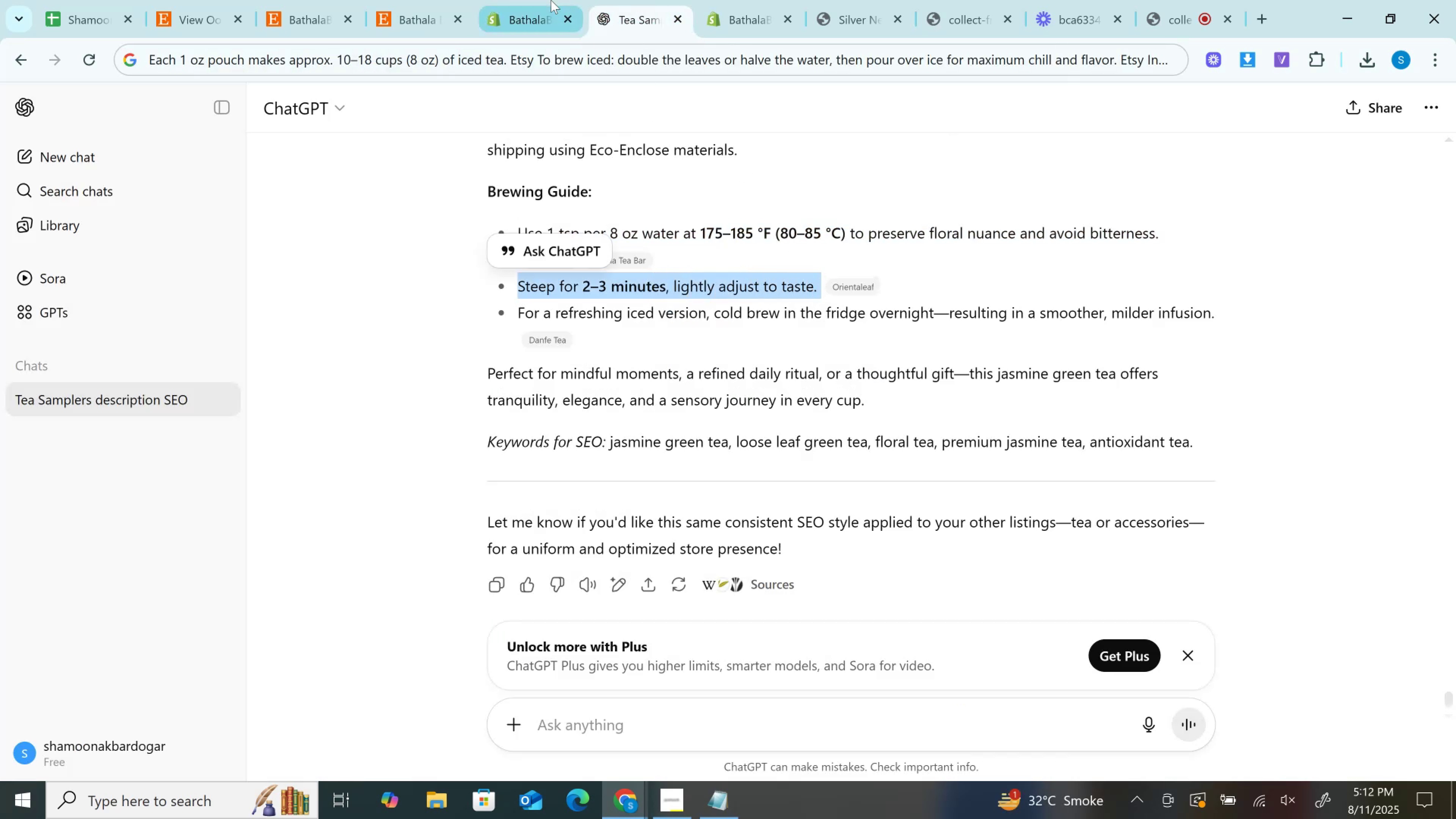 
left_click([551, 0])
 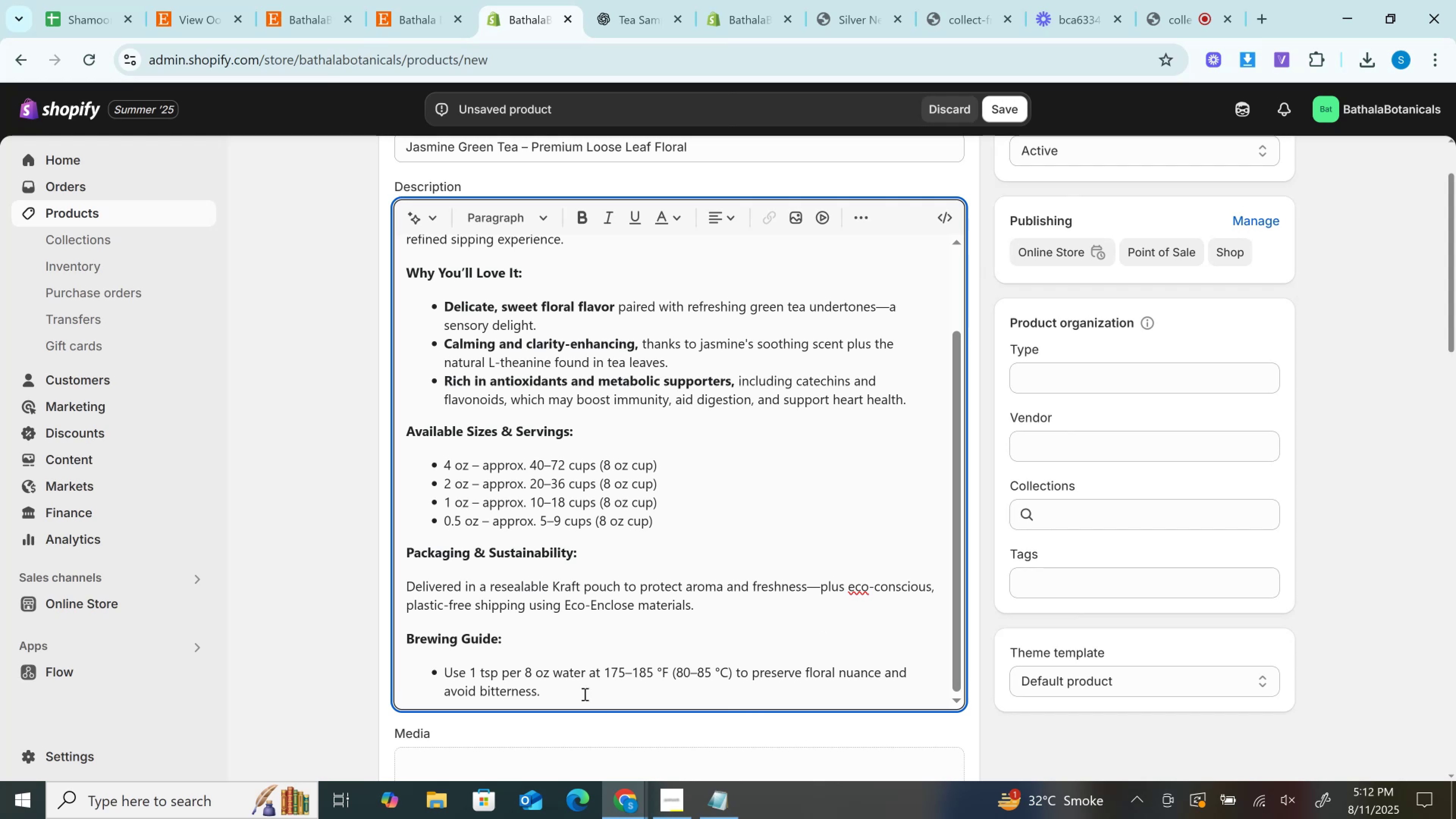 
left_click([584, 694])
 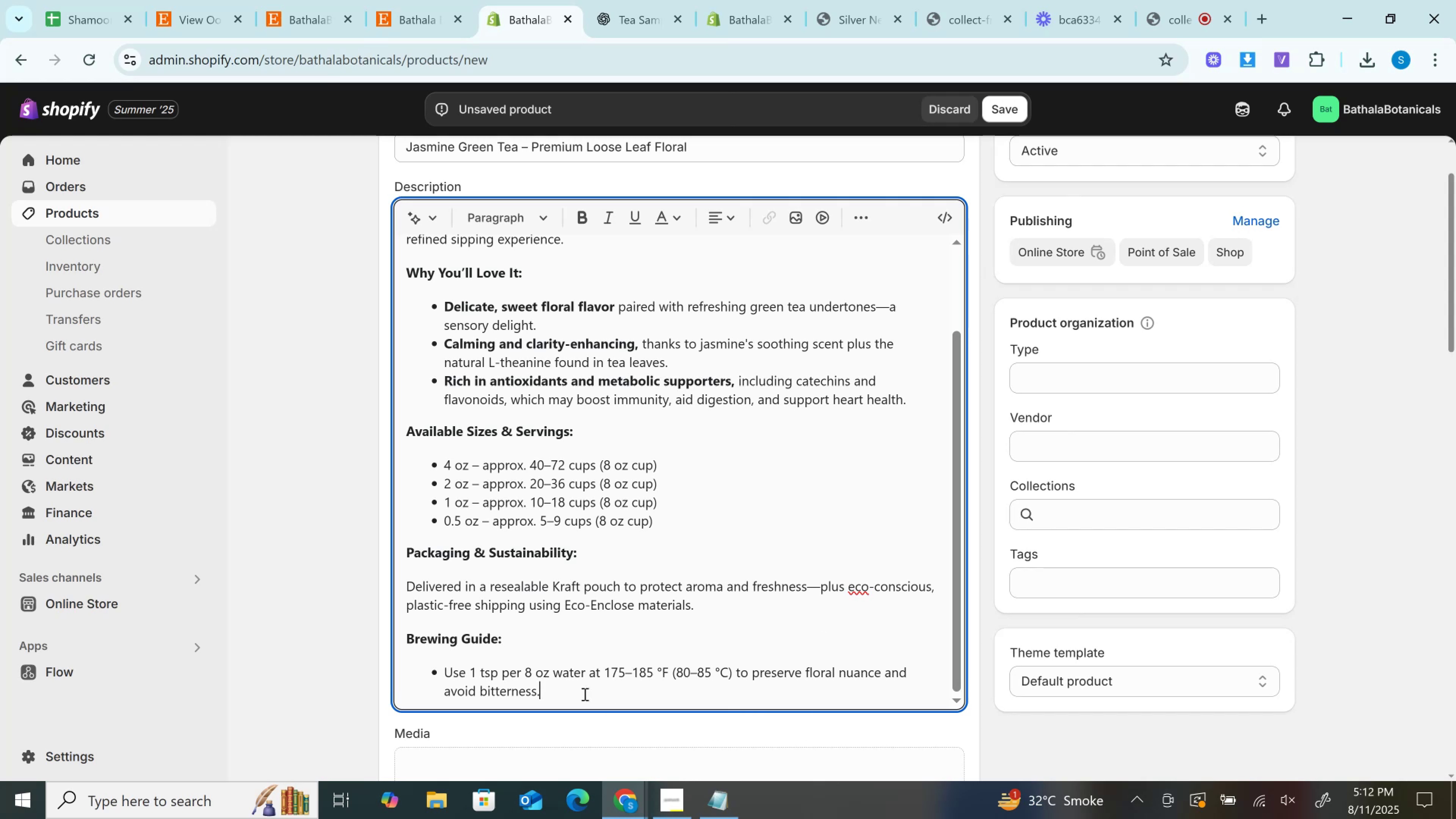 
key(Enter)
 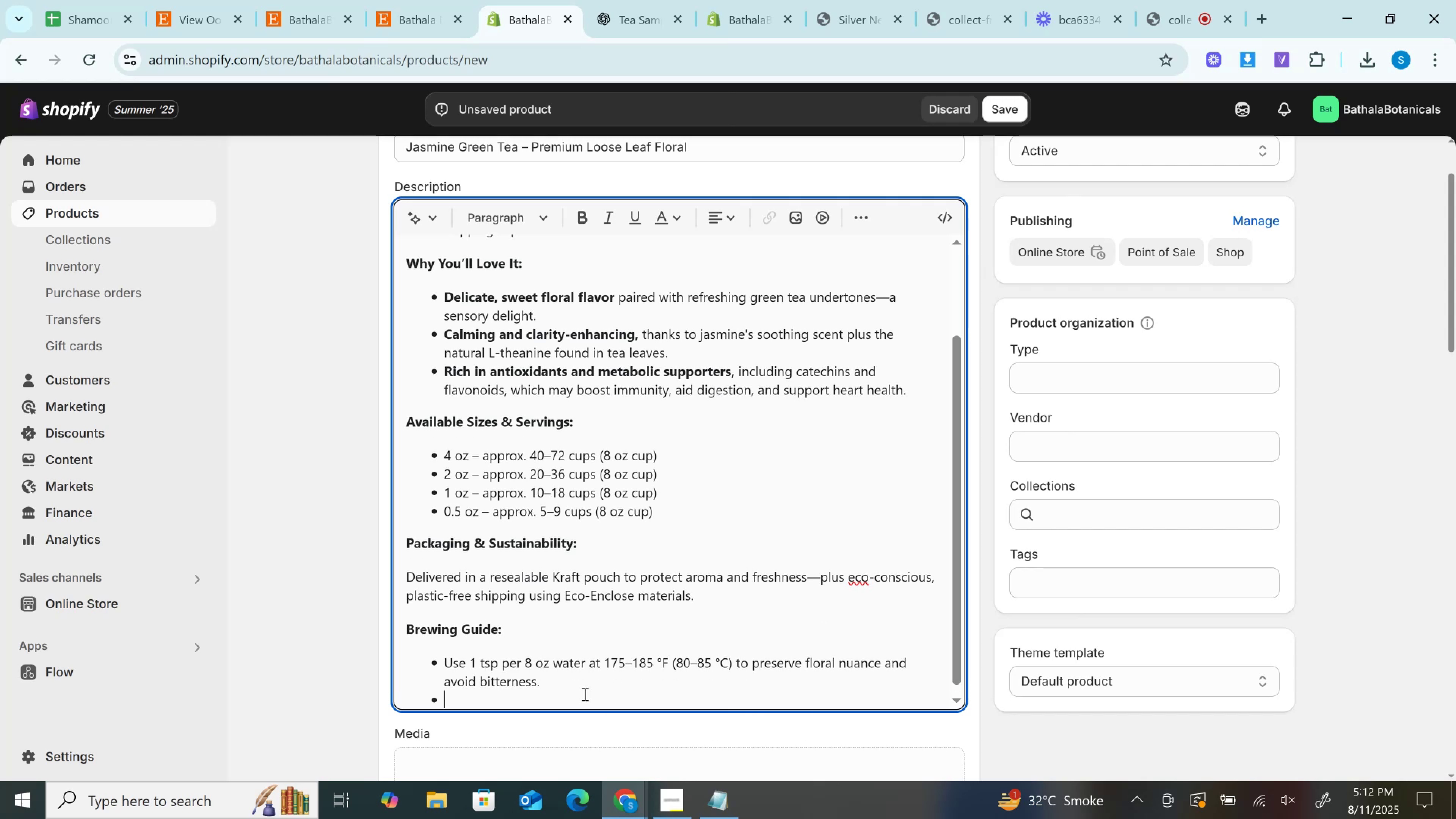 
key(Control+V)
 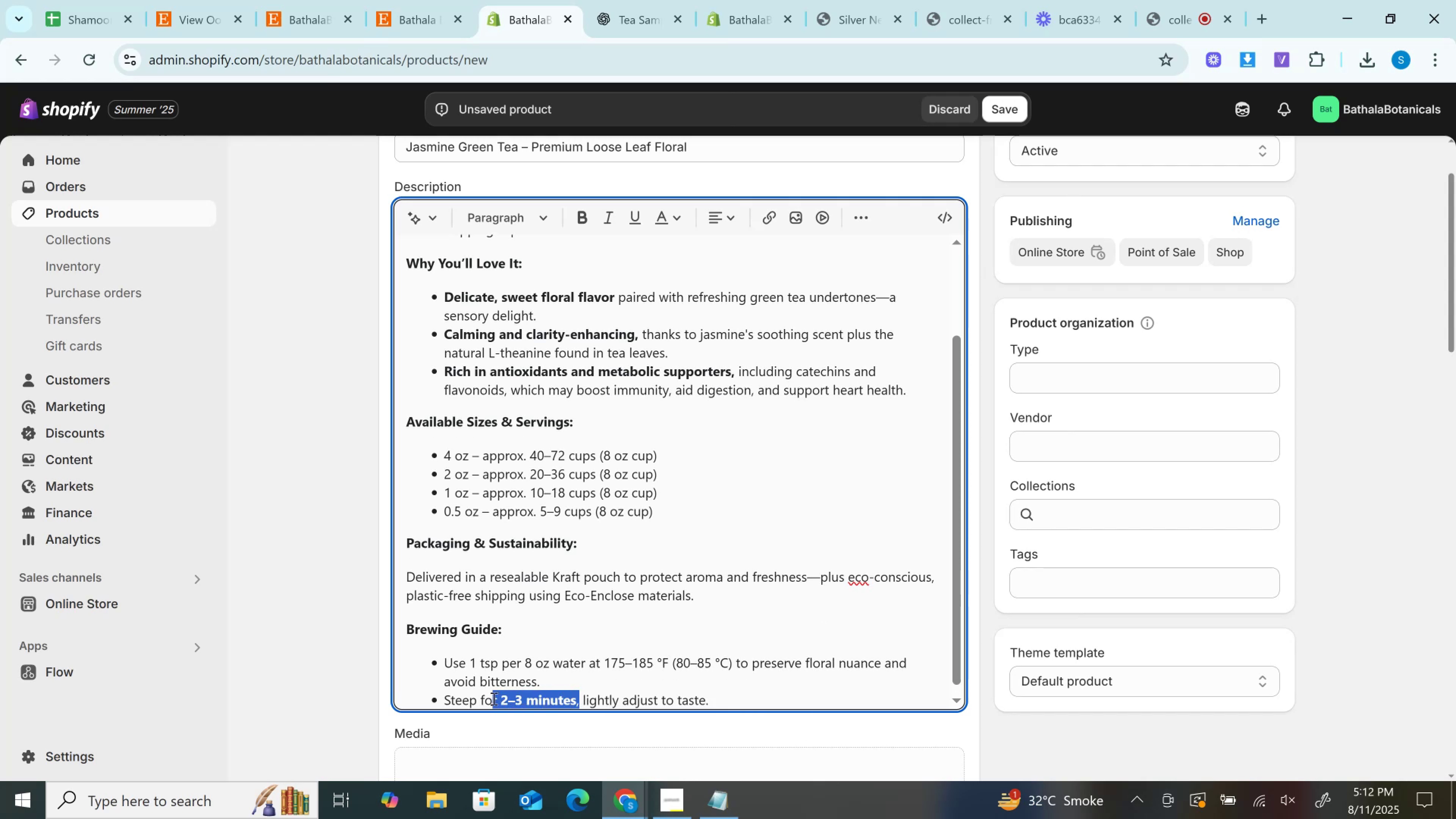 
key(Control+B)
 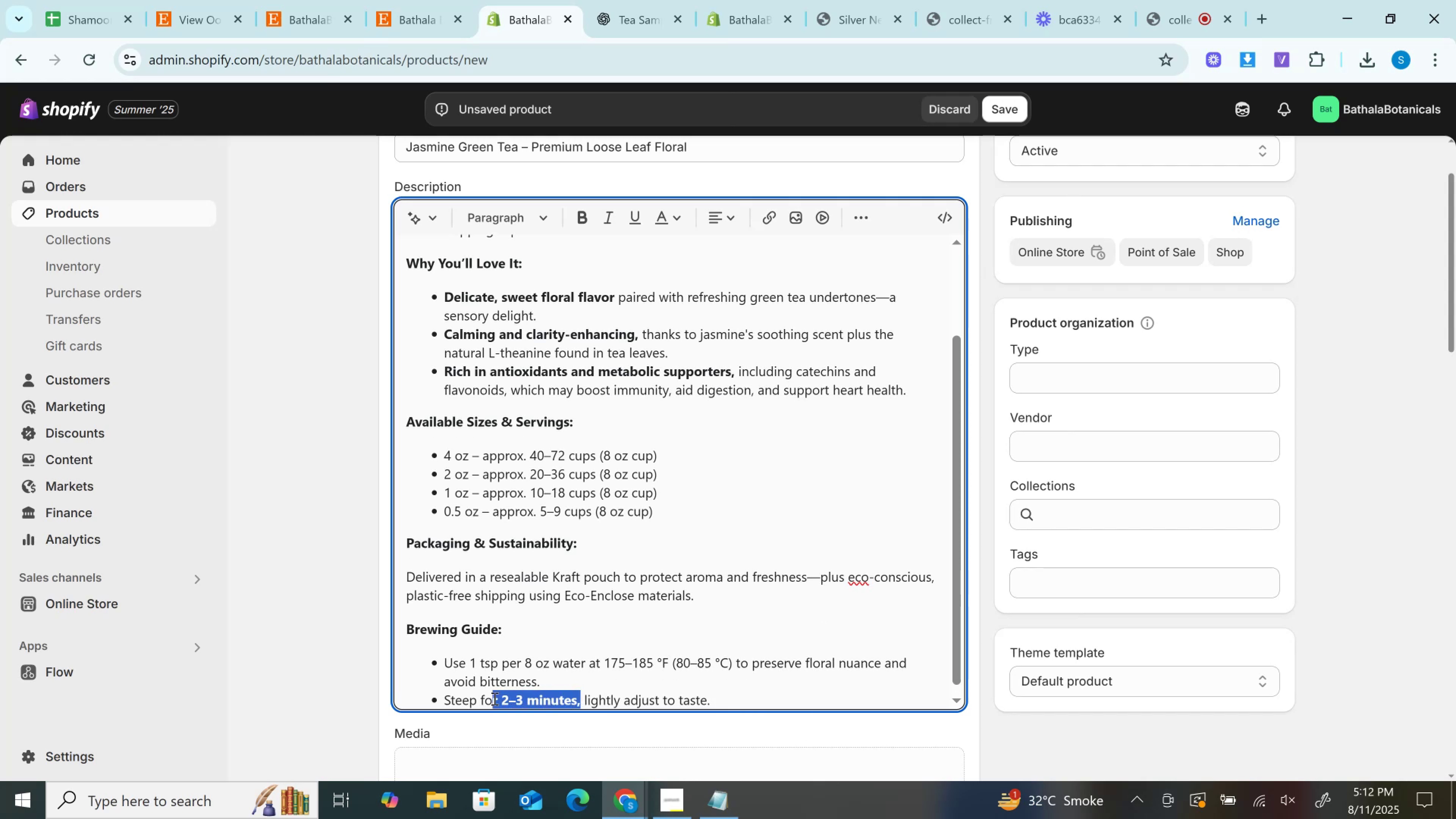 
key(Control+B)
 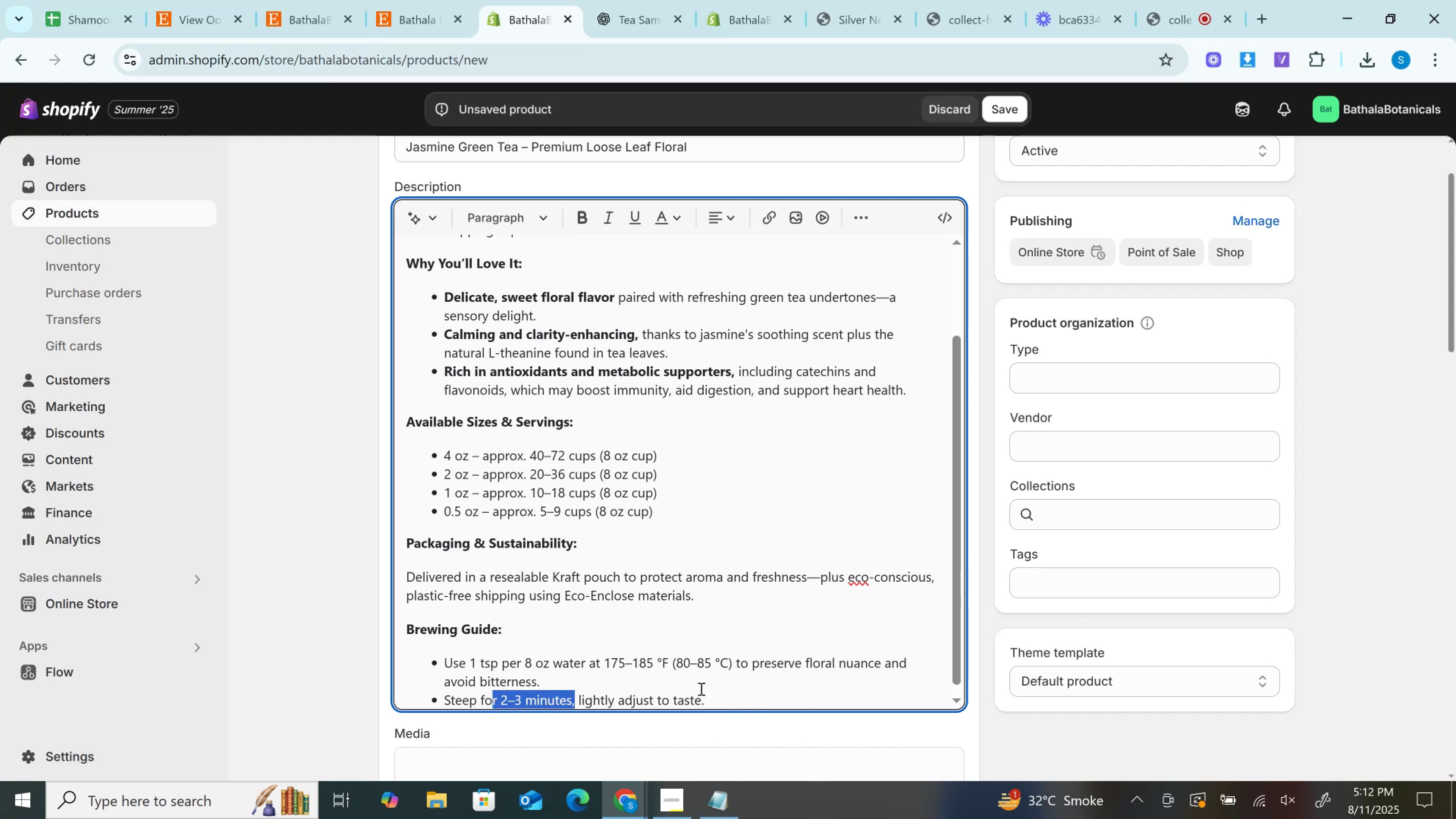 
left_click([700, 689])
 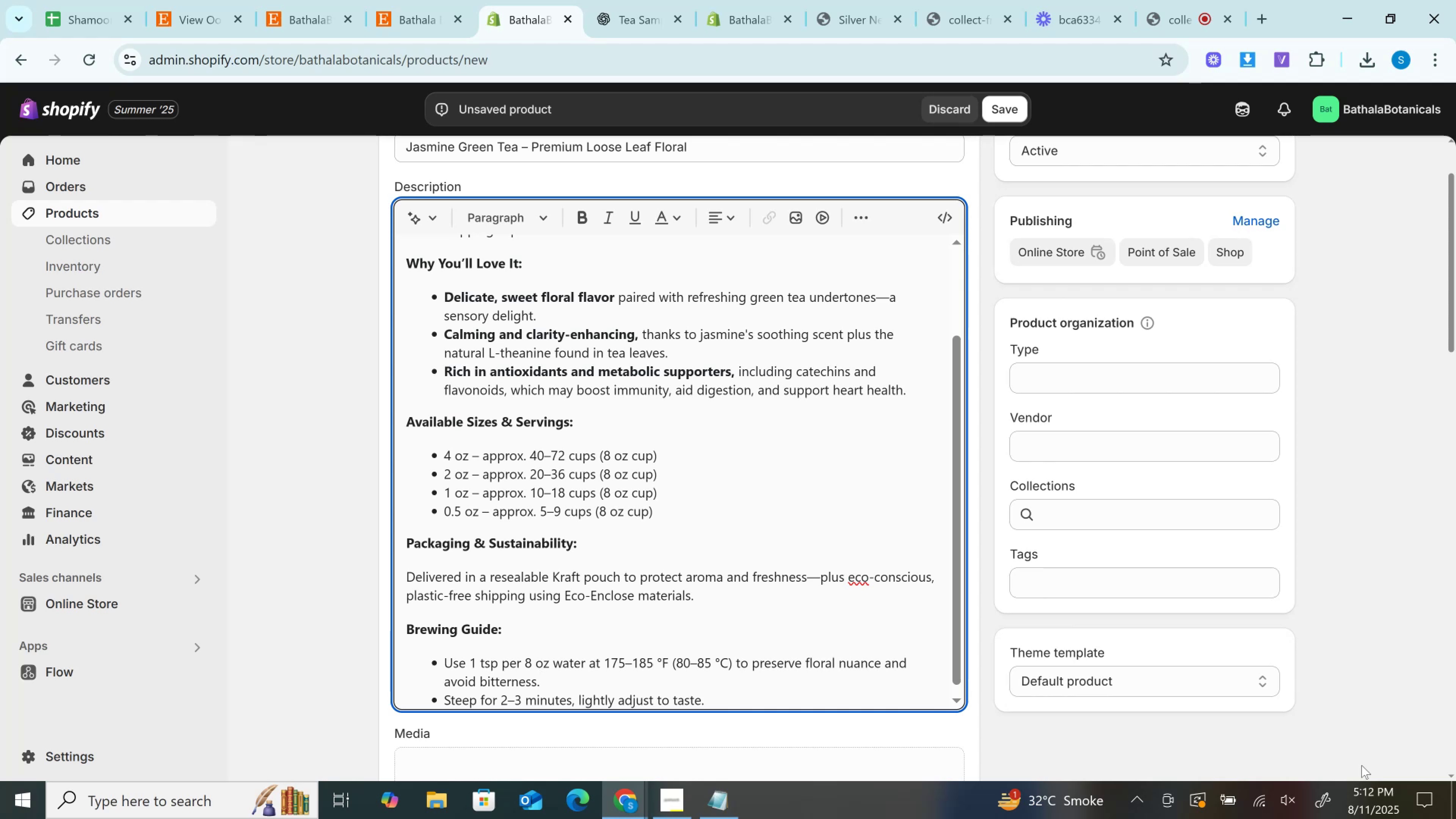 
wait(15.4)
 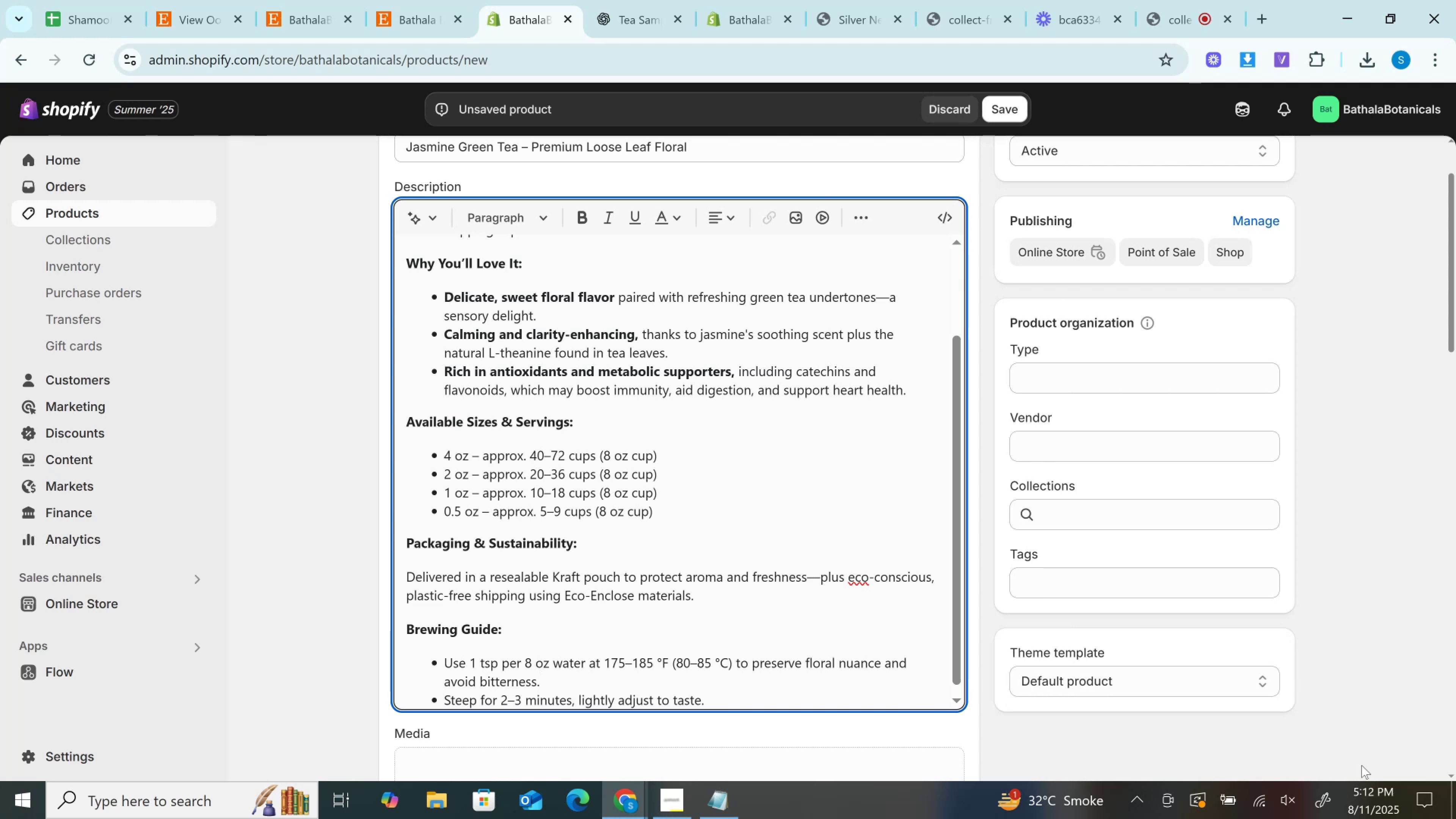 
left_click([626, 0])
 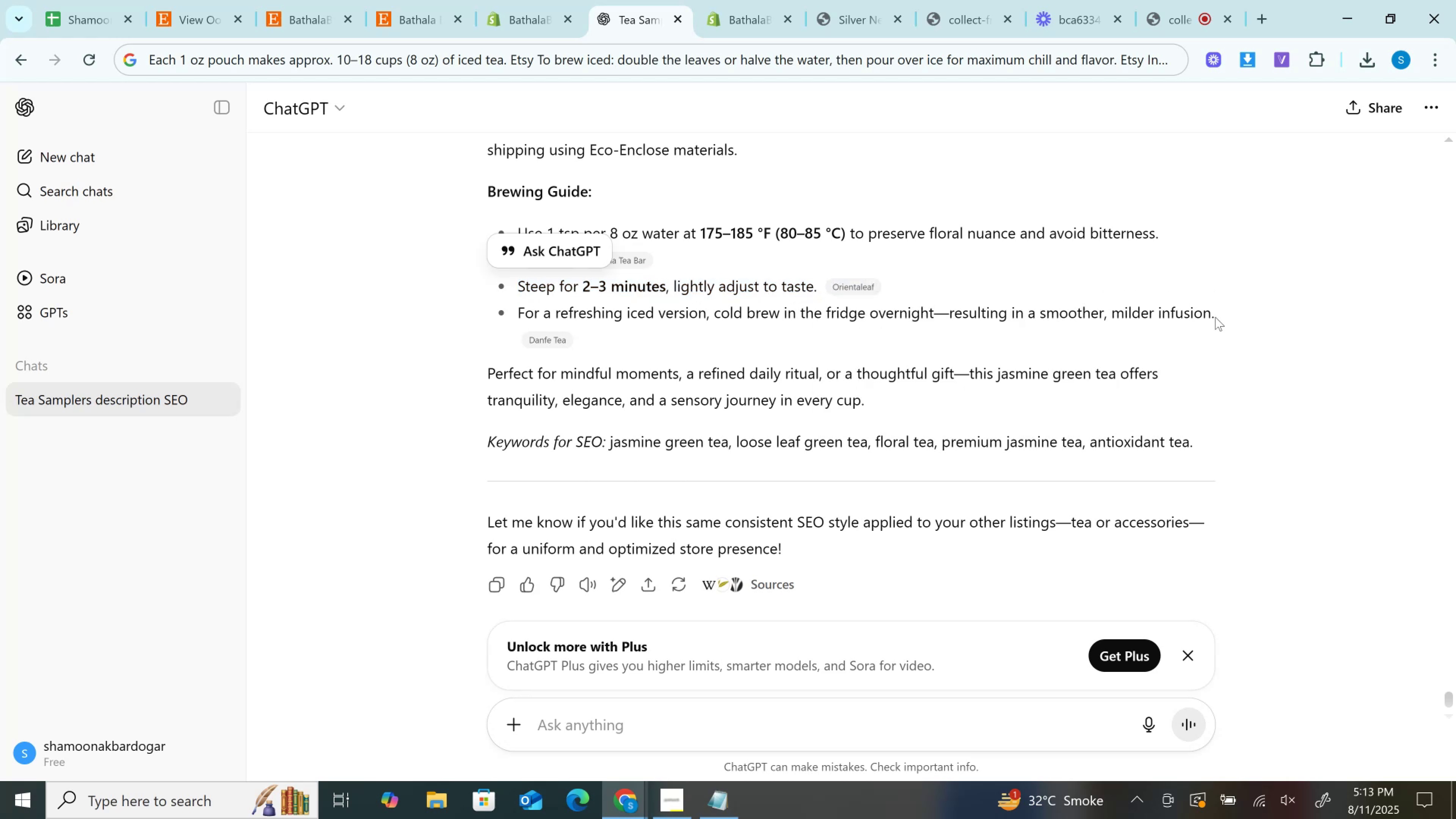 
wait(27.06)
 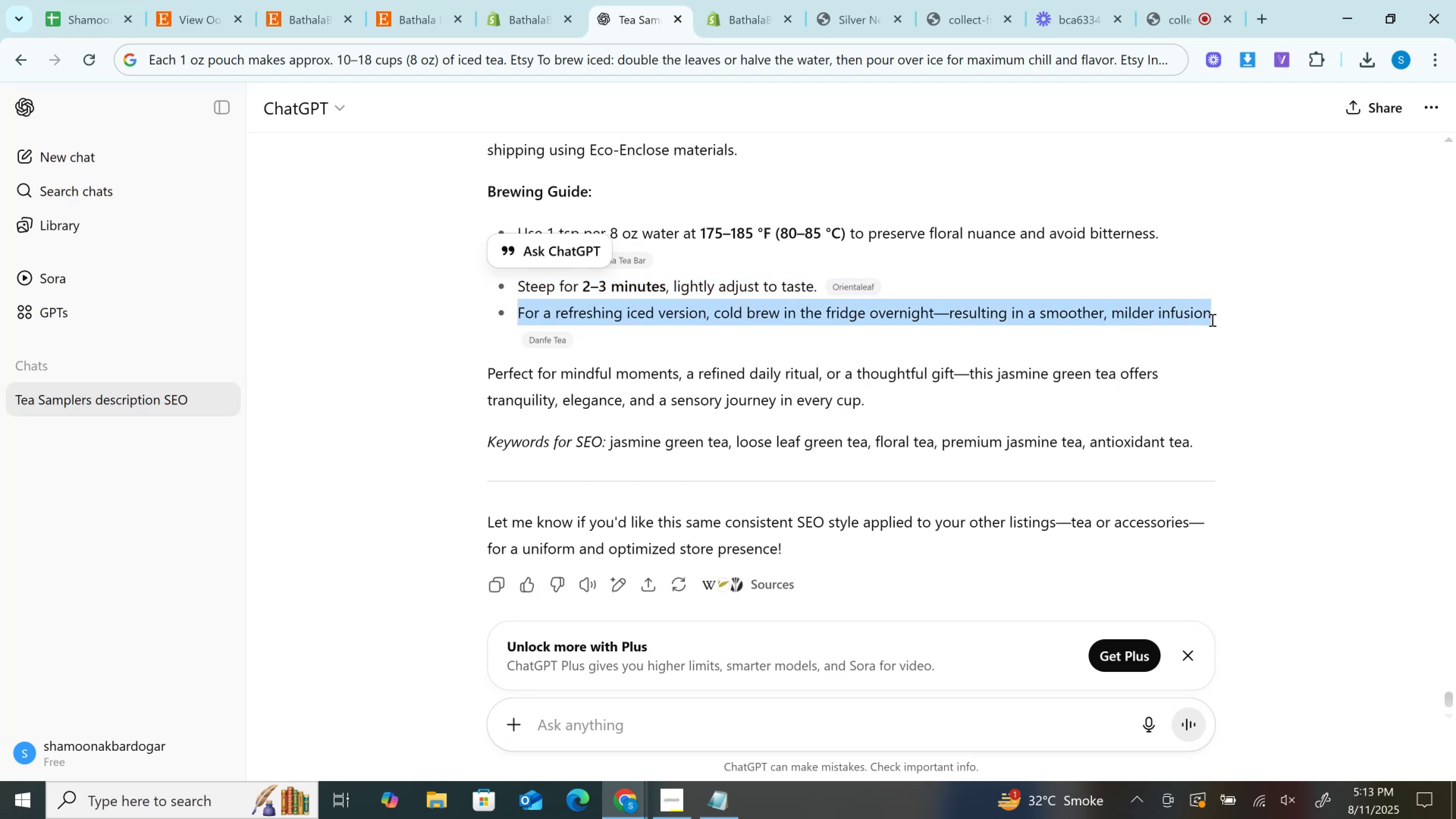 
key(Control+C)
 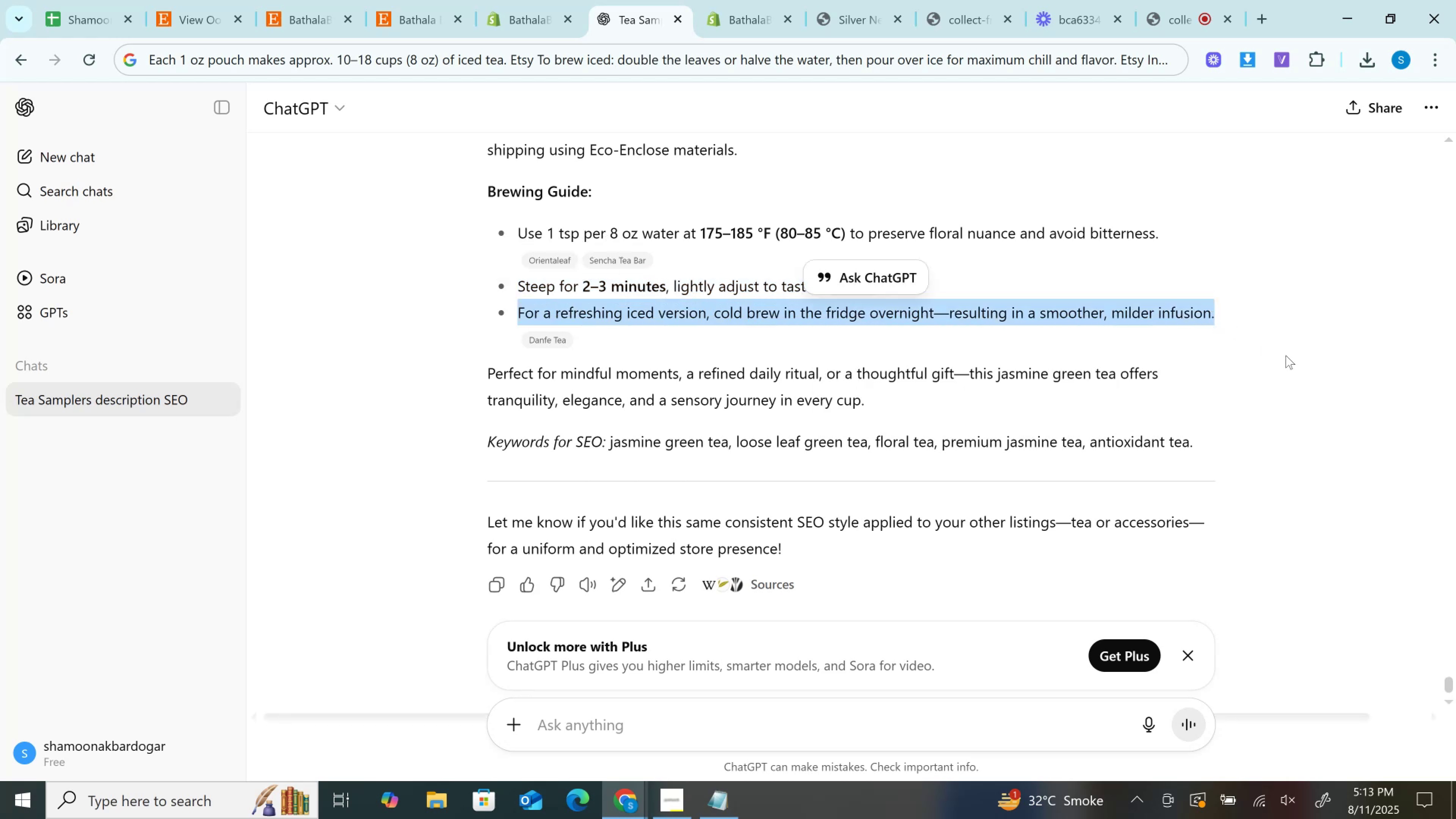 
key(Control+C)
 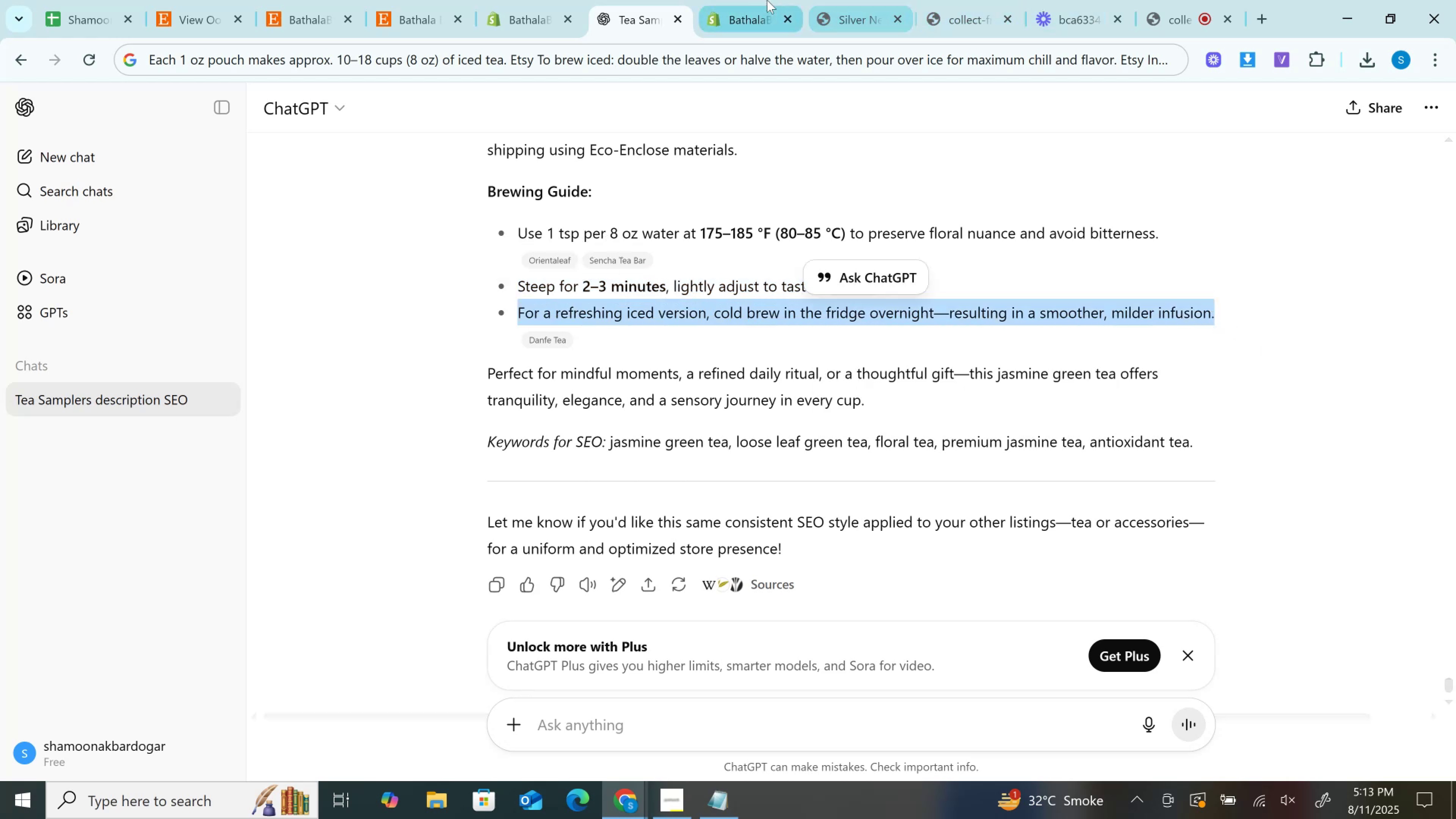 
left_click([761, 0])
 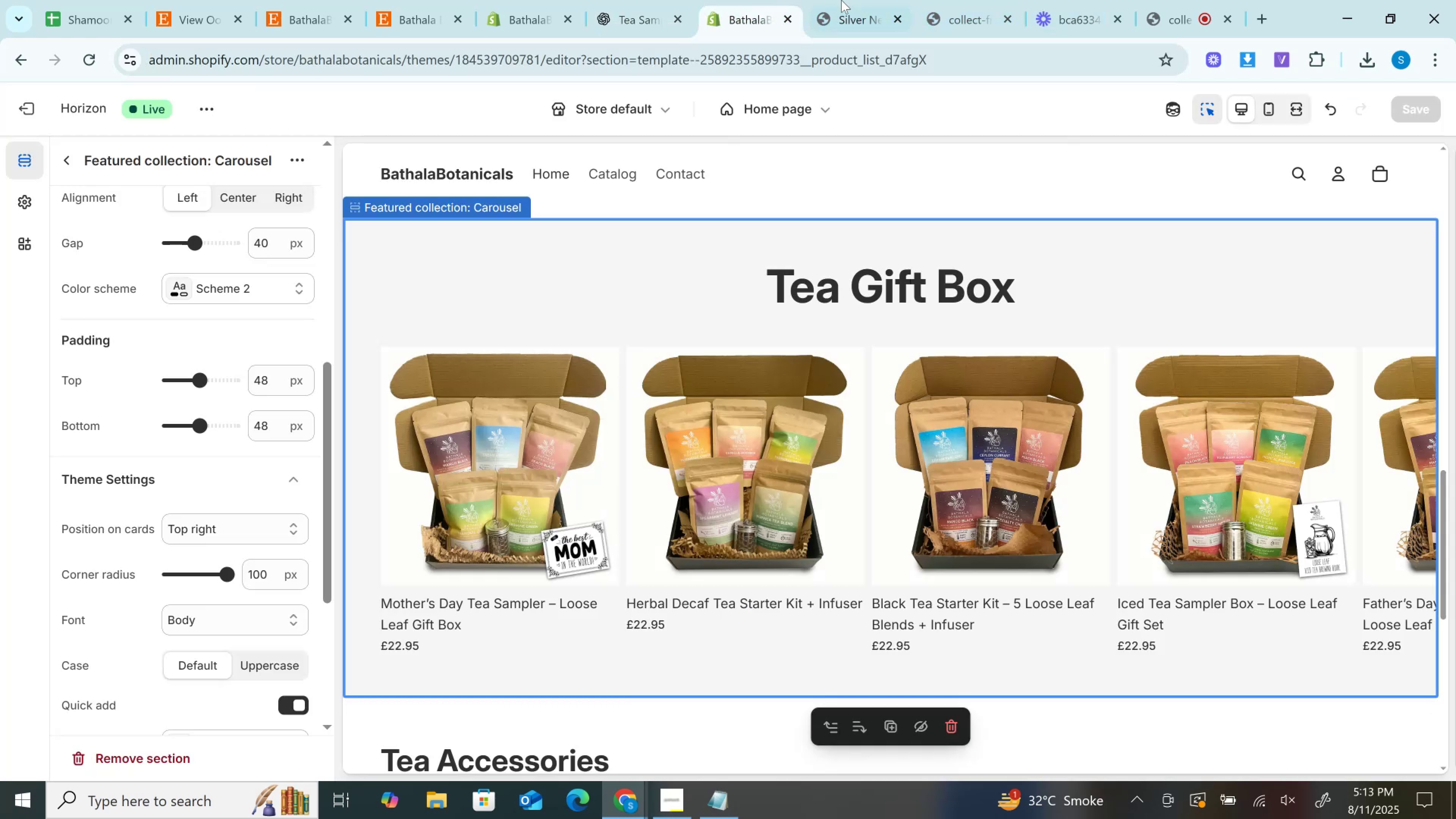 
left_click([841, 0])
 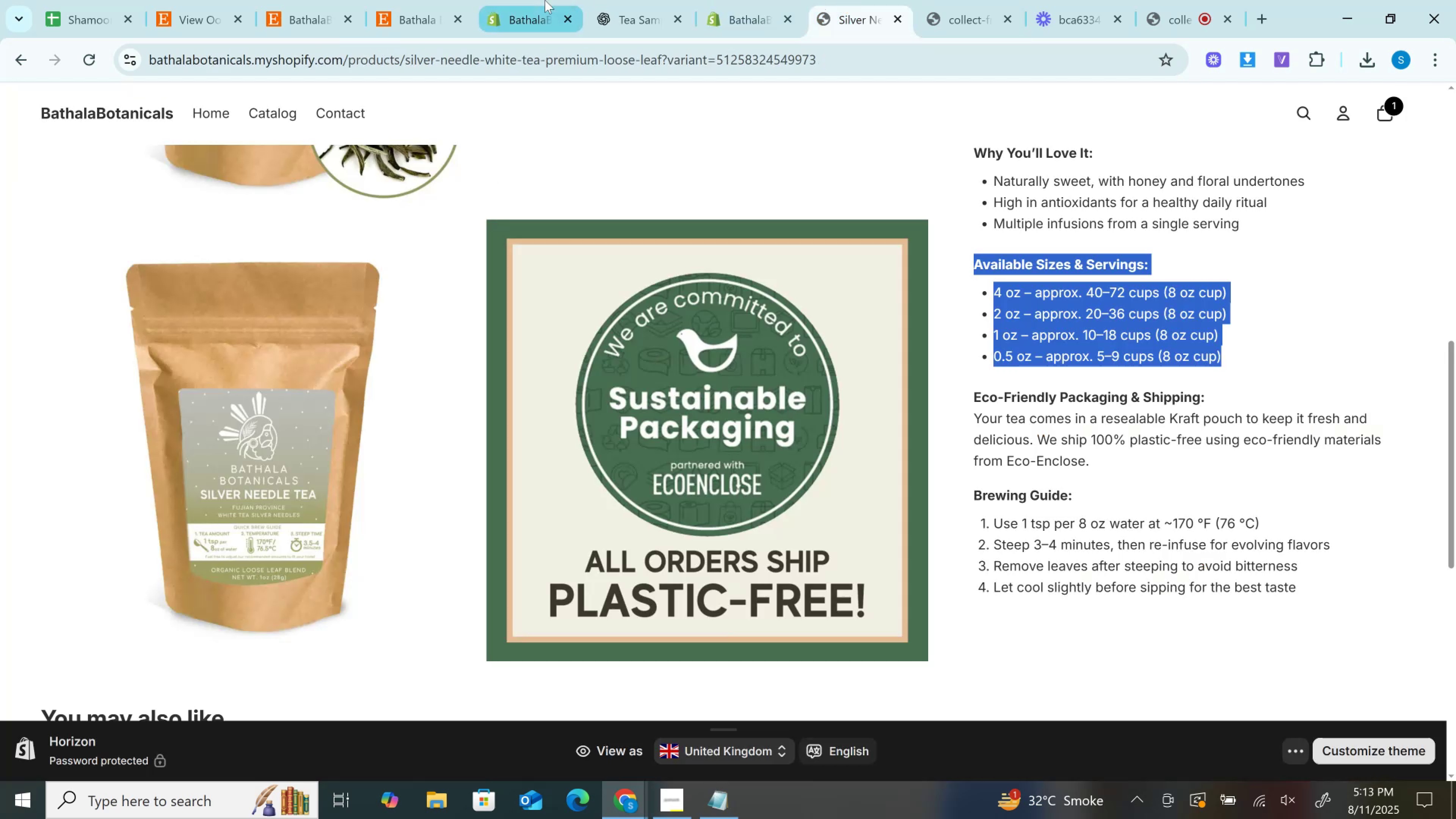 
left_click([545, 0])
 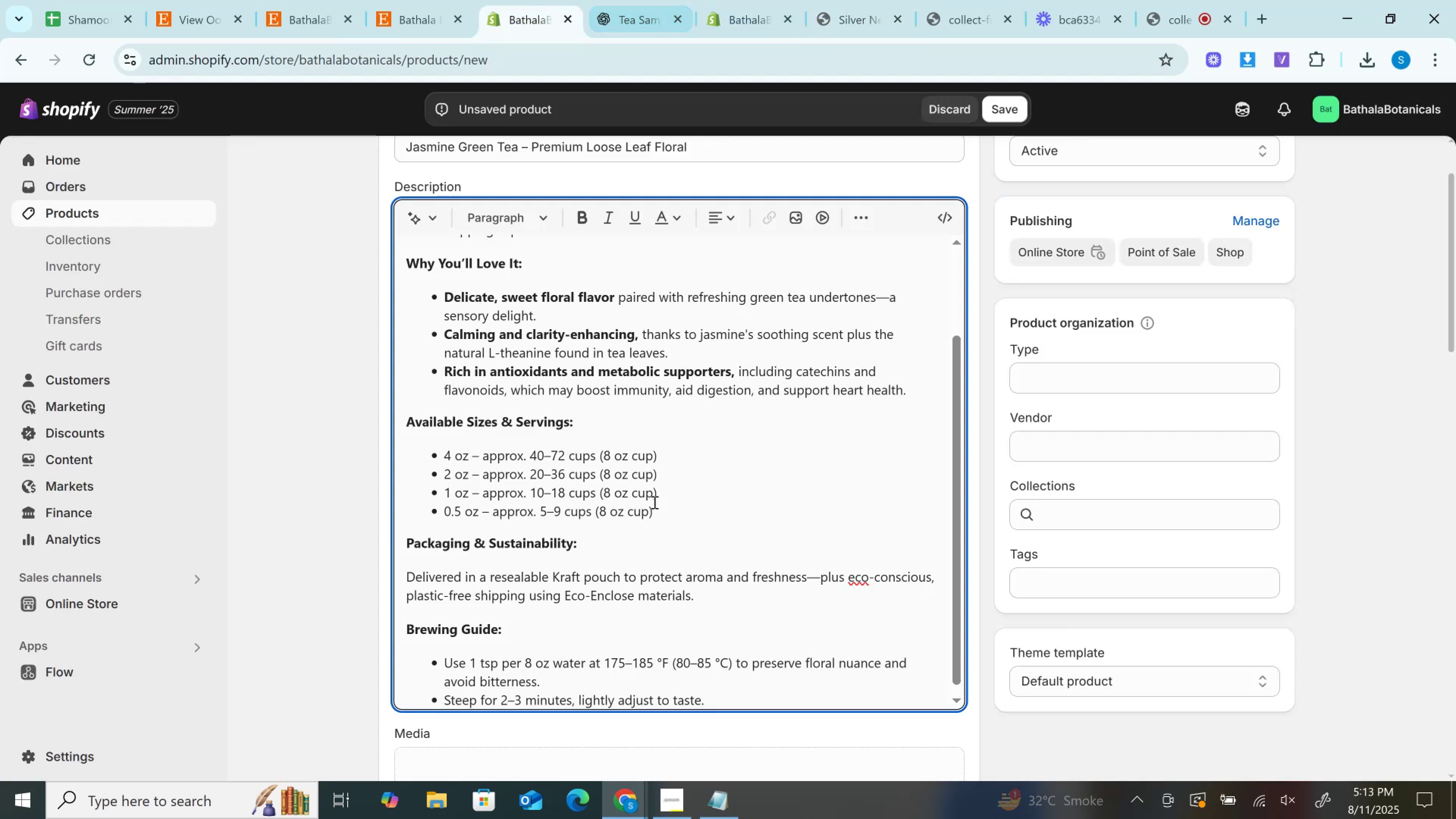 
scroll: coordinate [708, 588], scroll_direction: down, amount: 2.0
 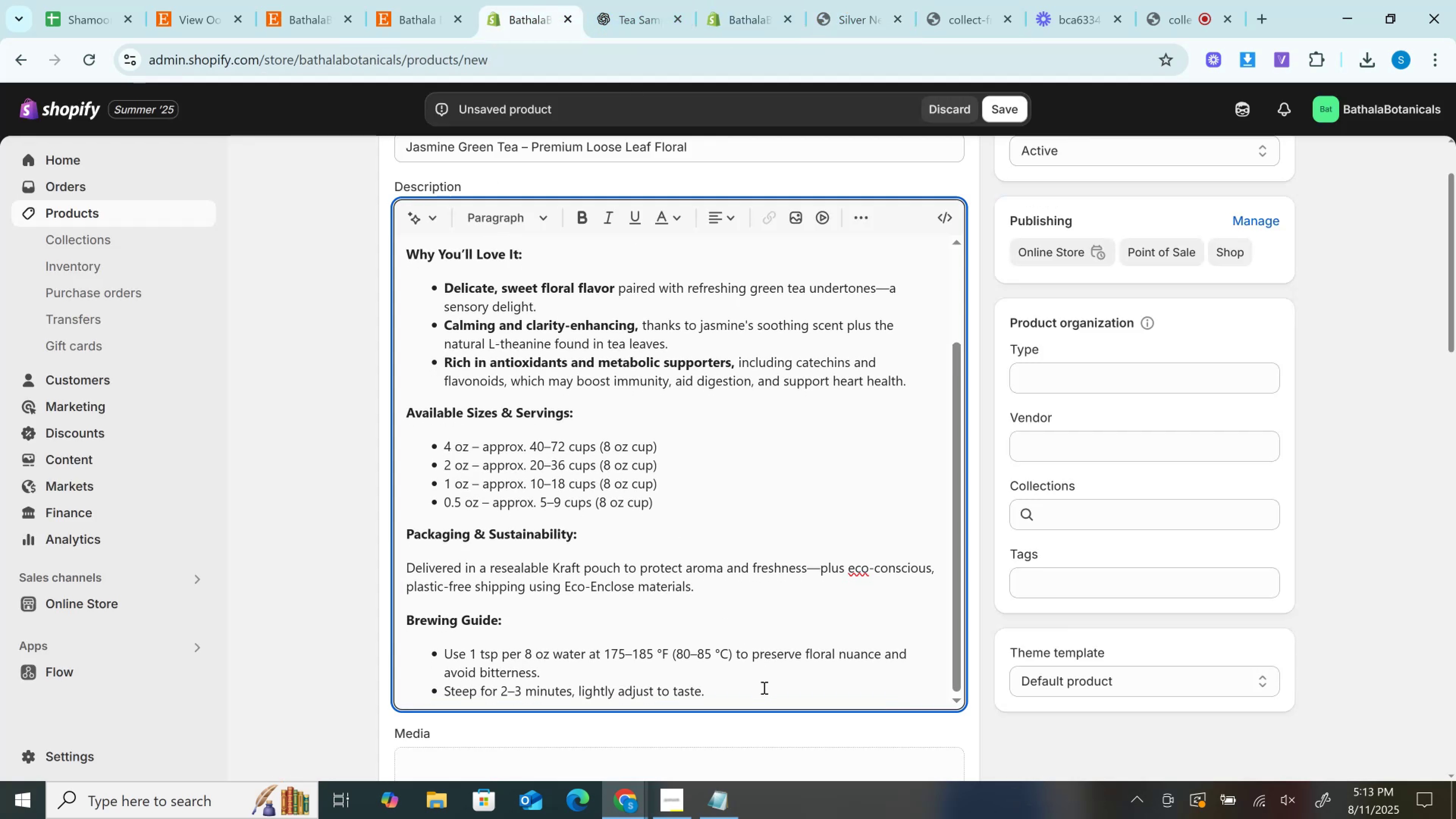 
left_click([763, 687])
 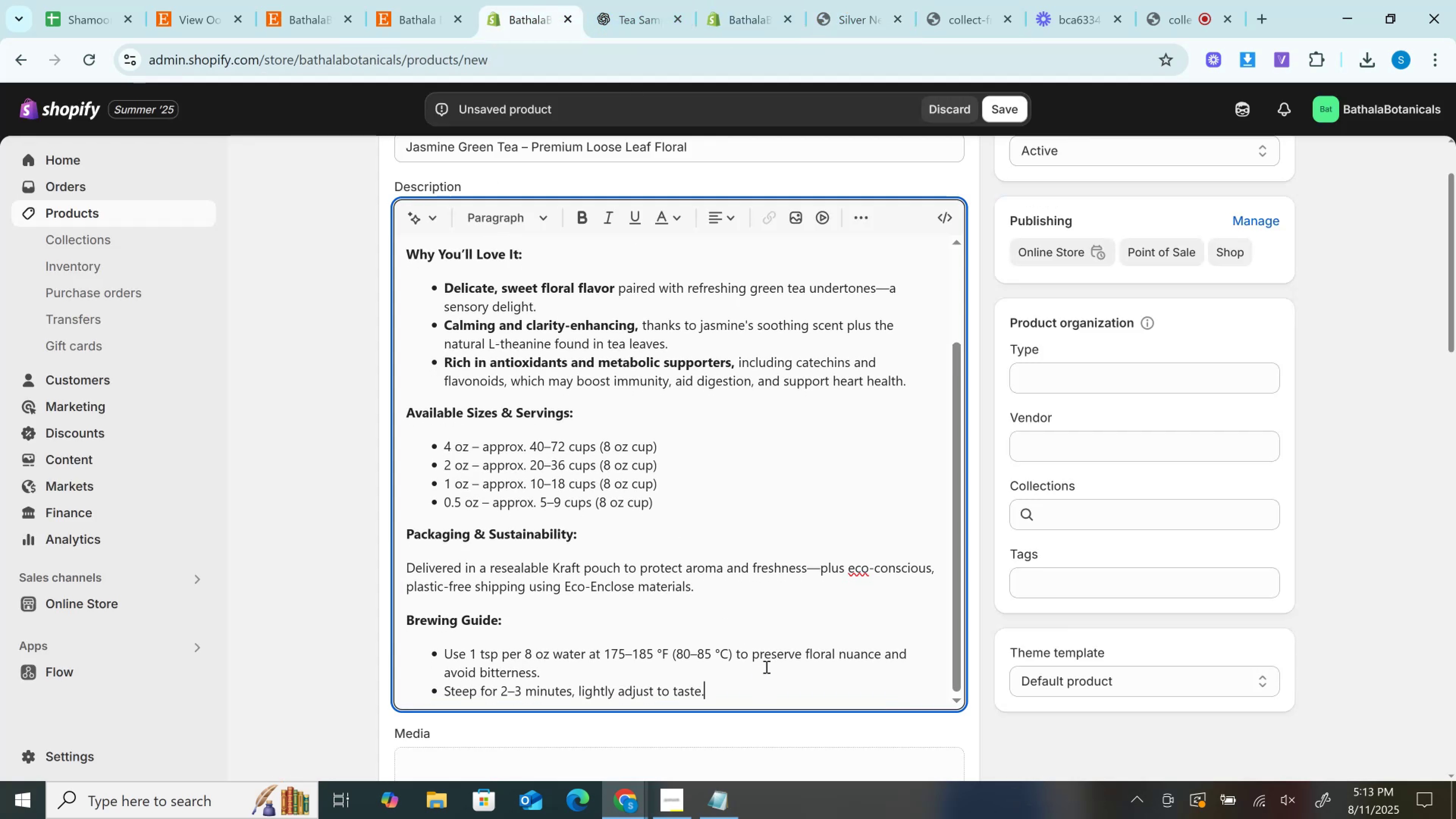 
key(Enter)
 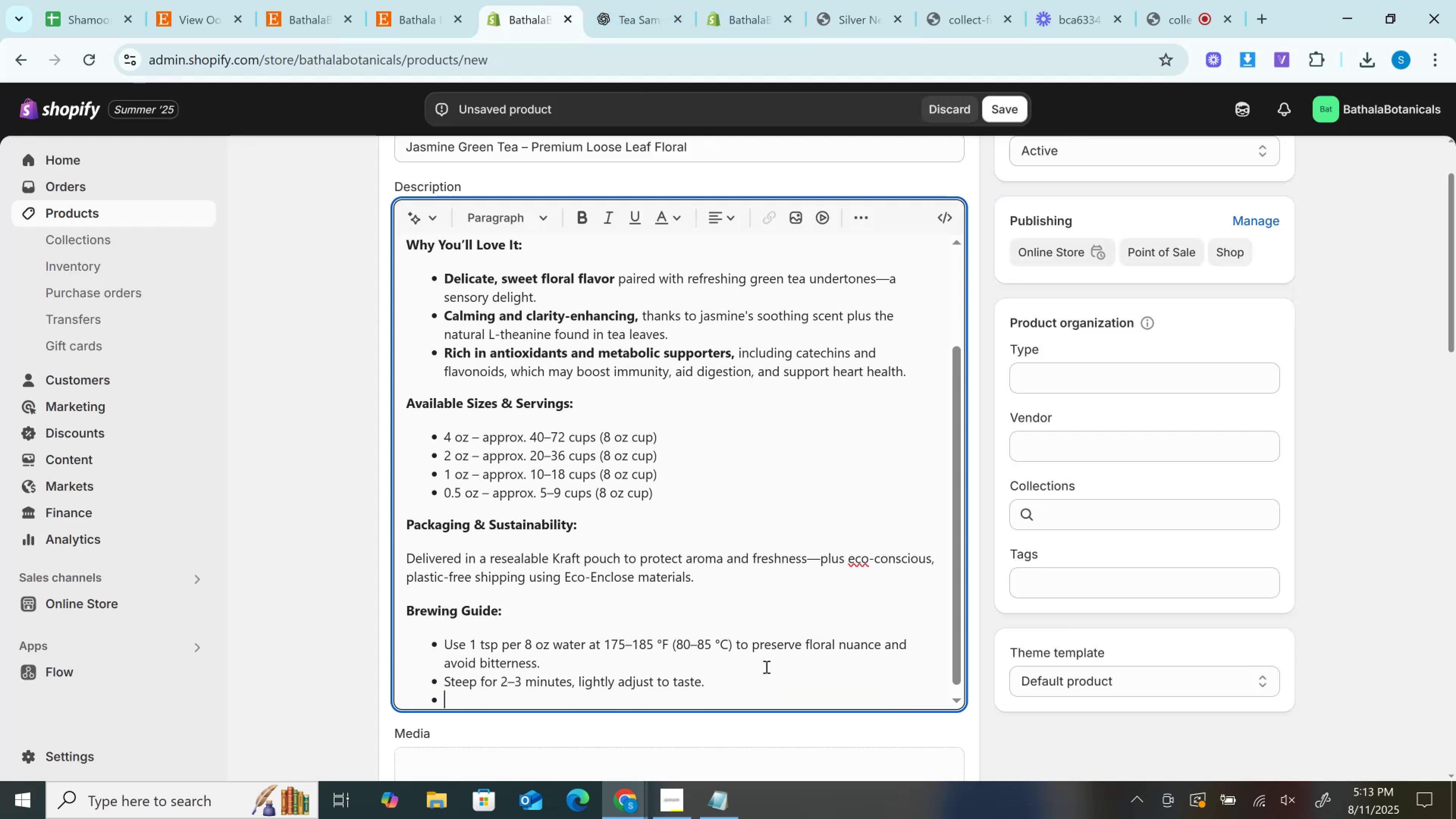 
key(Control+V)
 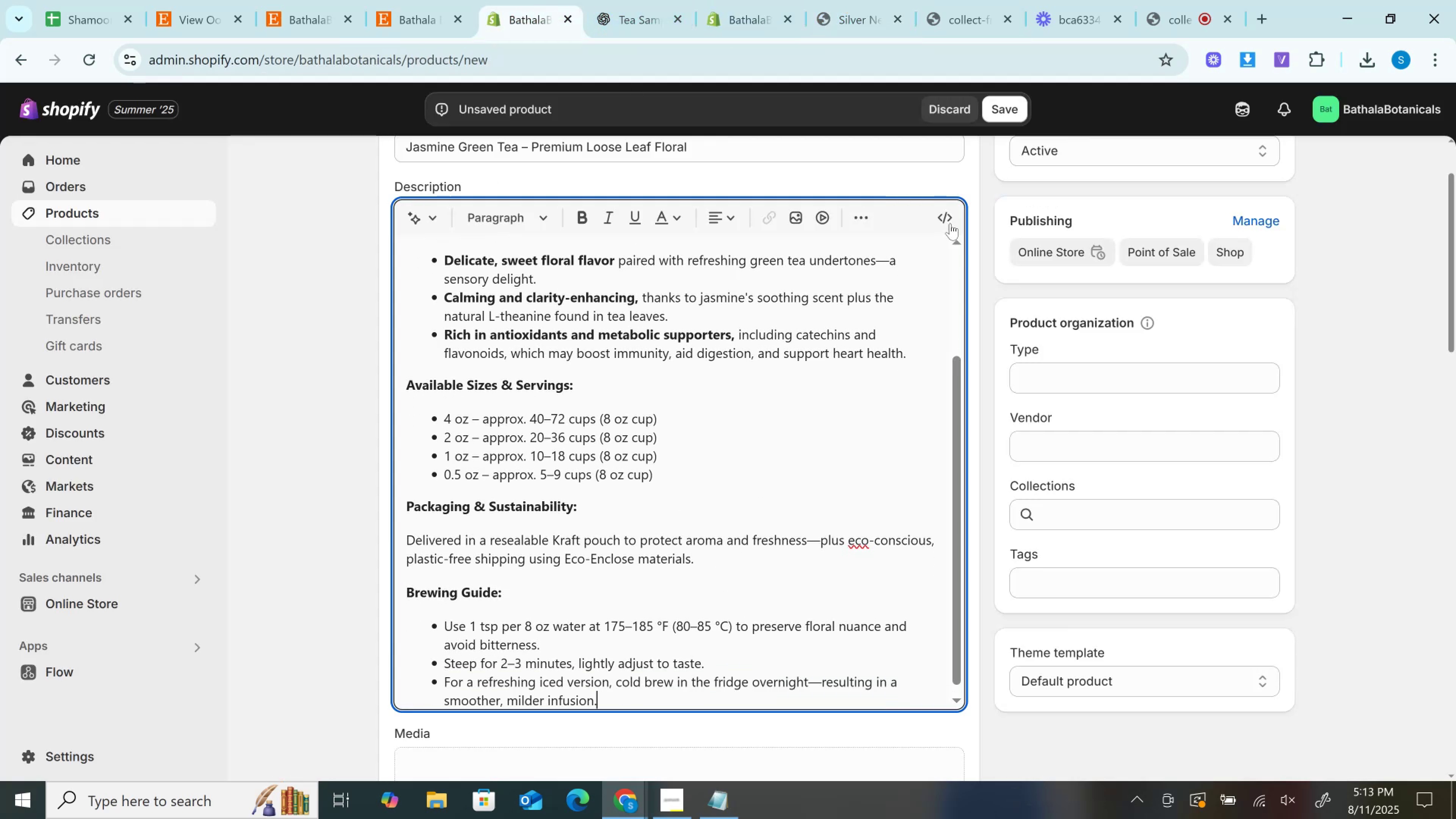 
left_click([932, 218])
 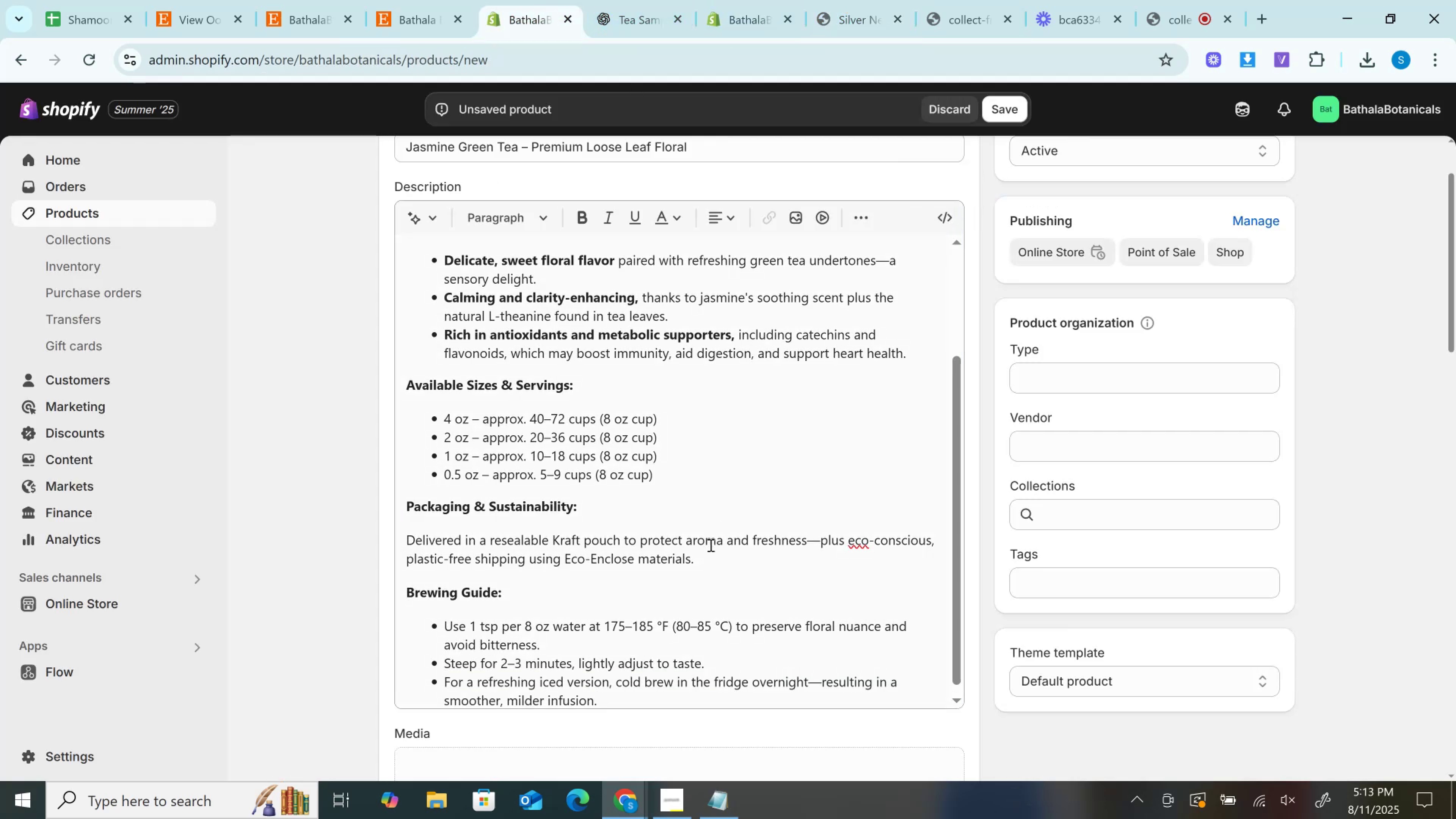 
scroll: coordinate [710, 545], scroll_direction: down, amount: 4.0
 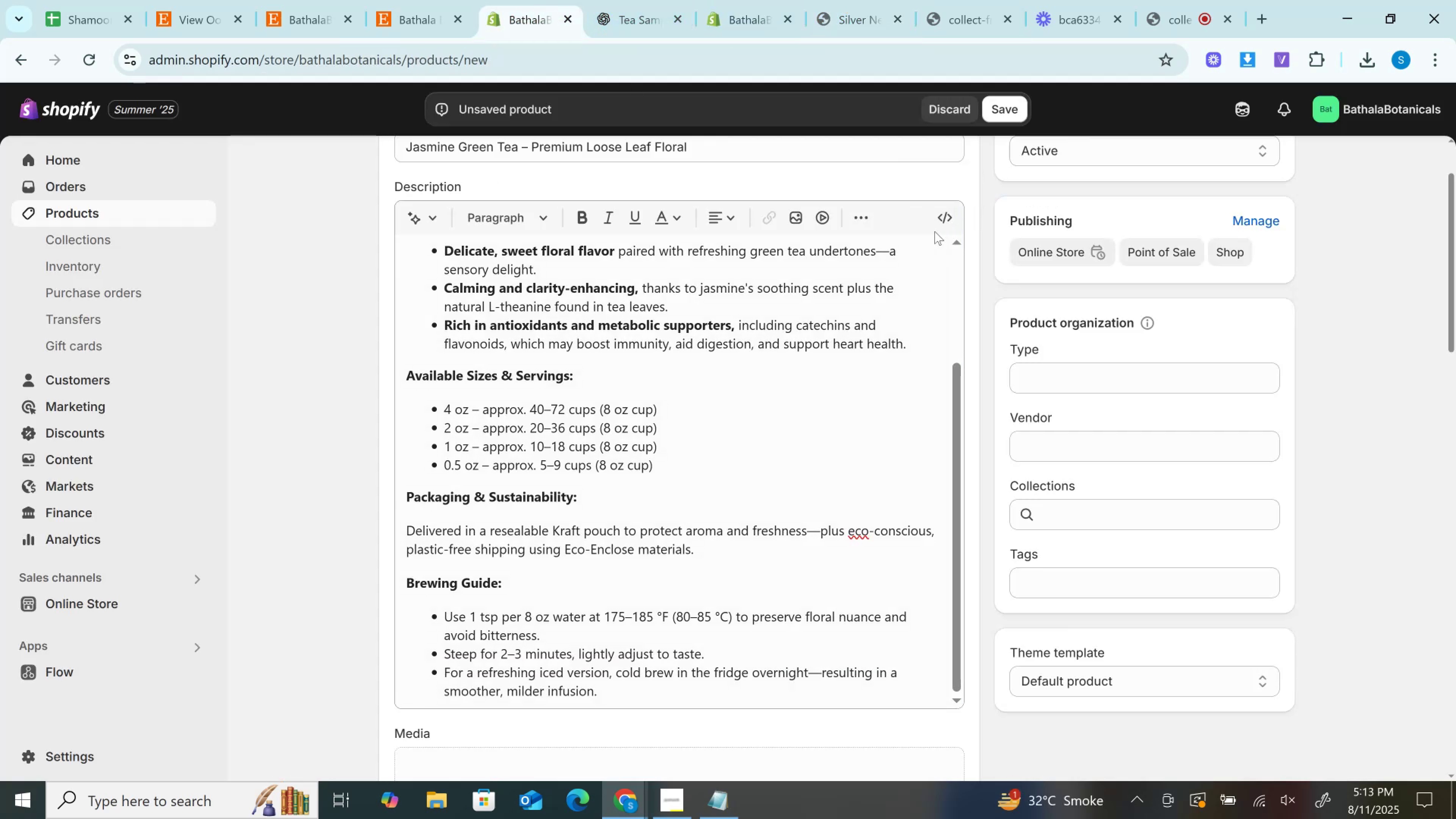 
left_click([937, 219])
 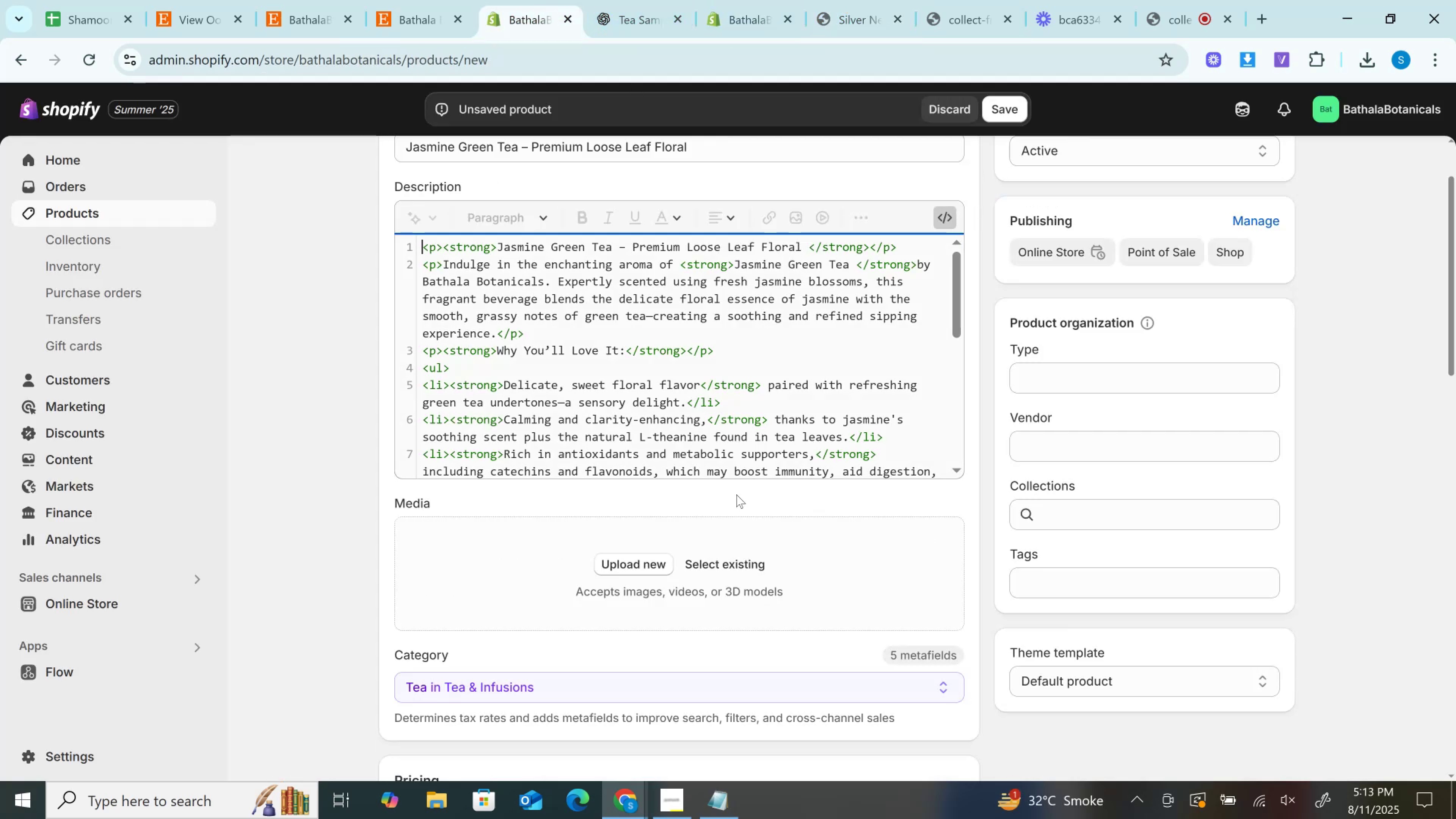 
scroll: coordinate [736, 494], scroll_direction: down, amount: 3.0
 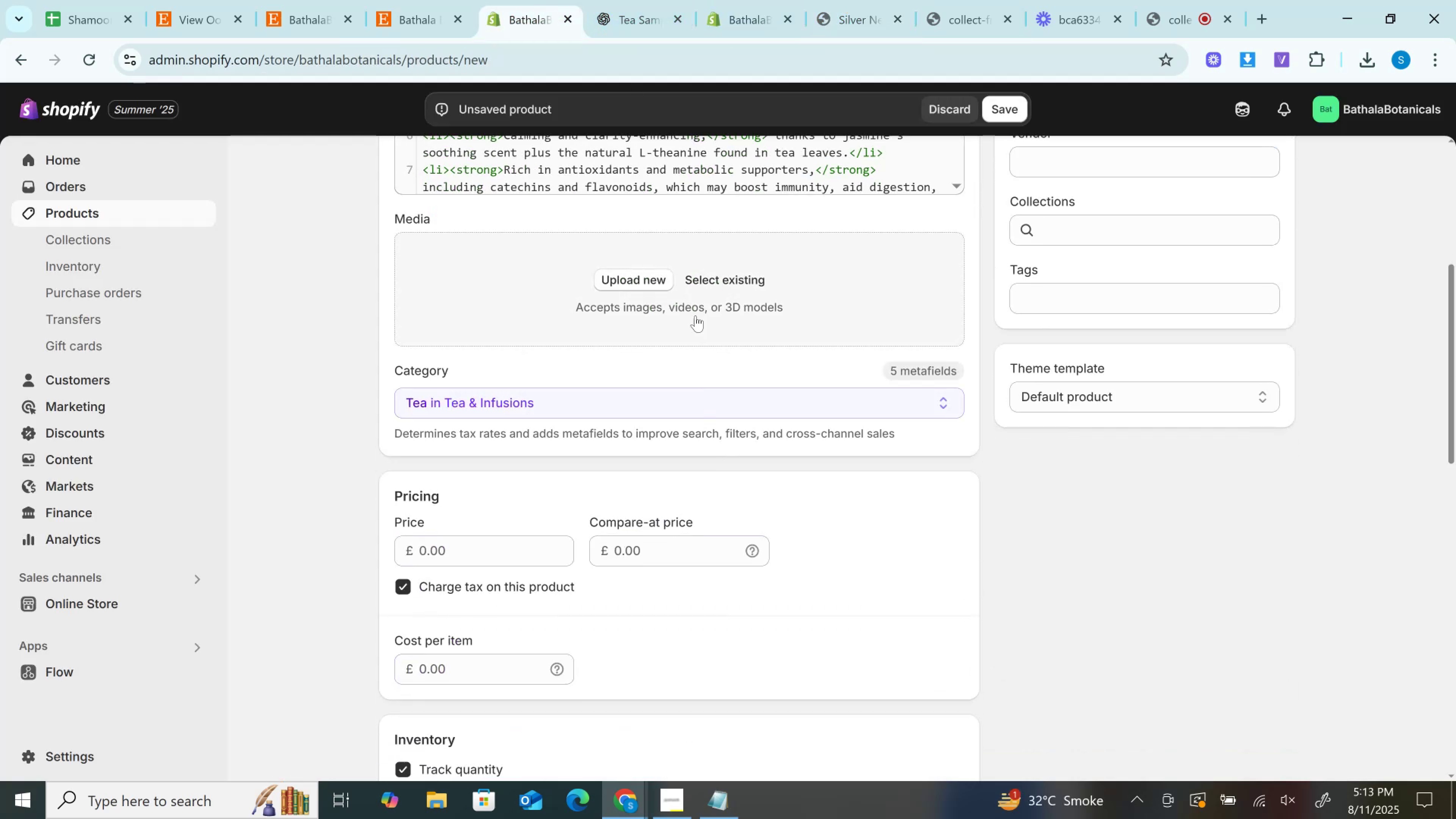 
scroll: coordinate [703, 379], scroll_direction: up, amount: 3.0
 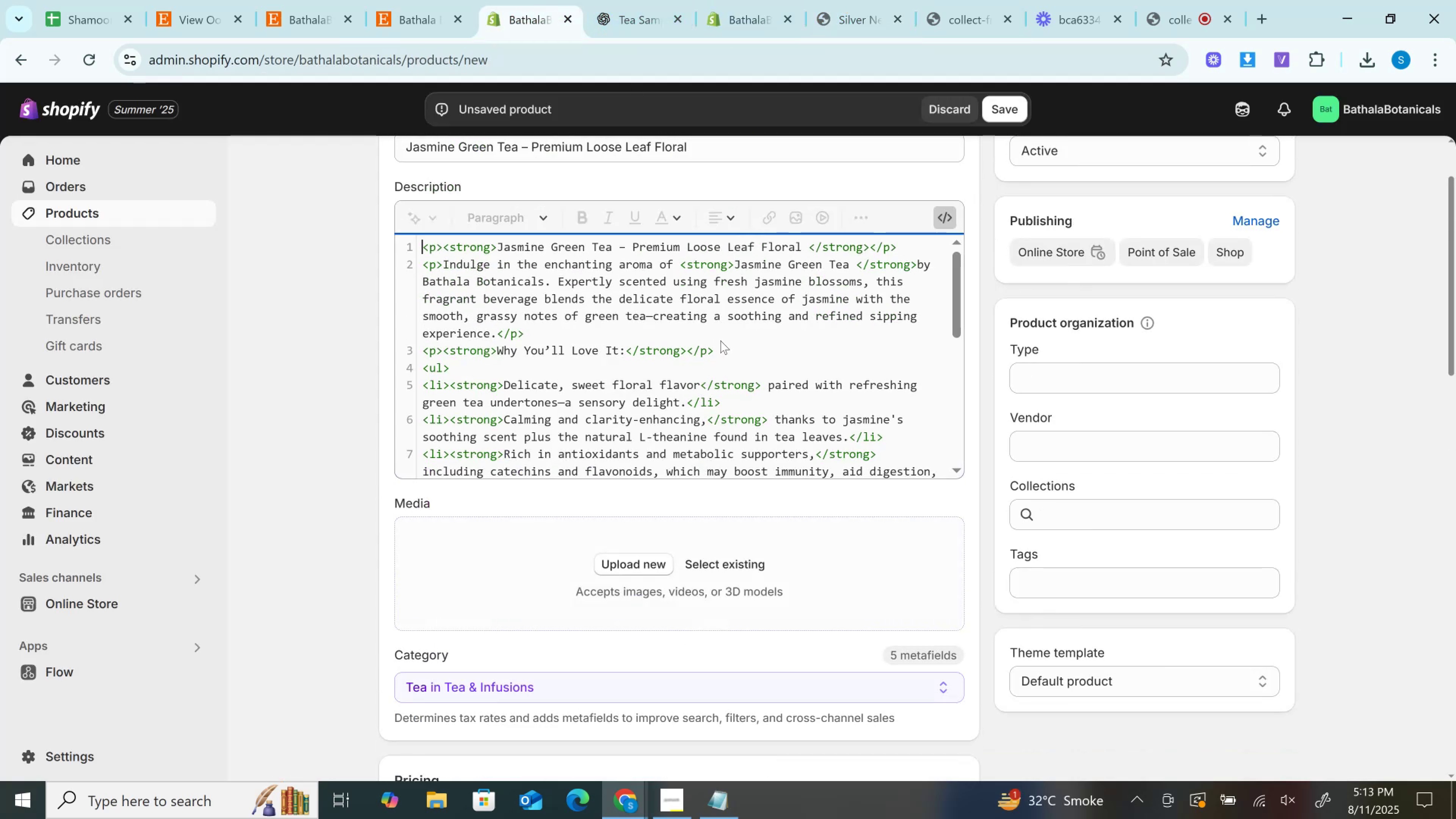 
left_click([720, 340])
 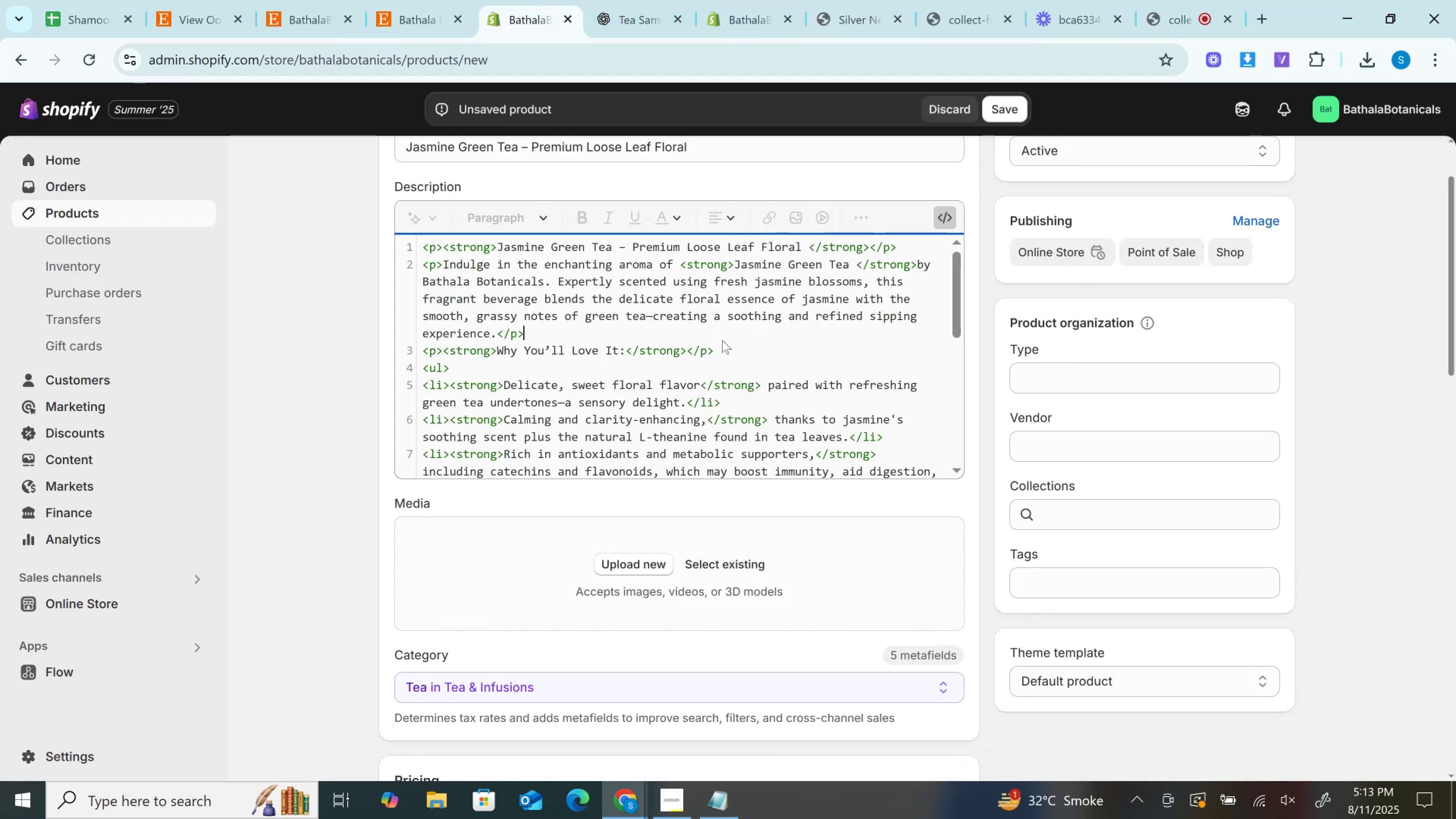 
scroll: coordinate [722, 340], scroll_direction: down, amount: 10.0
 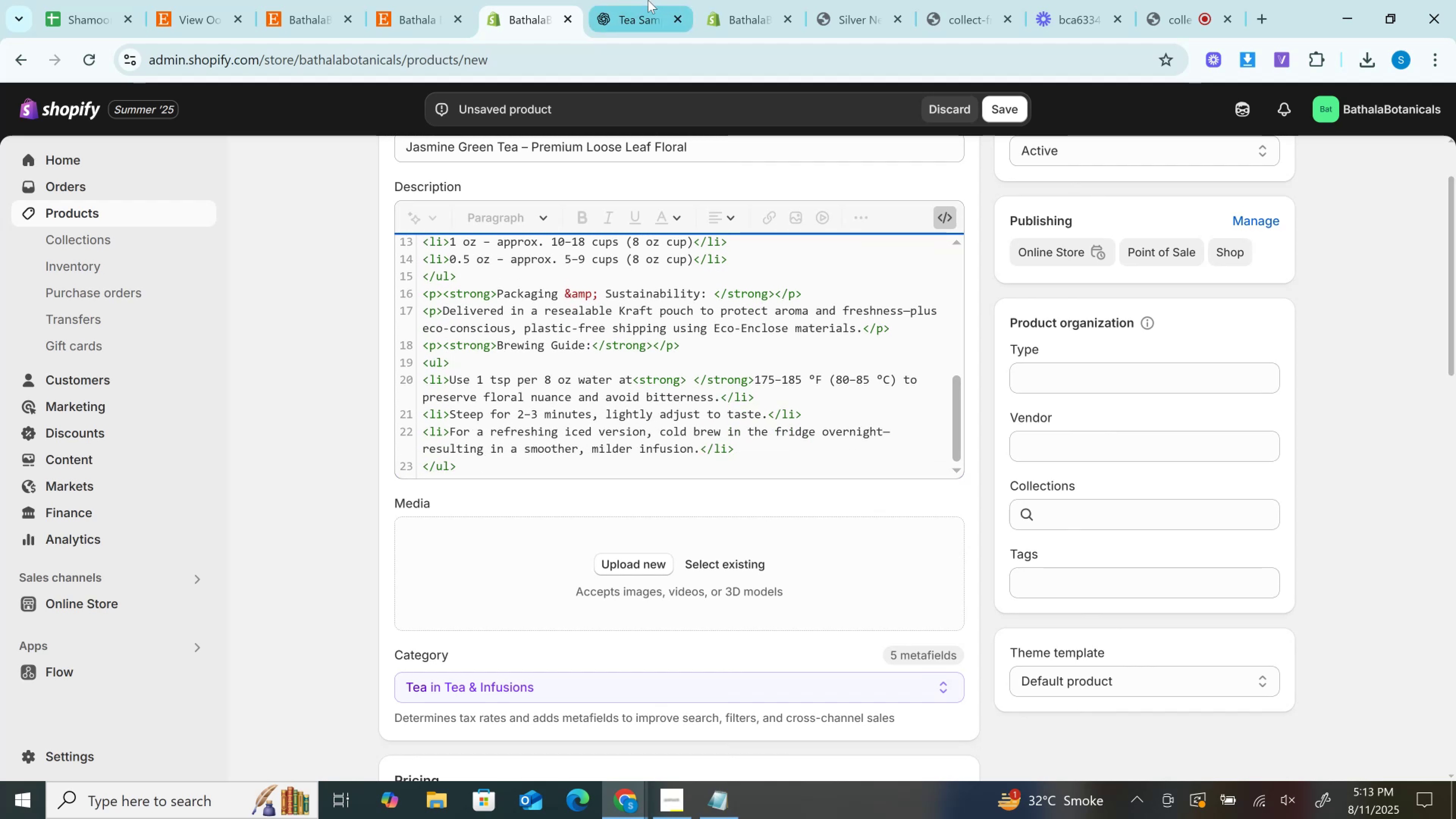 
left_click([648, 0])
 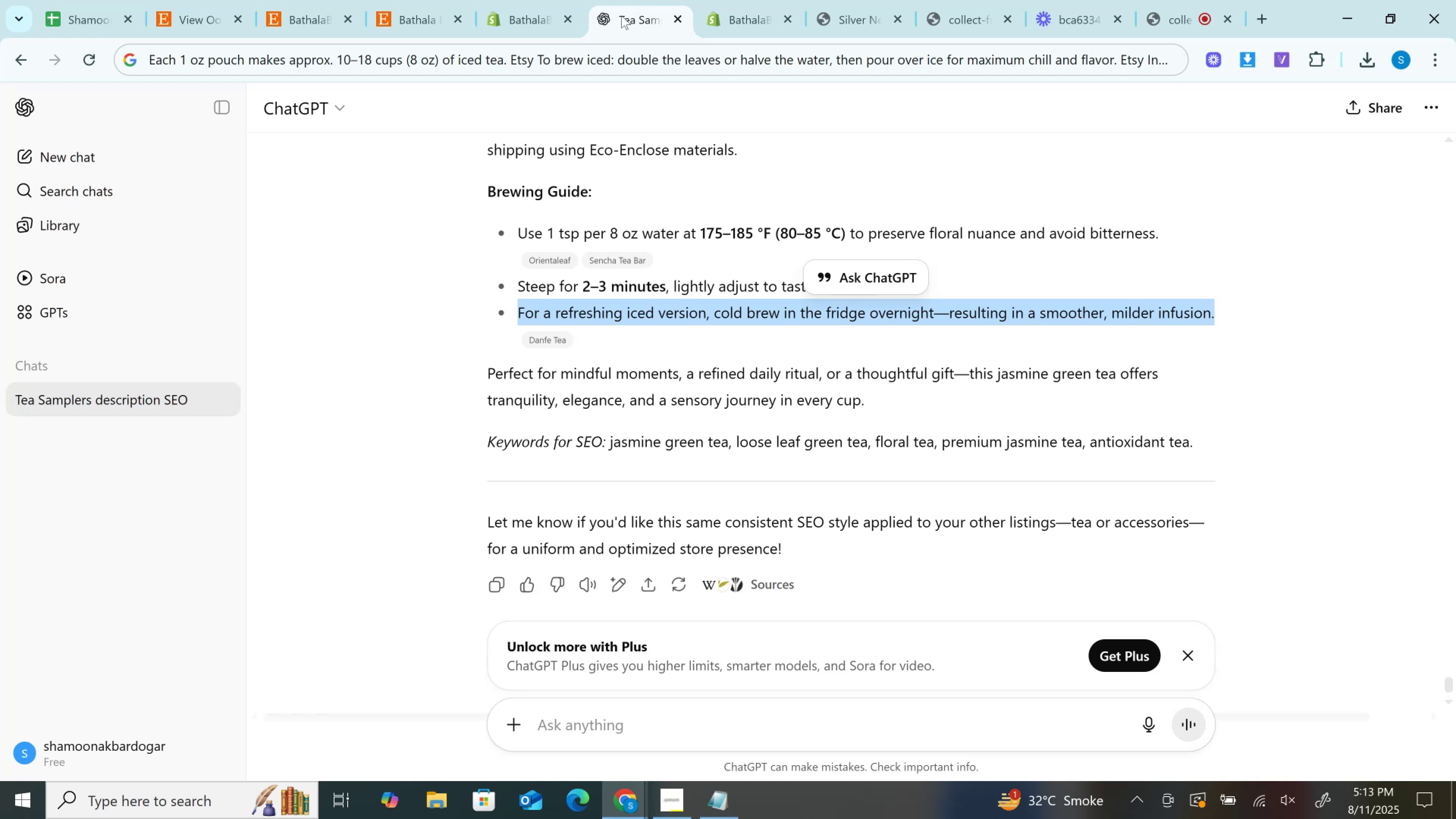 
wait(21.58)
 